 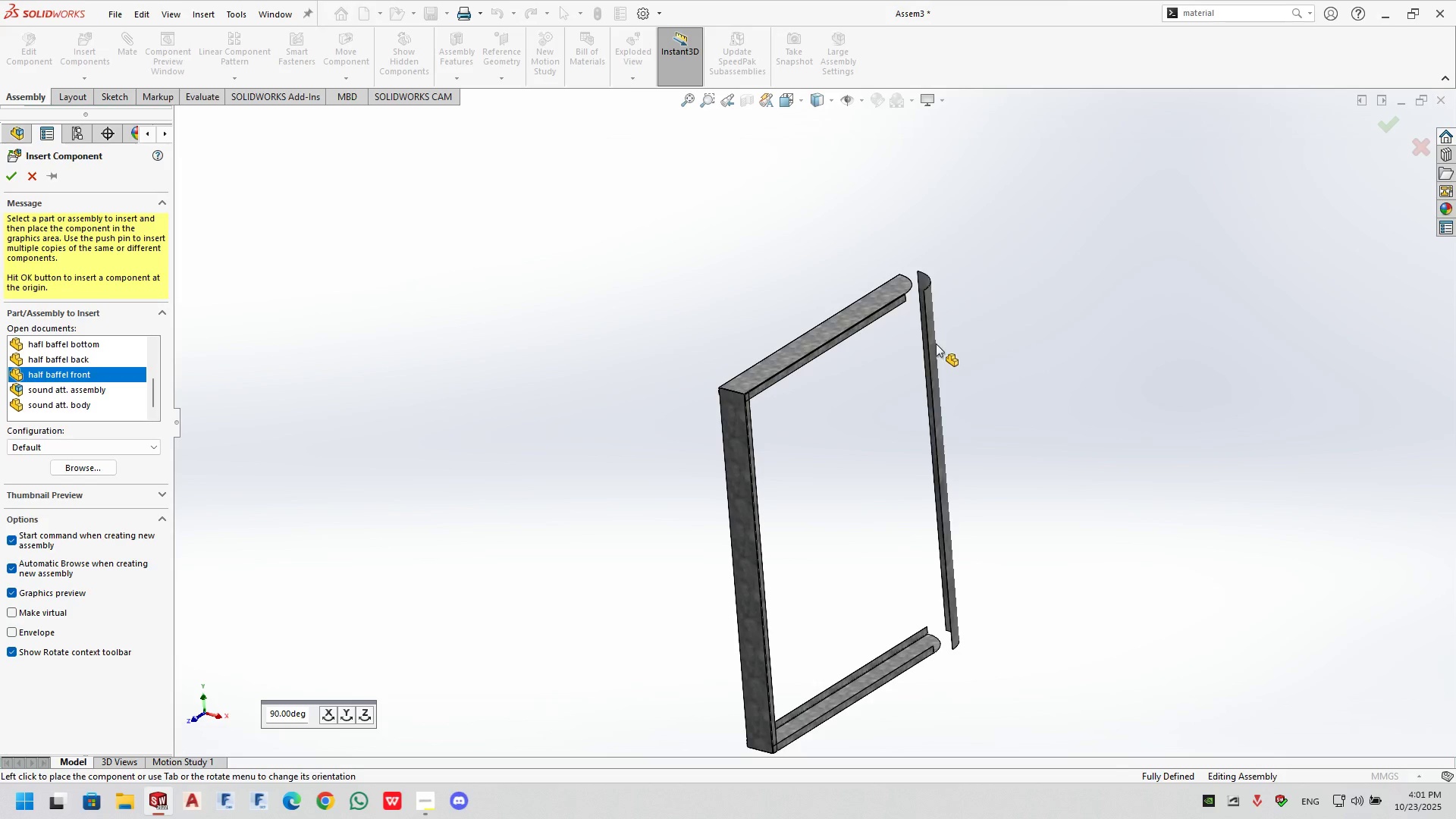 
scroll: coordinate [859, 334], scroll_direction: down, amount: 15.0
 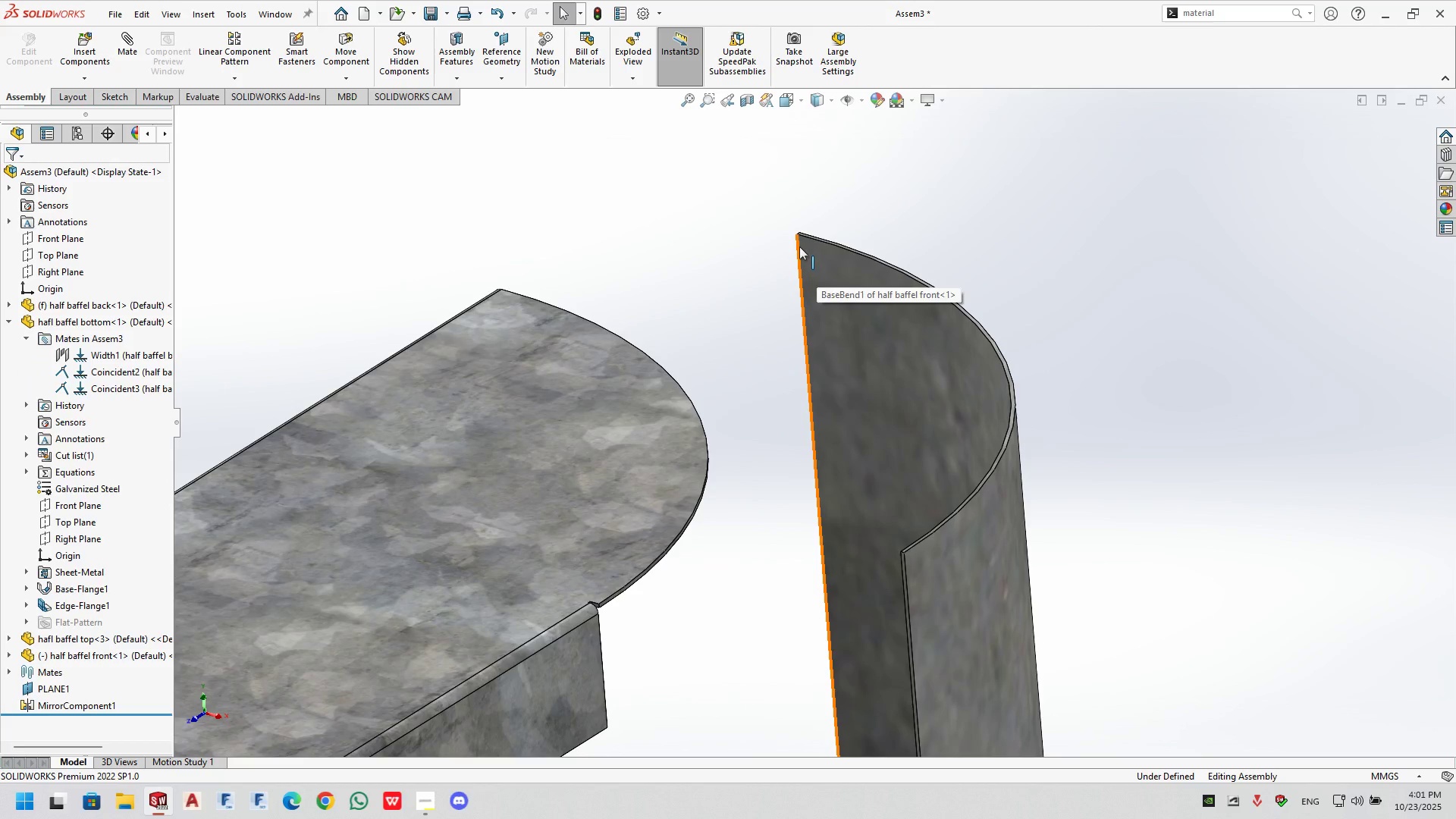 
left_click([799, 246])
 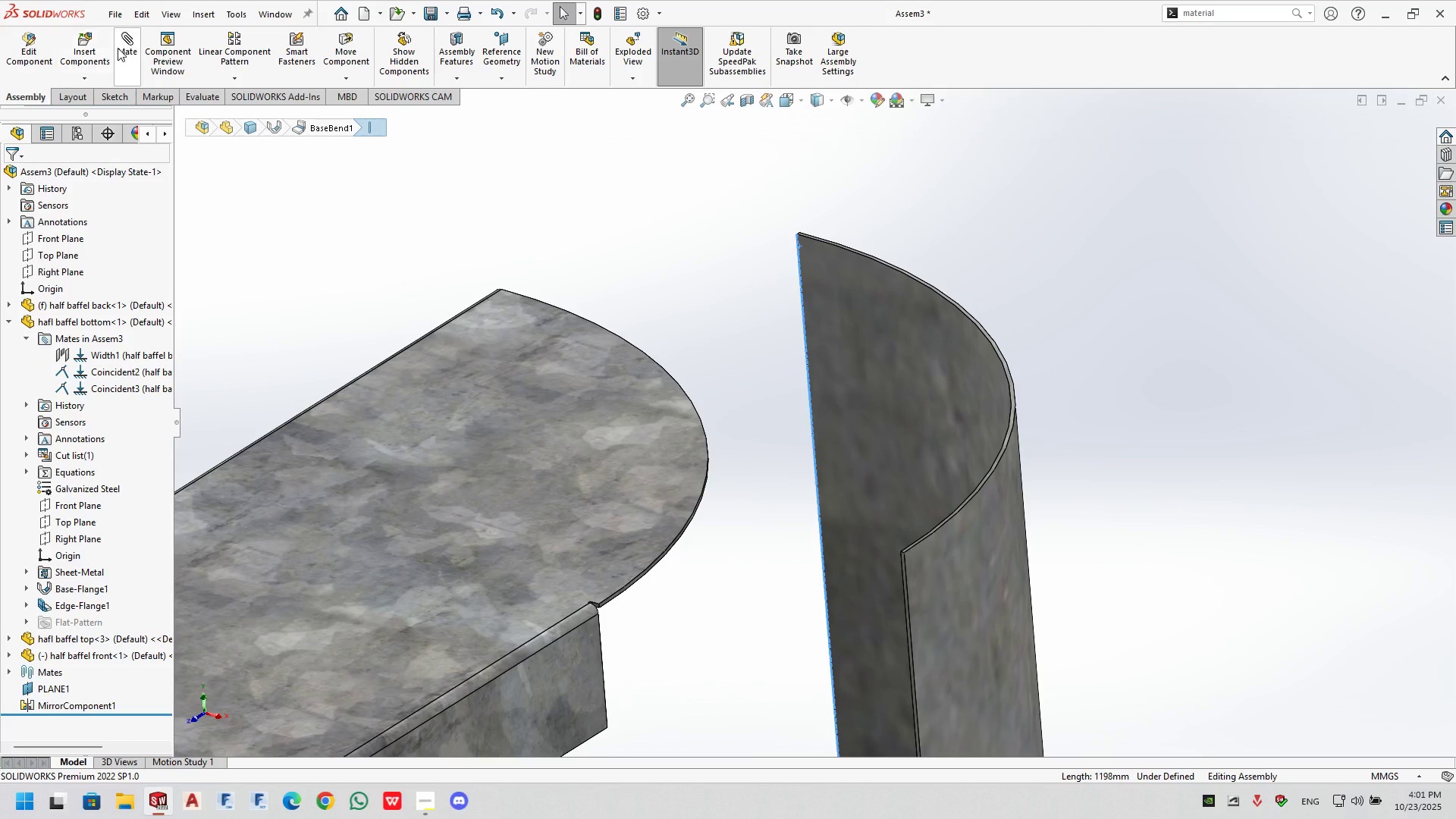 
left_click([124, 48])
 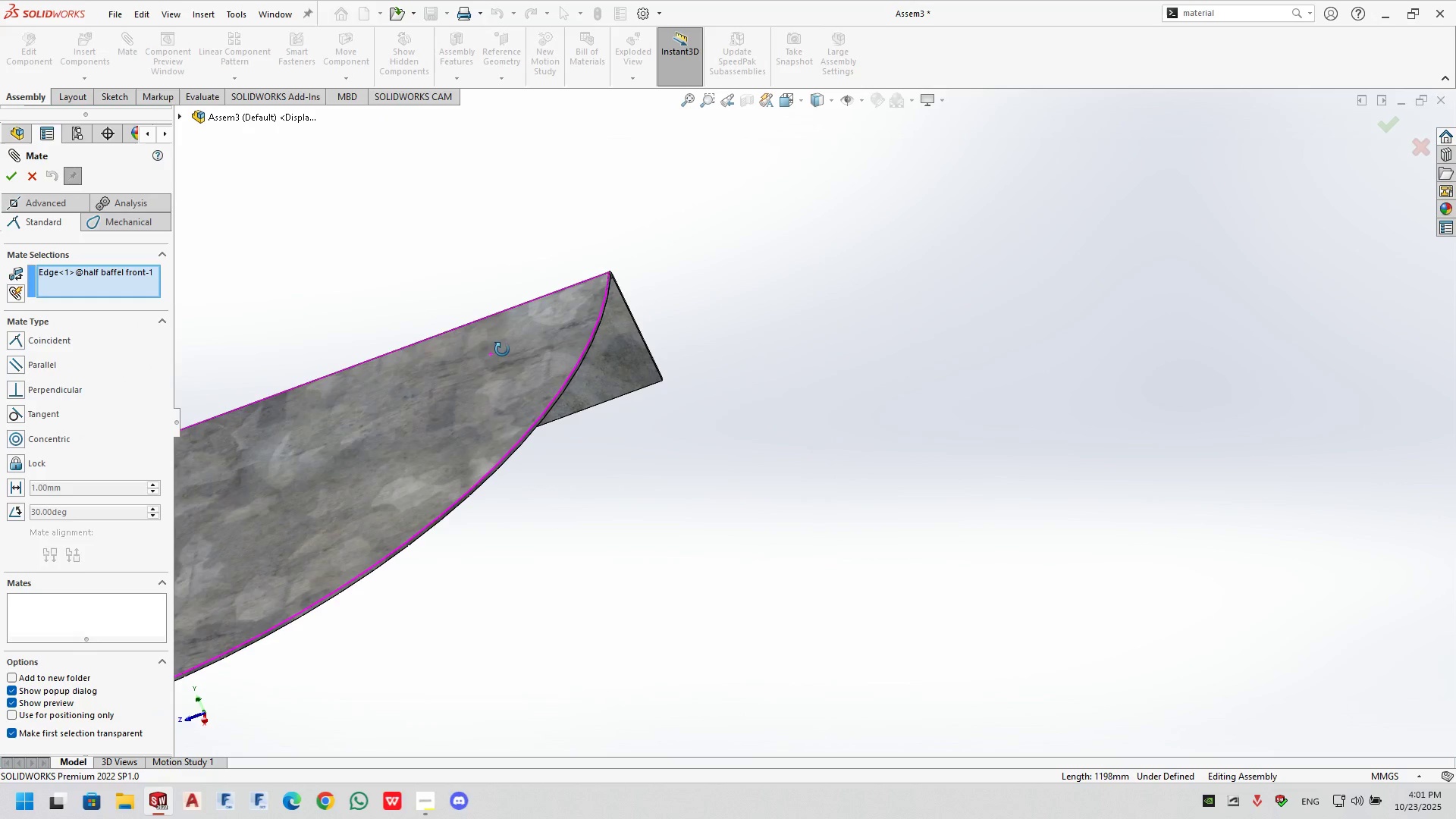 
scroll: coordinate [632, 315], scroll_direction: down, amount: 10.0
 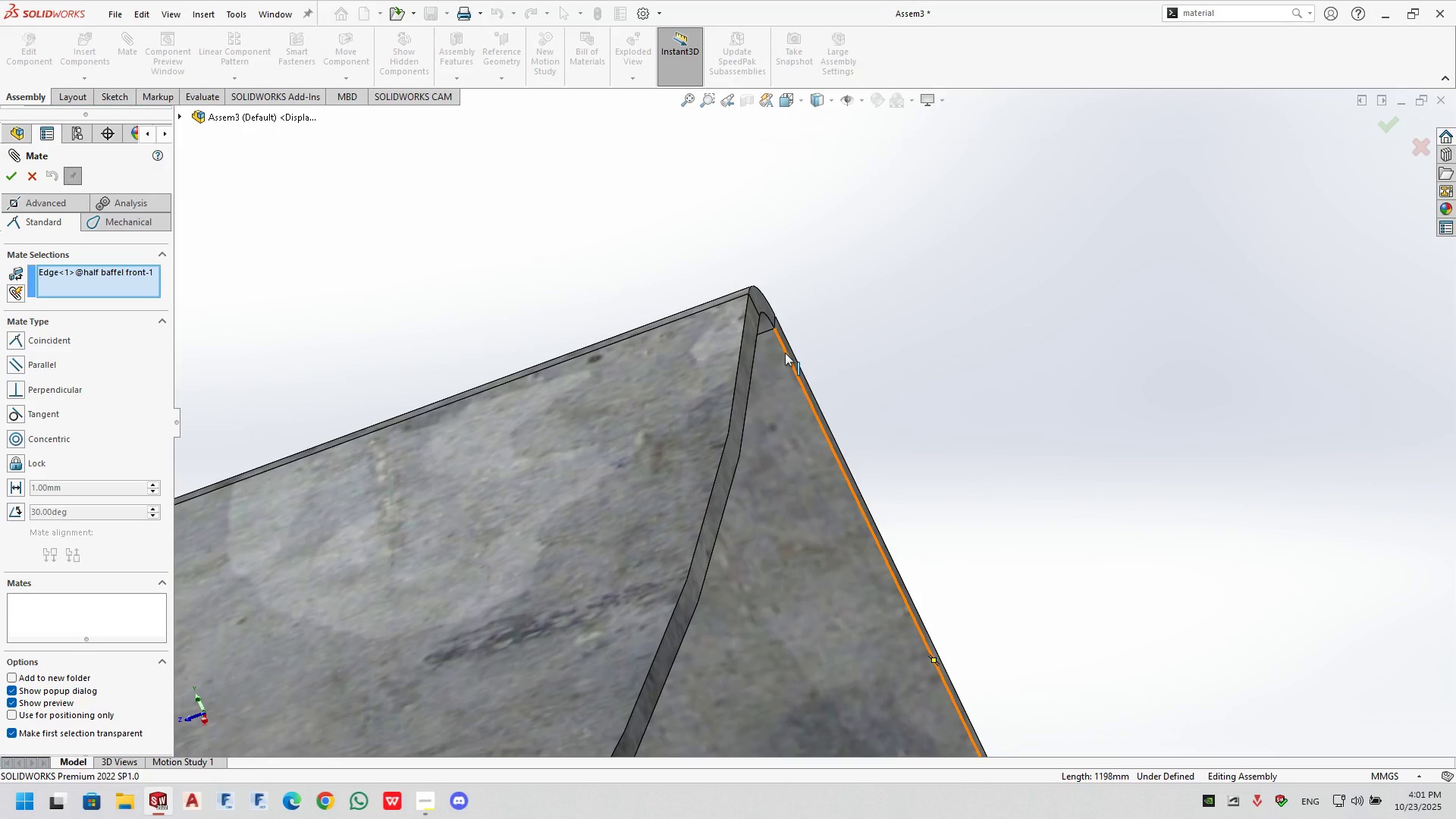 
left_click([785, 353])
 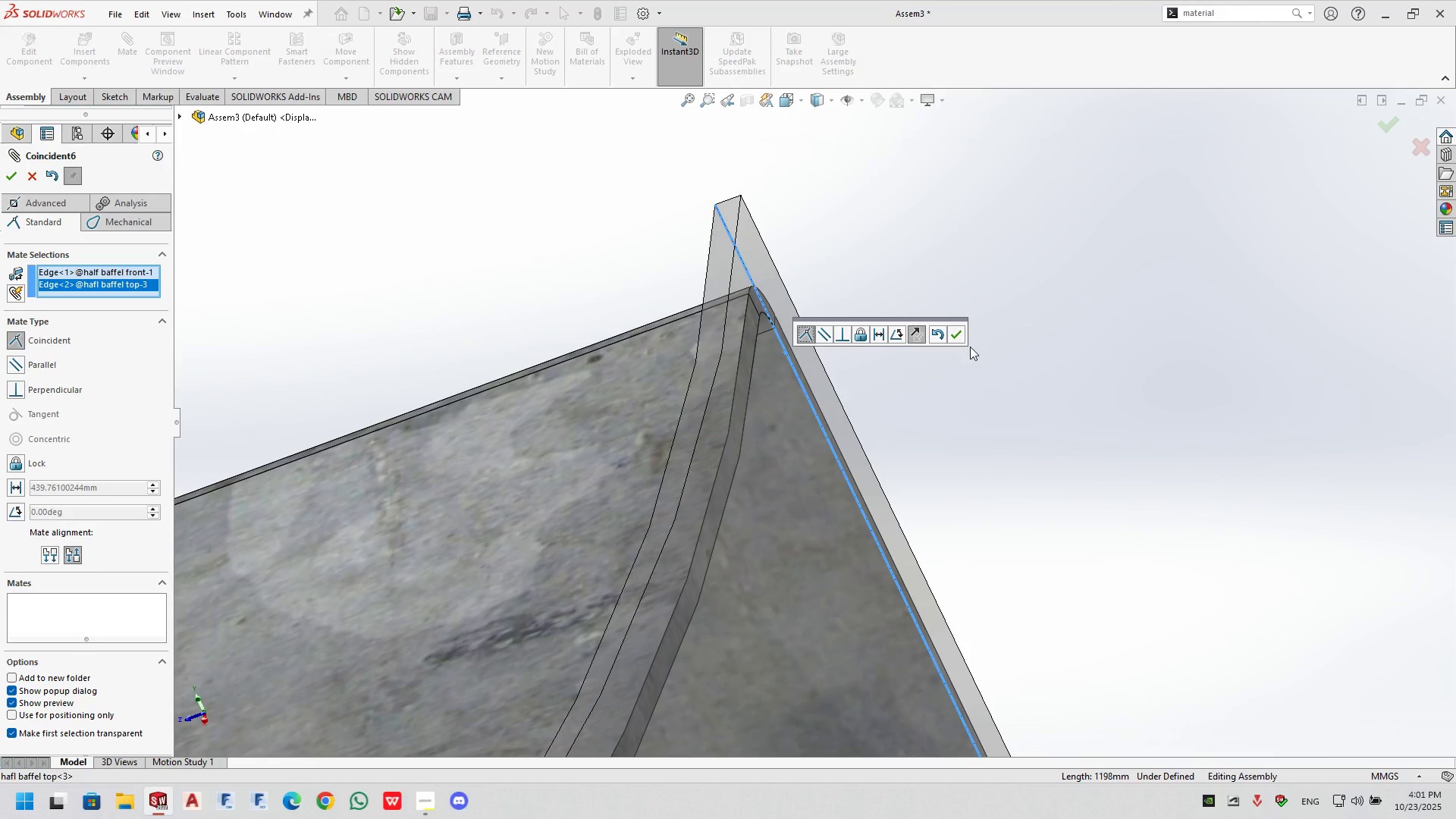 
left_click([960, 337])
 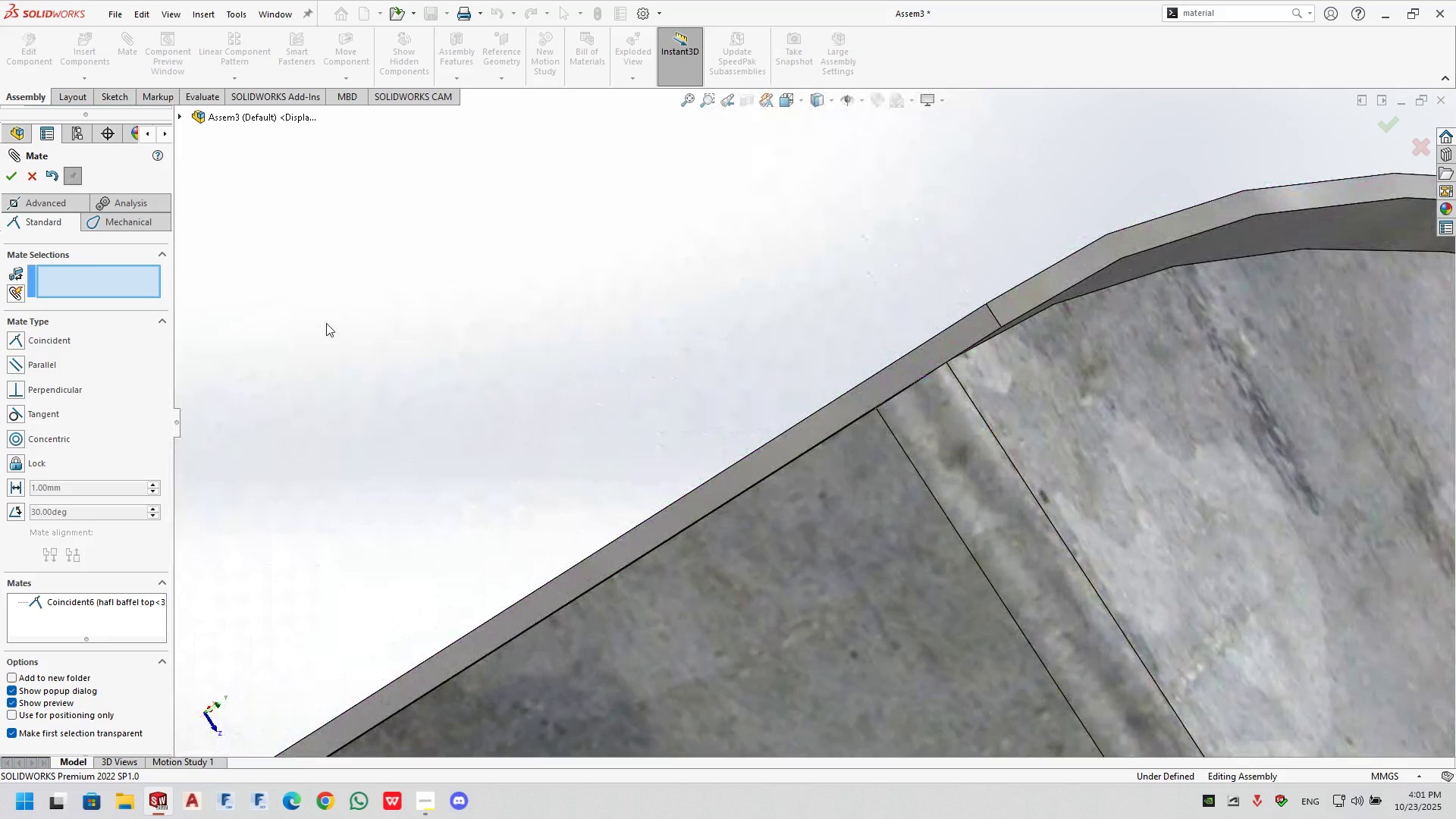 
left_click([35, 175])
 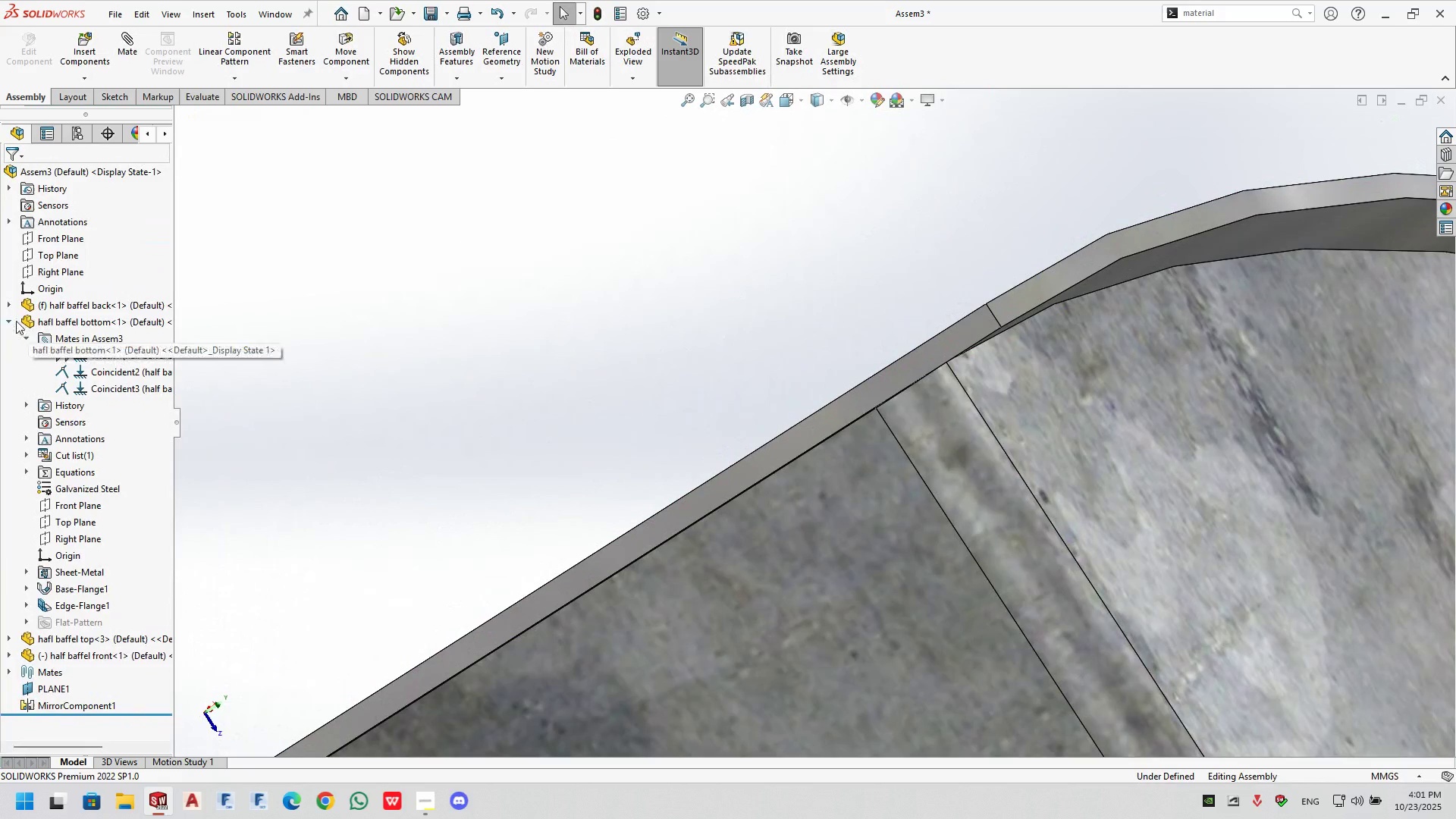 
left_click([9, 321])
 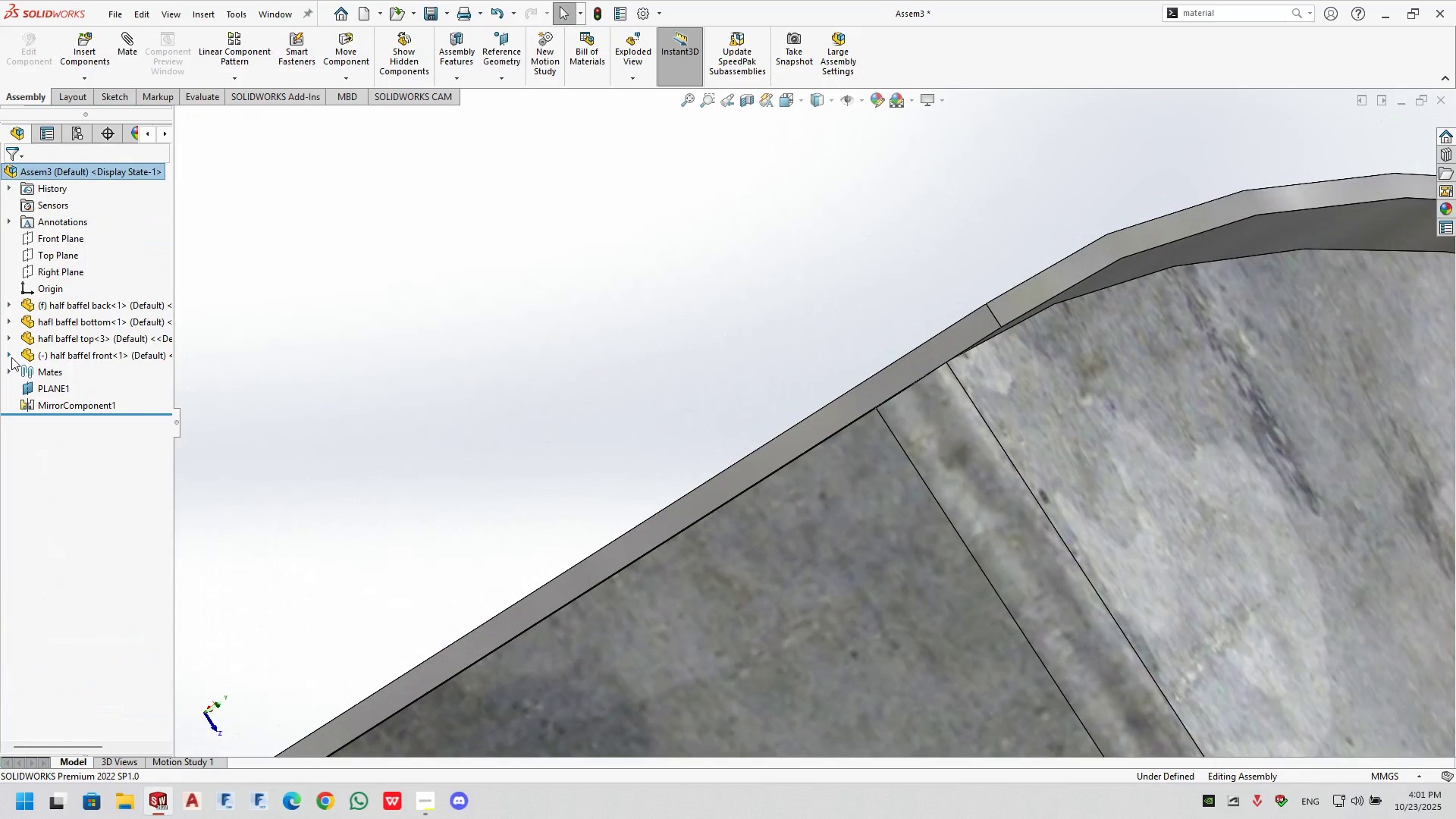 
left_click([11, 357])
 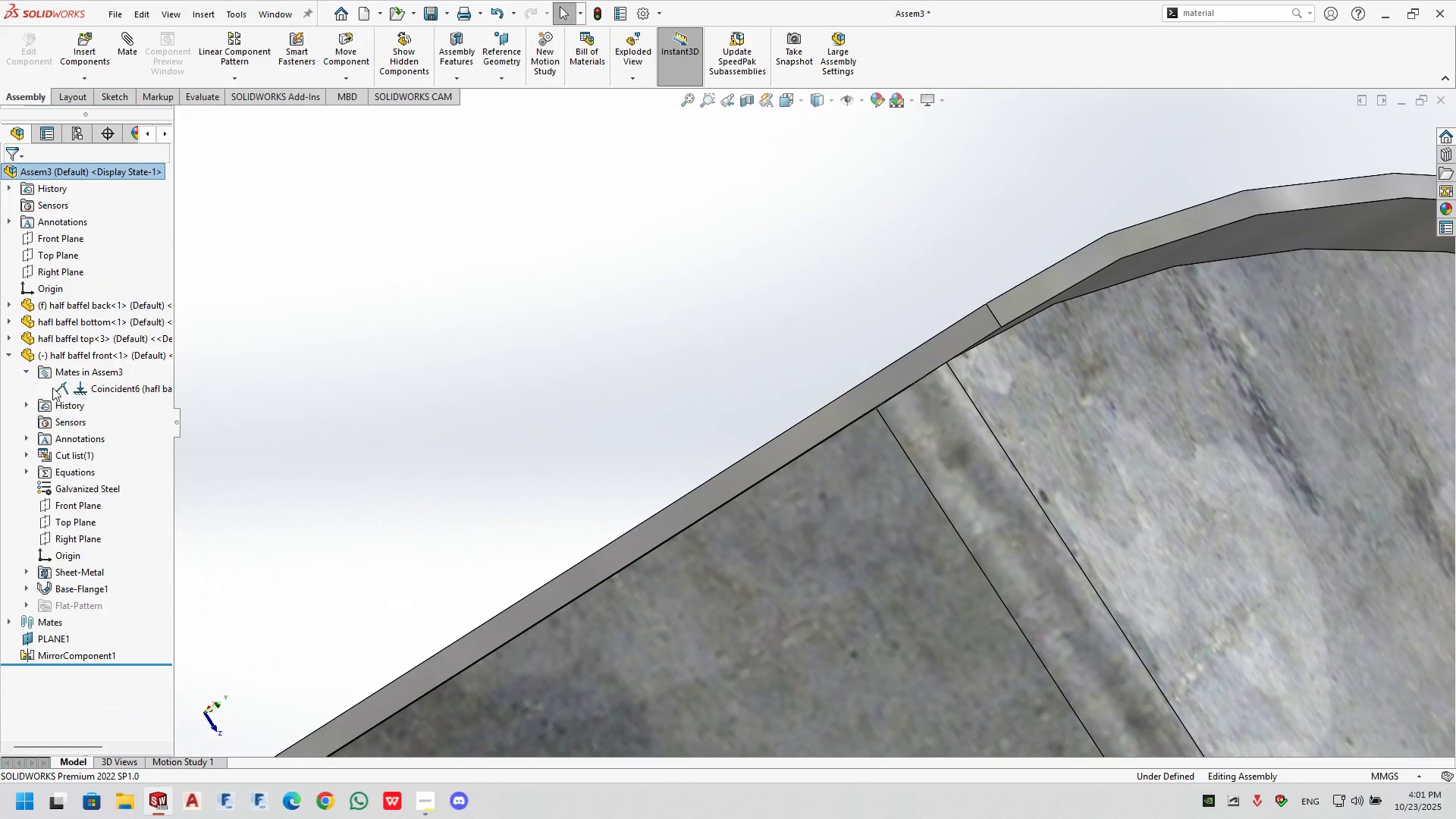 
triple_click([76, 389])
 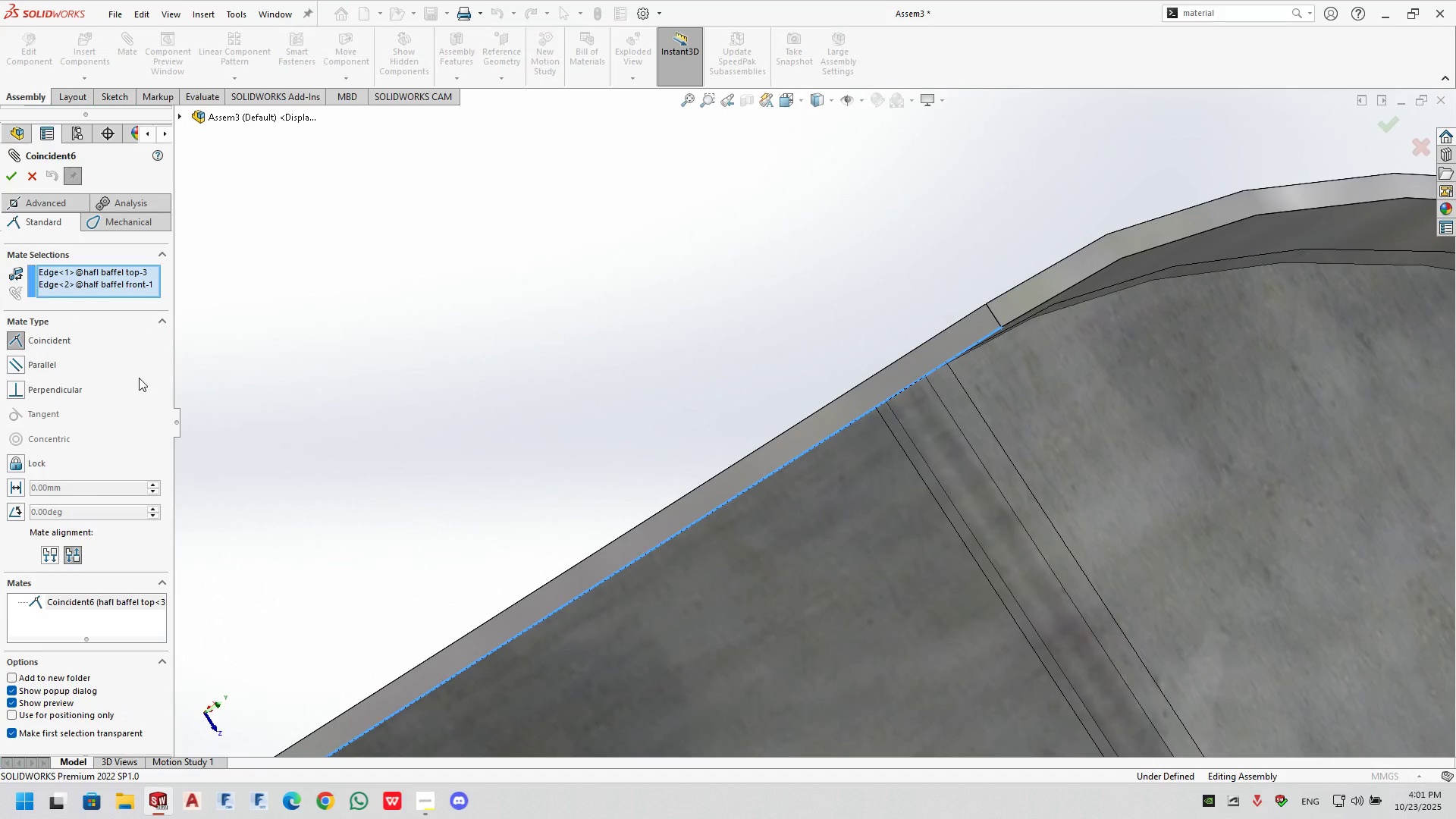 
left_click([93, 278])
 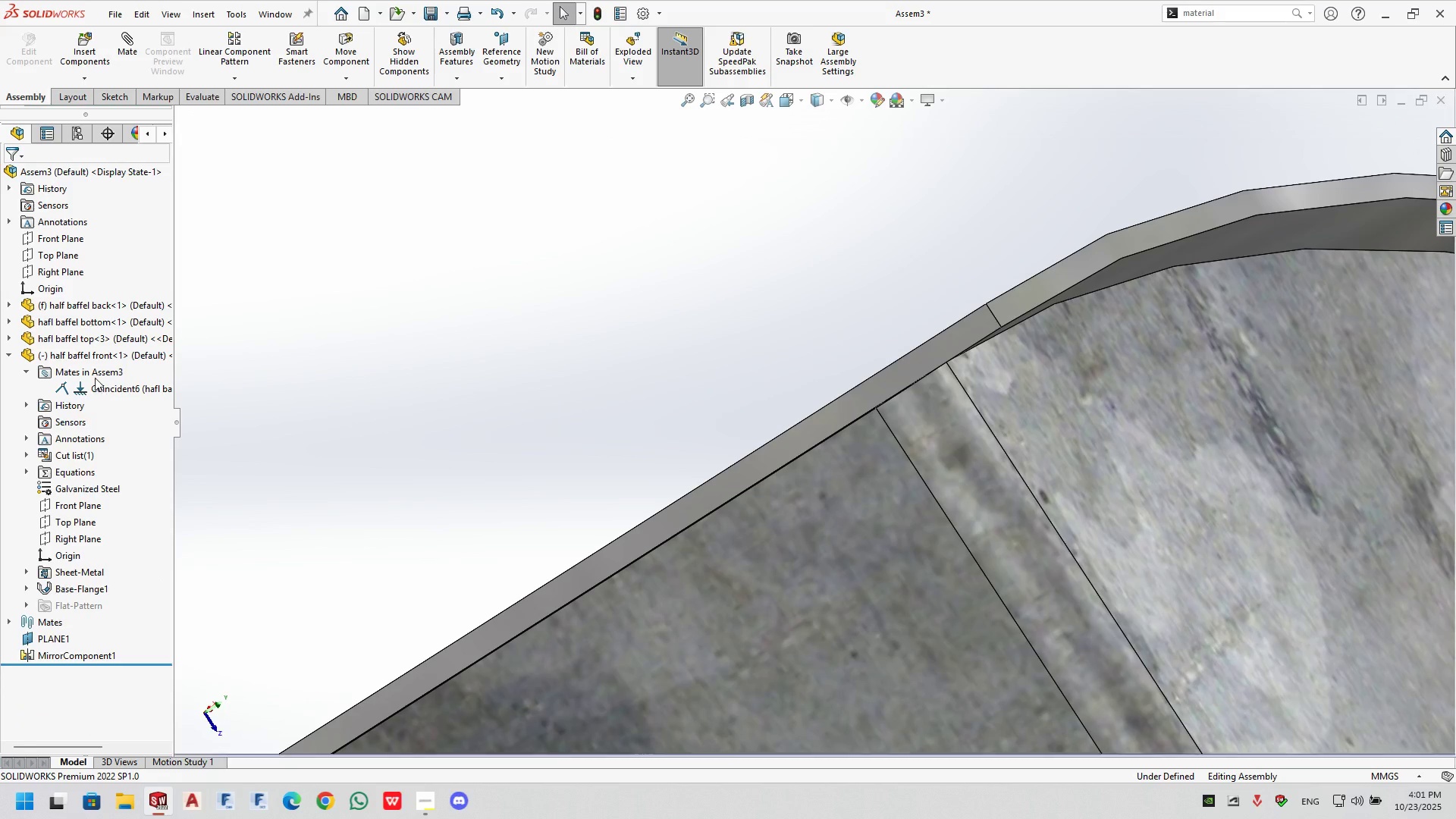 
left_click([93, 386])
 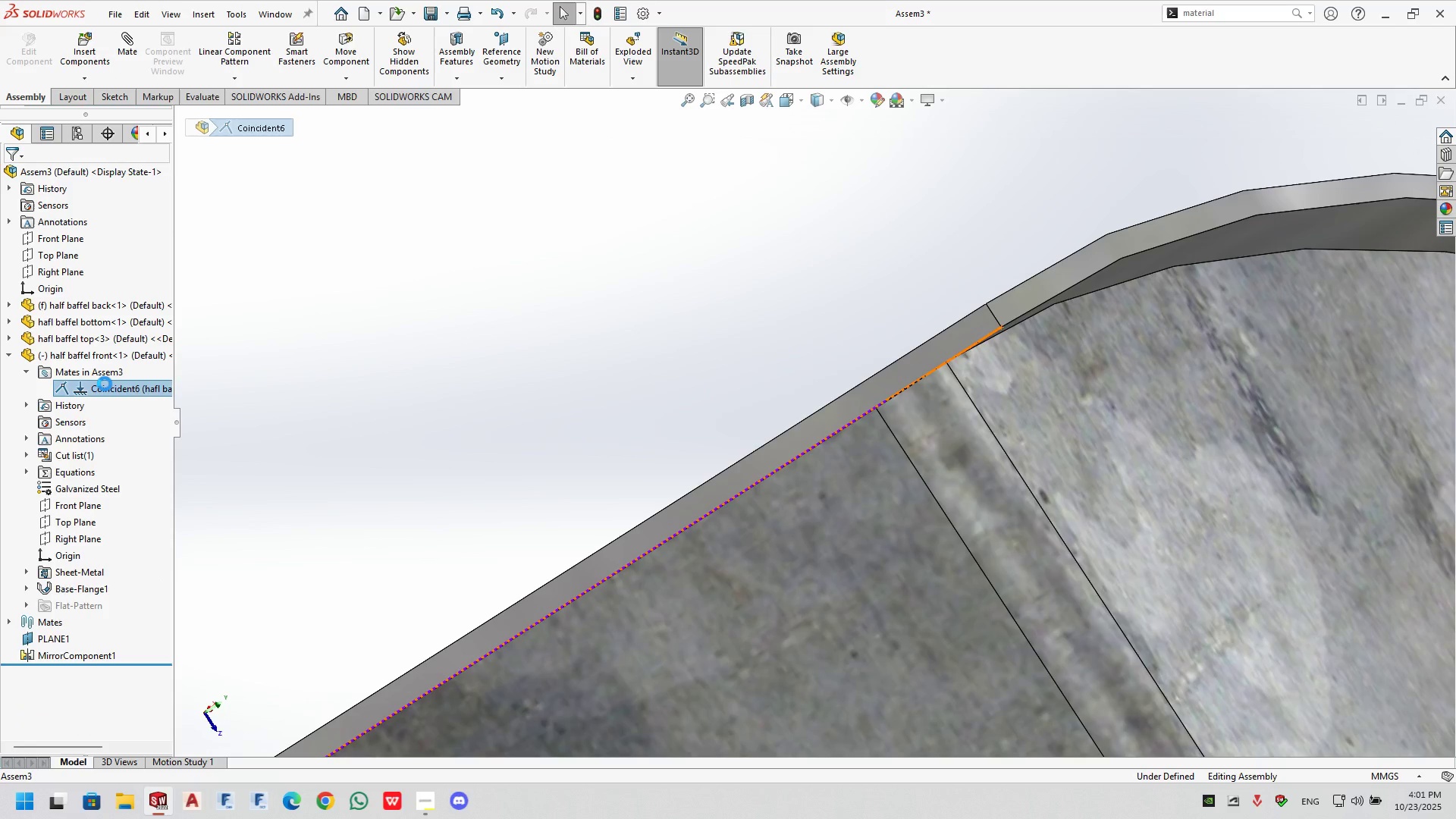 
key(Delete)
 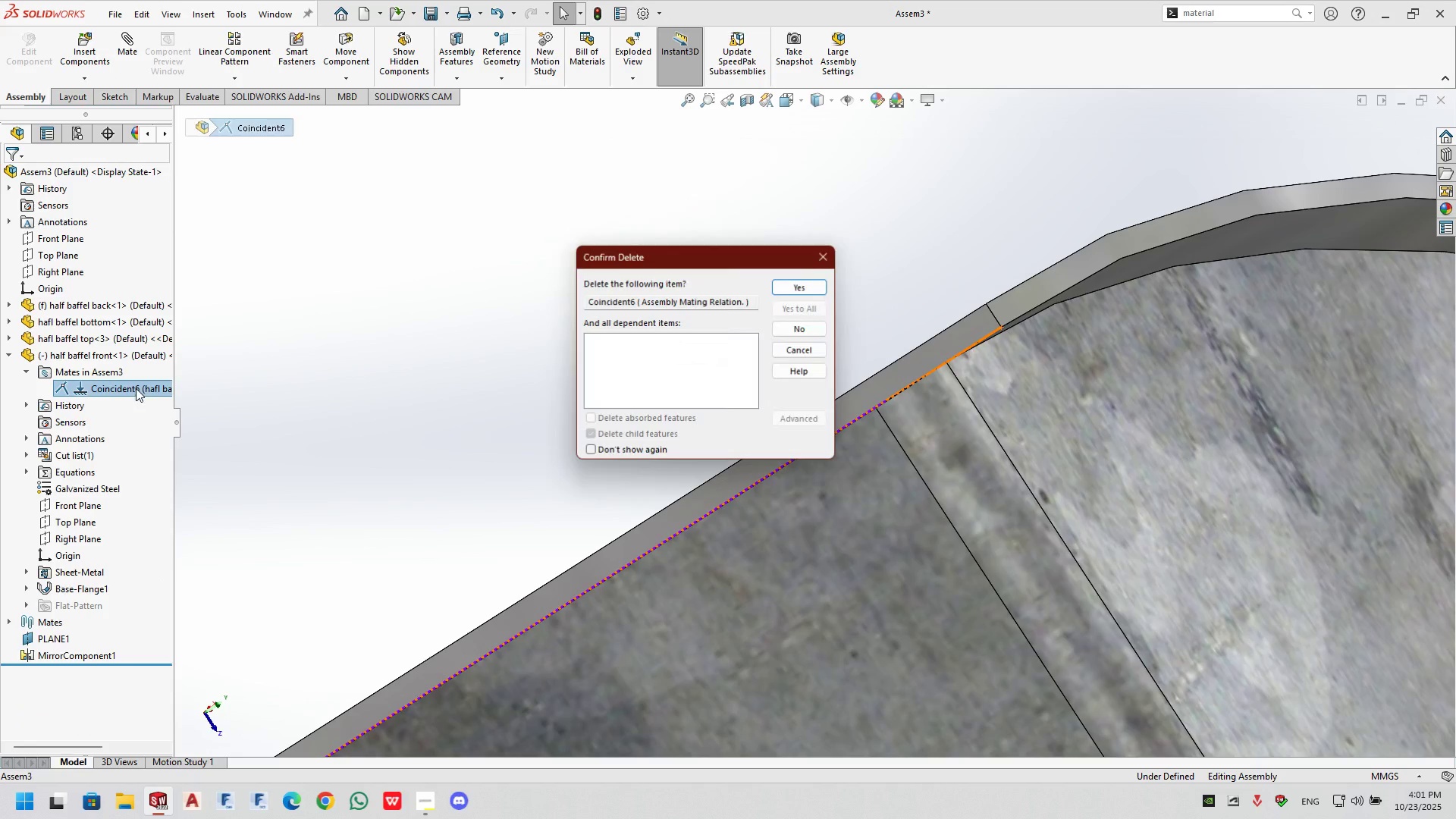 
key(Enter)
 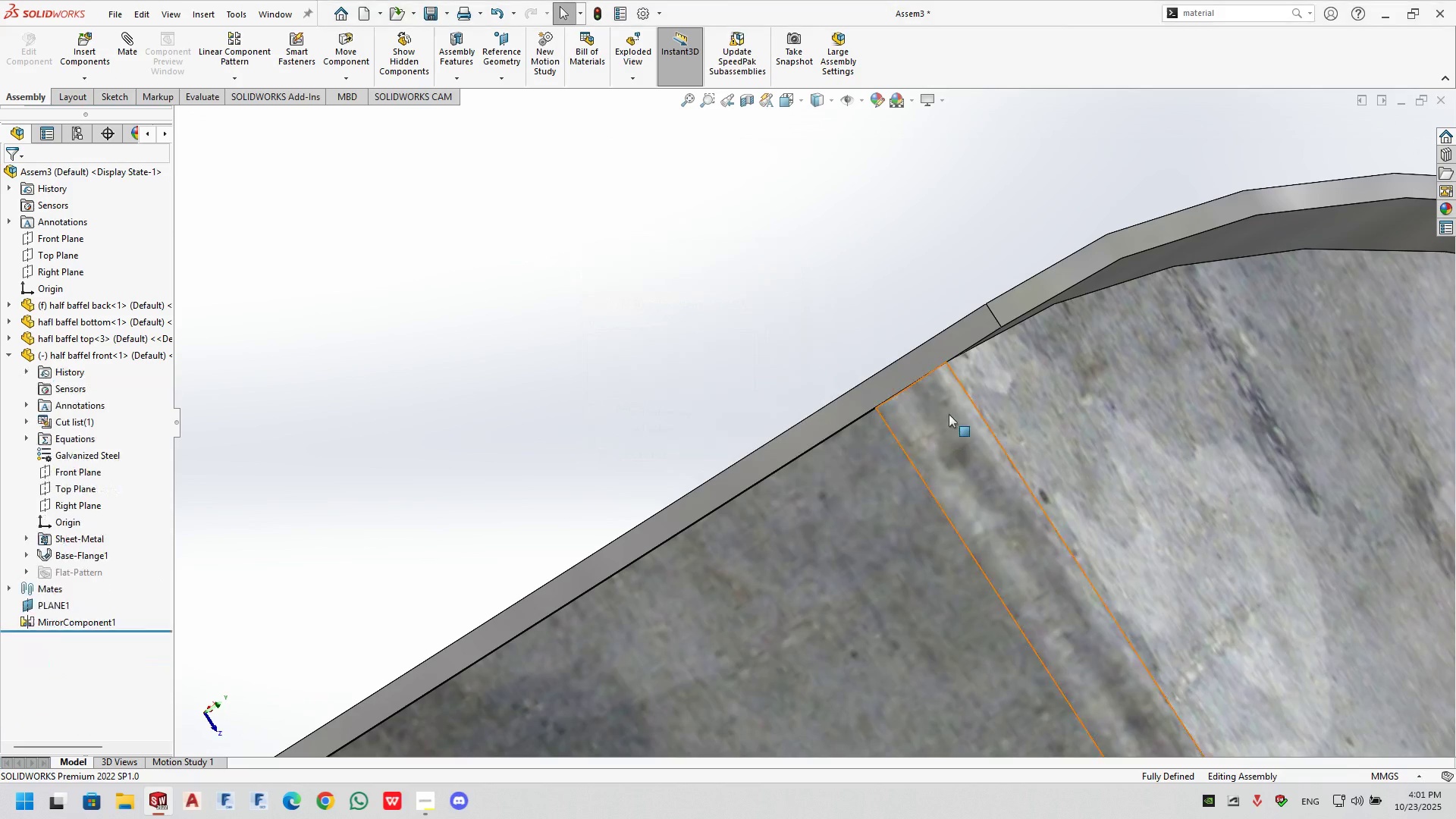 
scroll: coordinate [779, 429], scroll_direction: up, amount: 1.0
 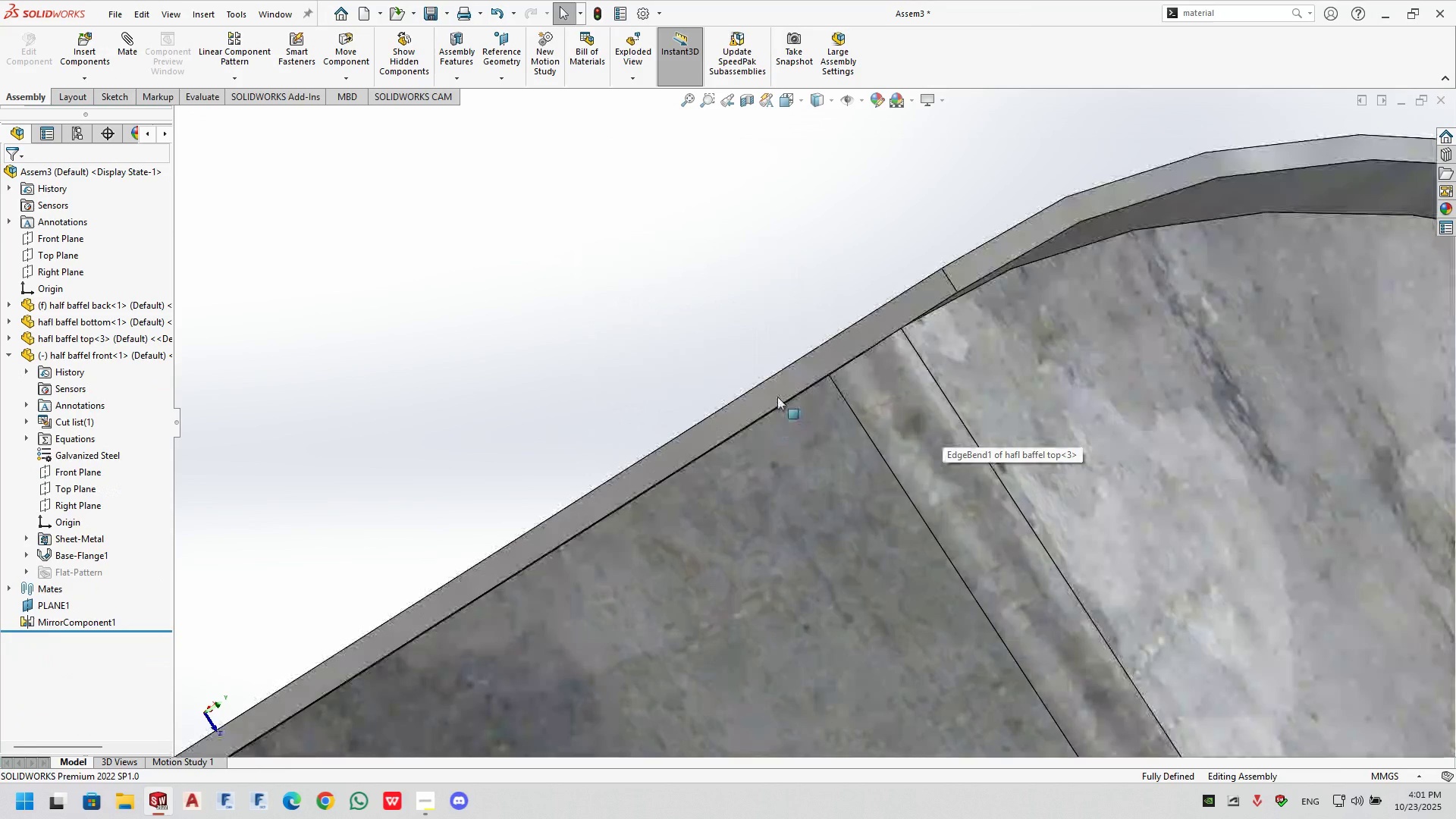 
left_click([777, 395])
 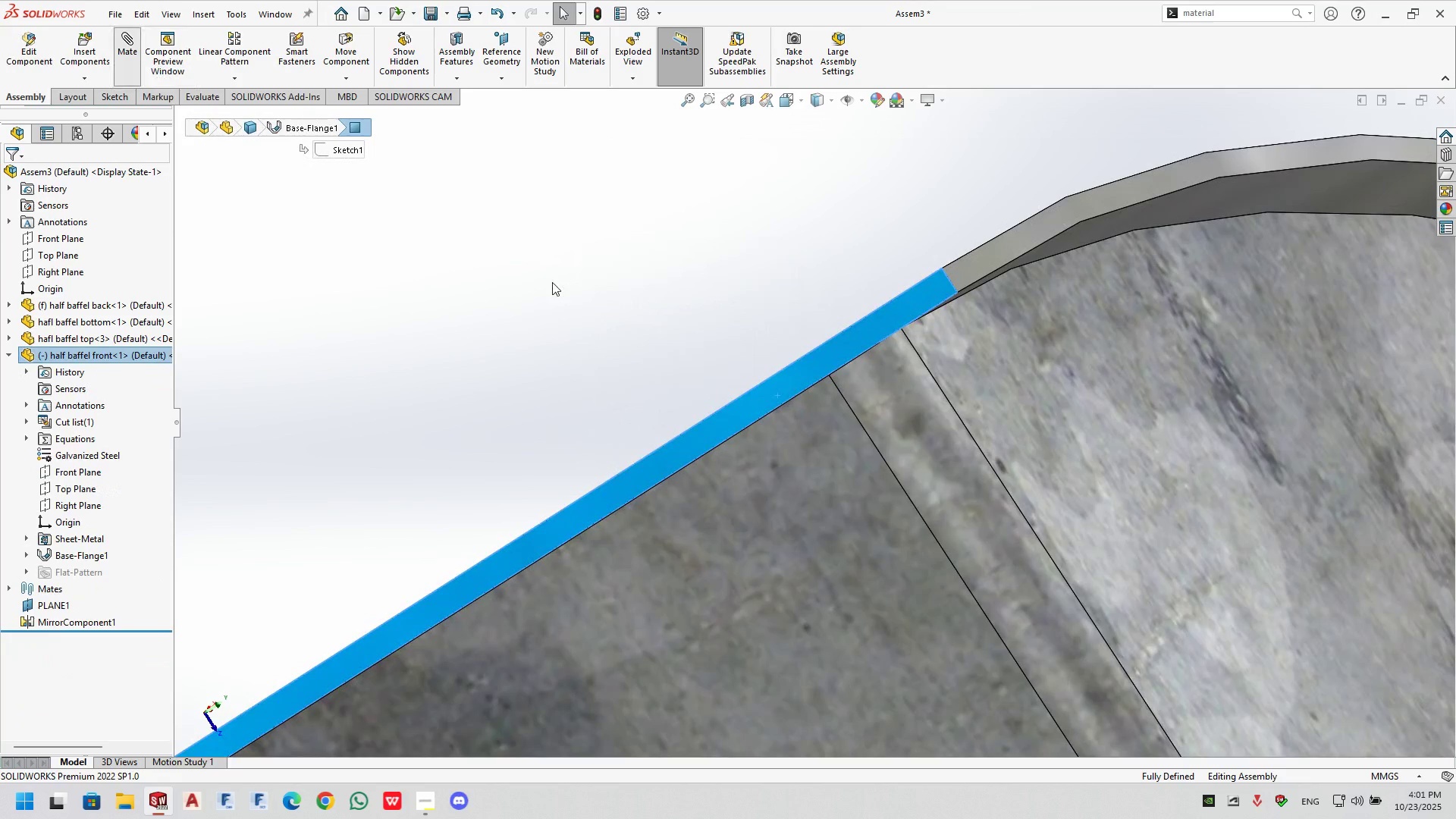 
left_click([758, 454])
 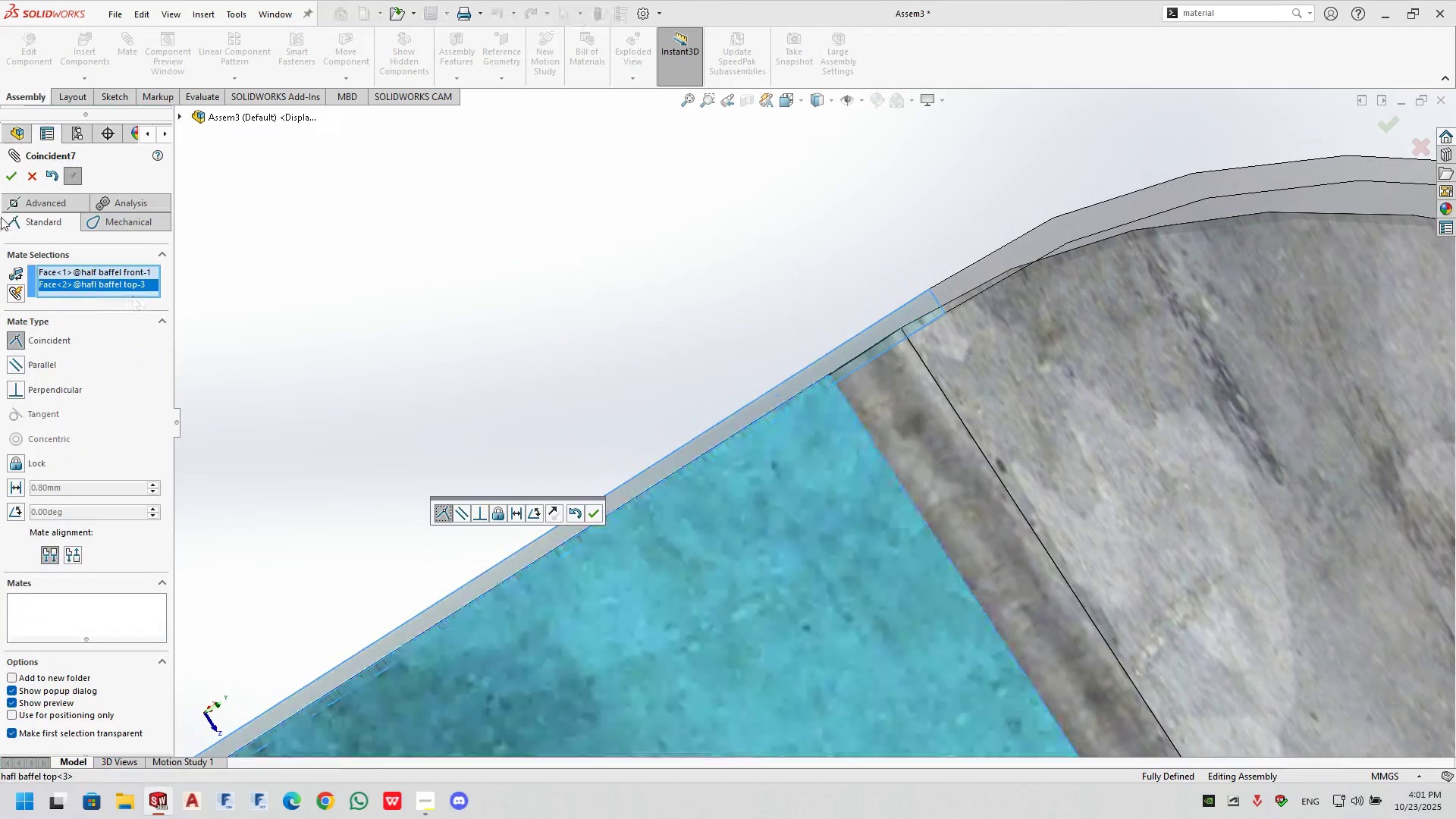 
left_click([9, 174])
 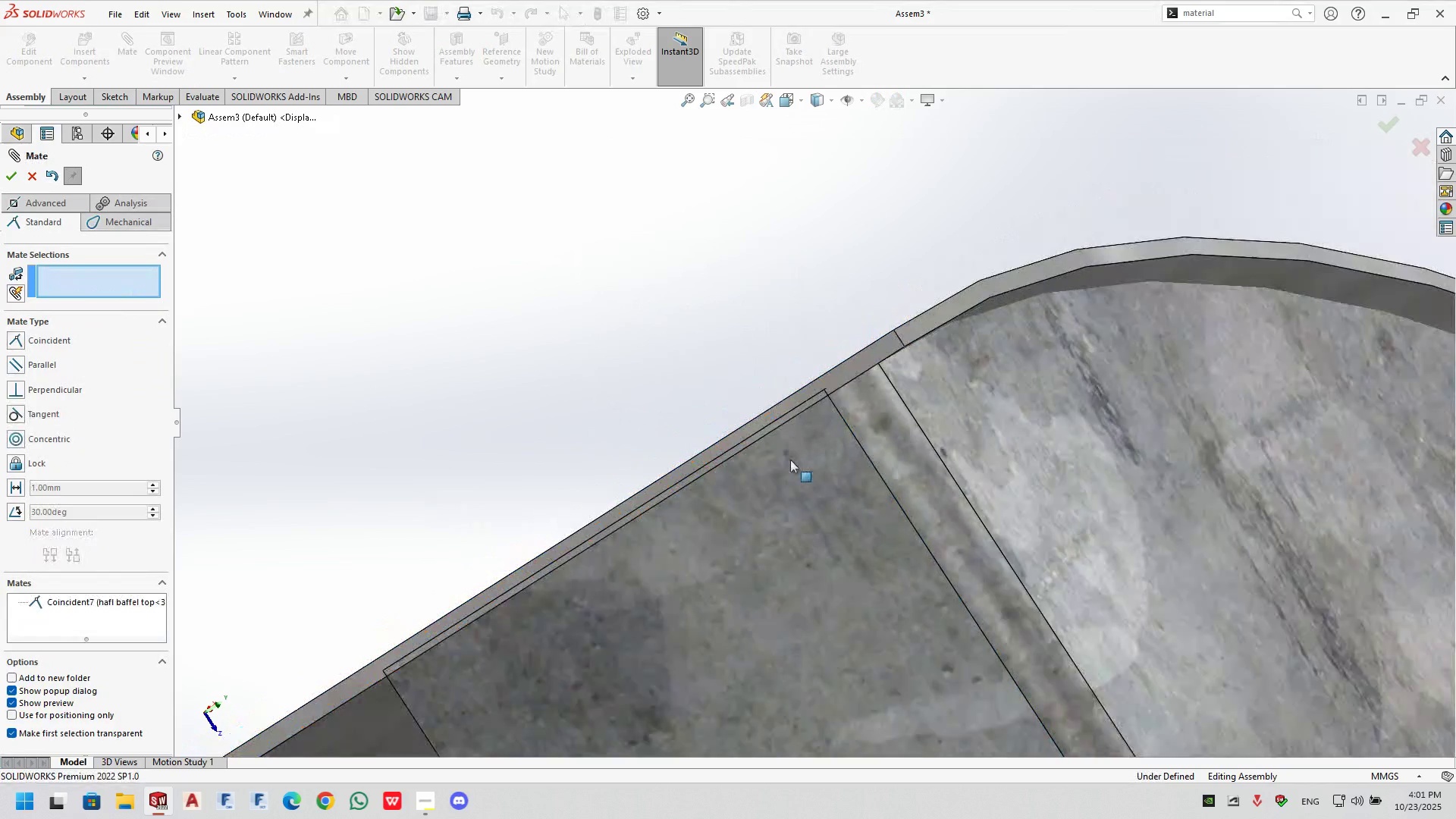 
scroll: coordinate [790, 460], scroll_direction: up, amount: 3.0
 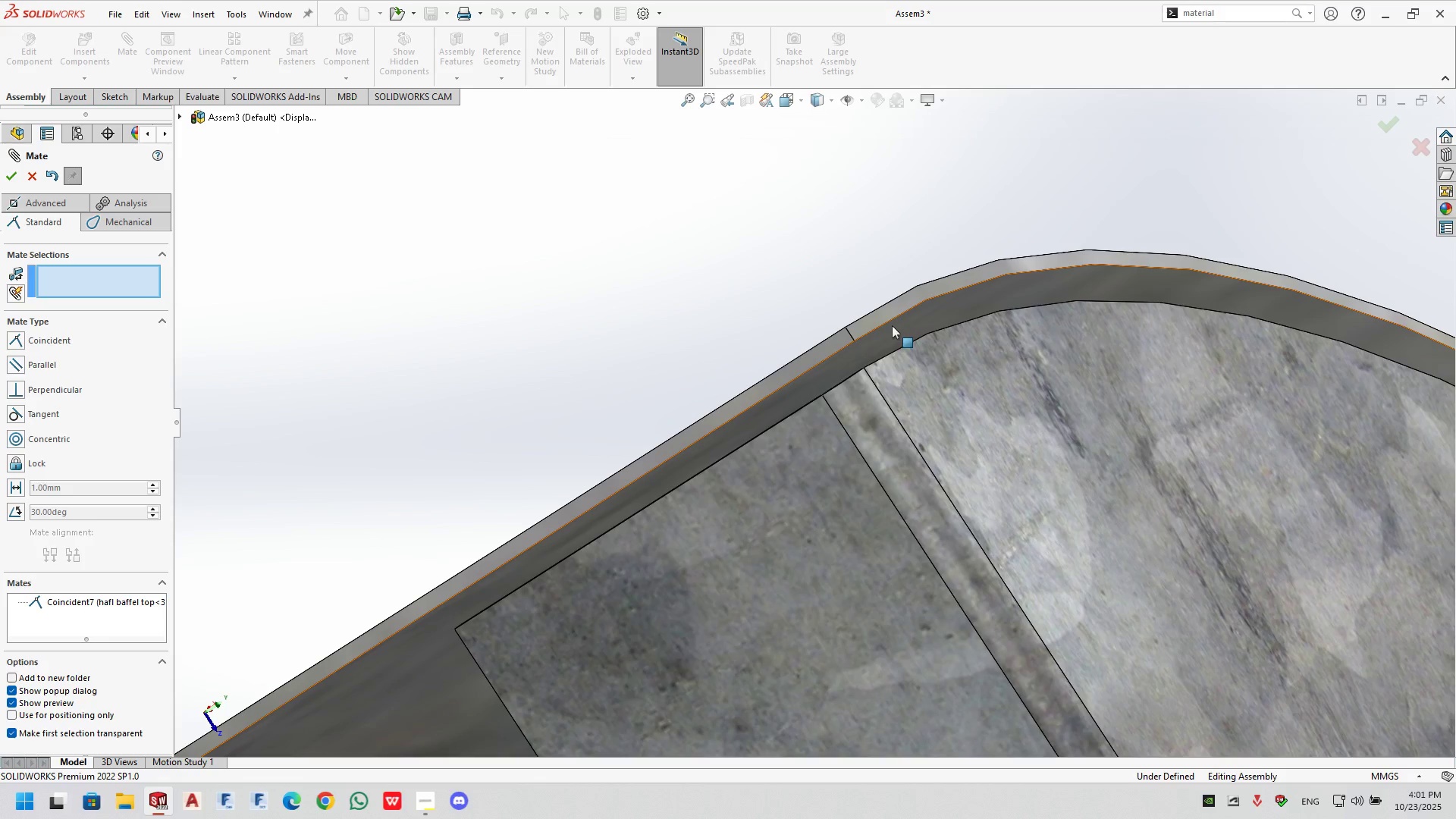 
left_click([888, 320])
 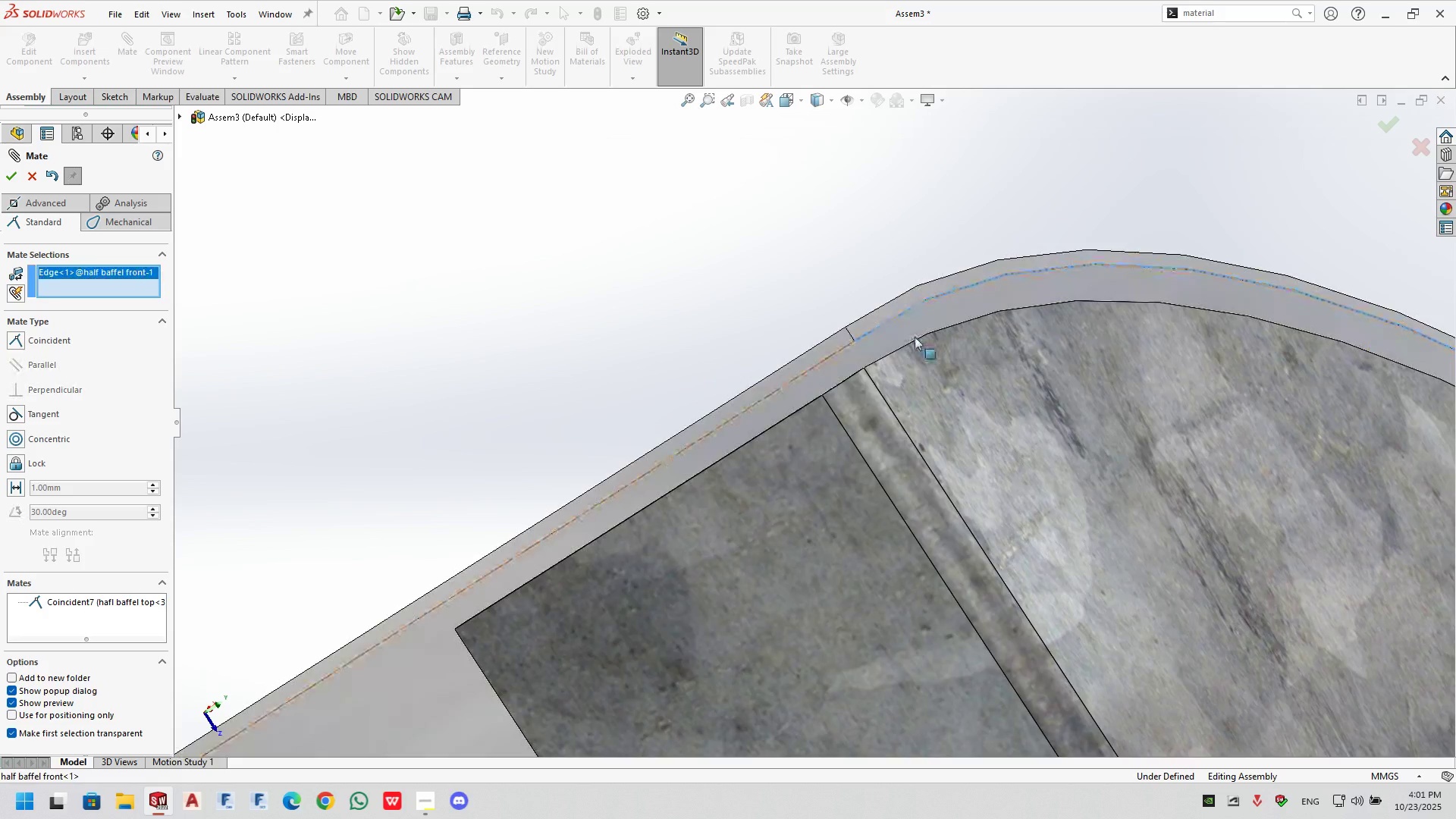 
scroll: coordinate [918, 340], scroll_direction: up, amount: 3.0
 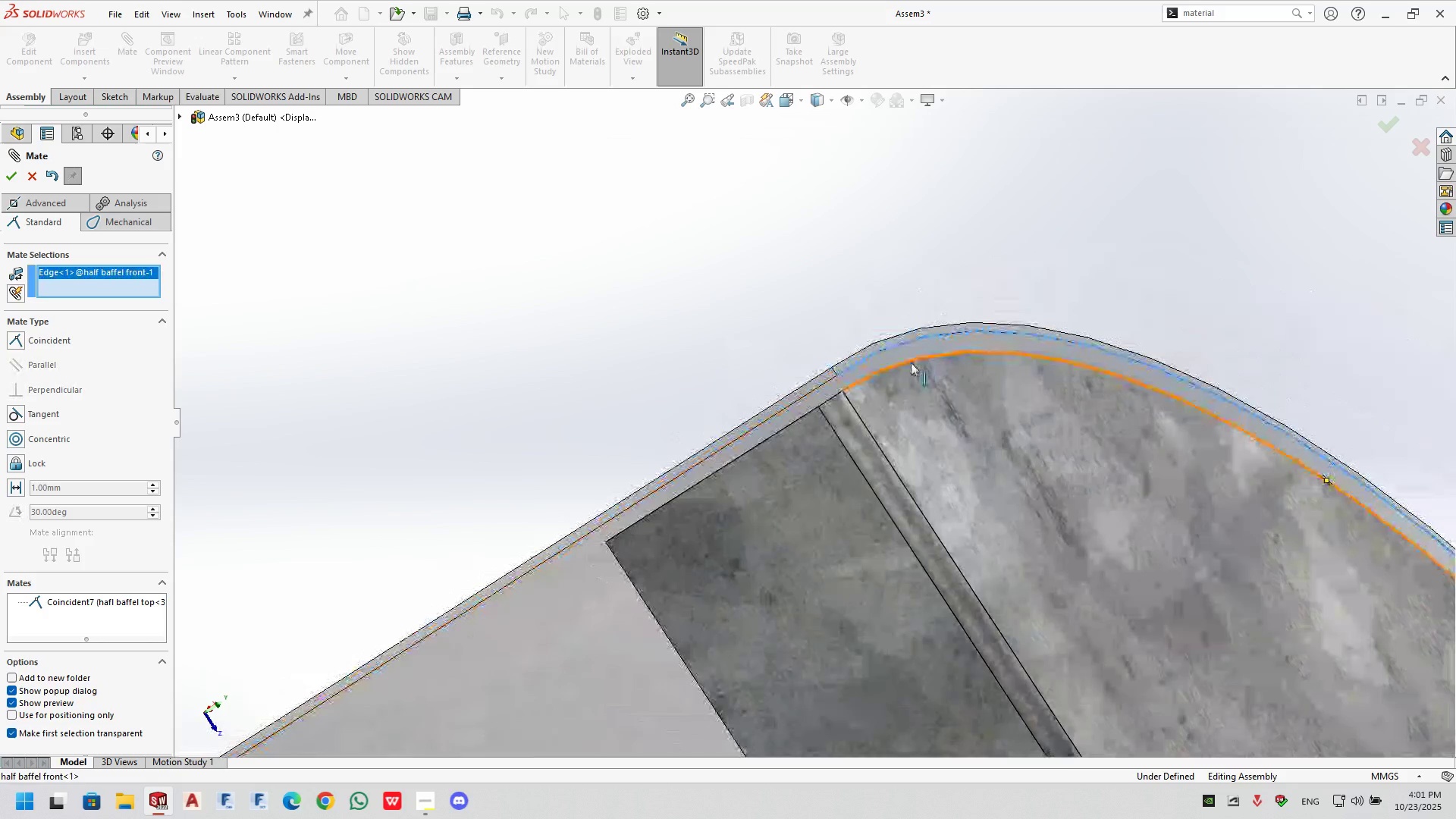 
left_click([911, 362])
 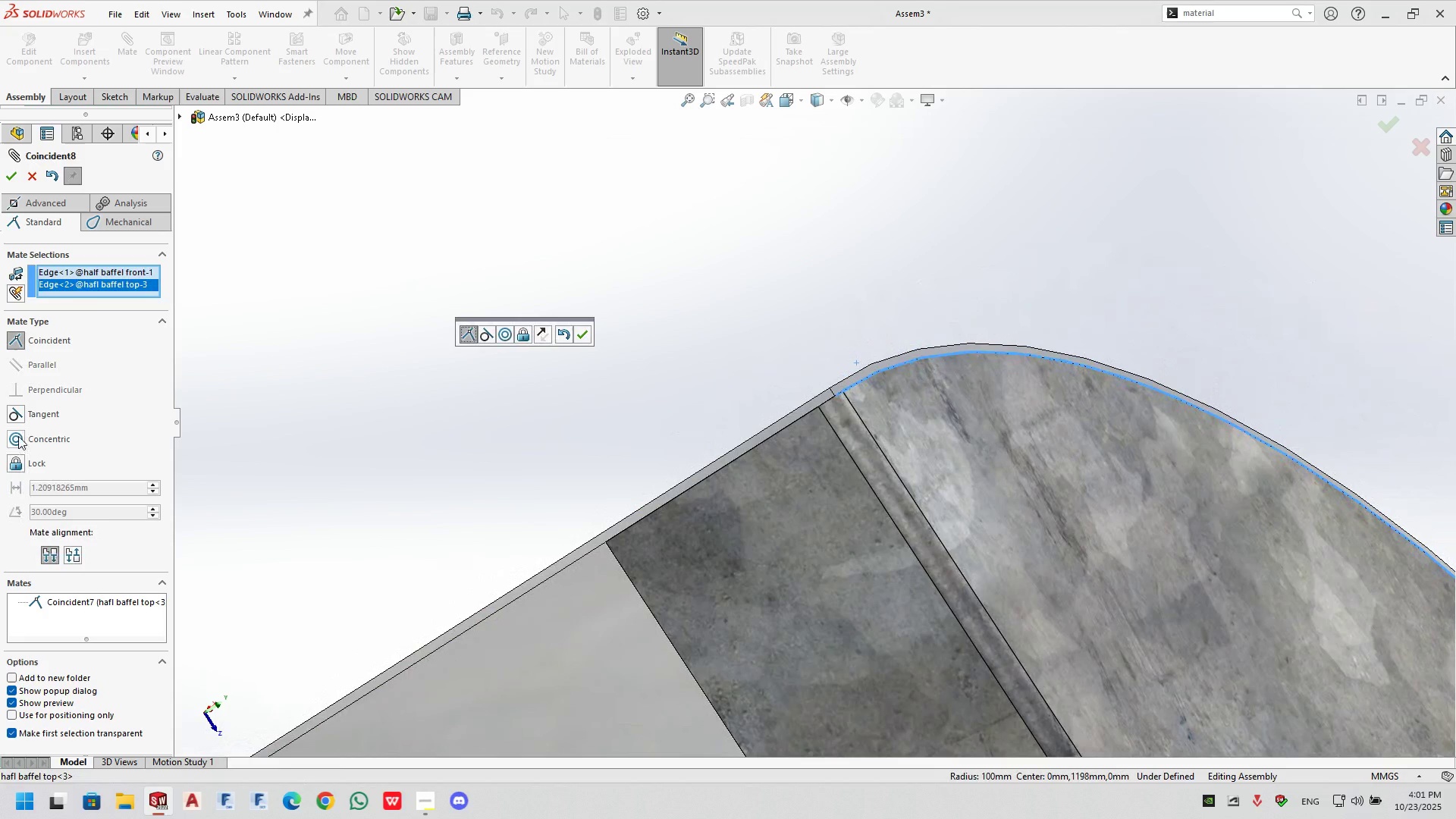 
left_click([20, 440])
 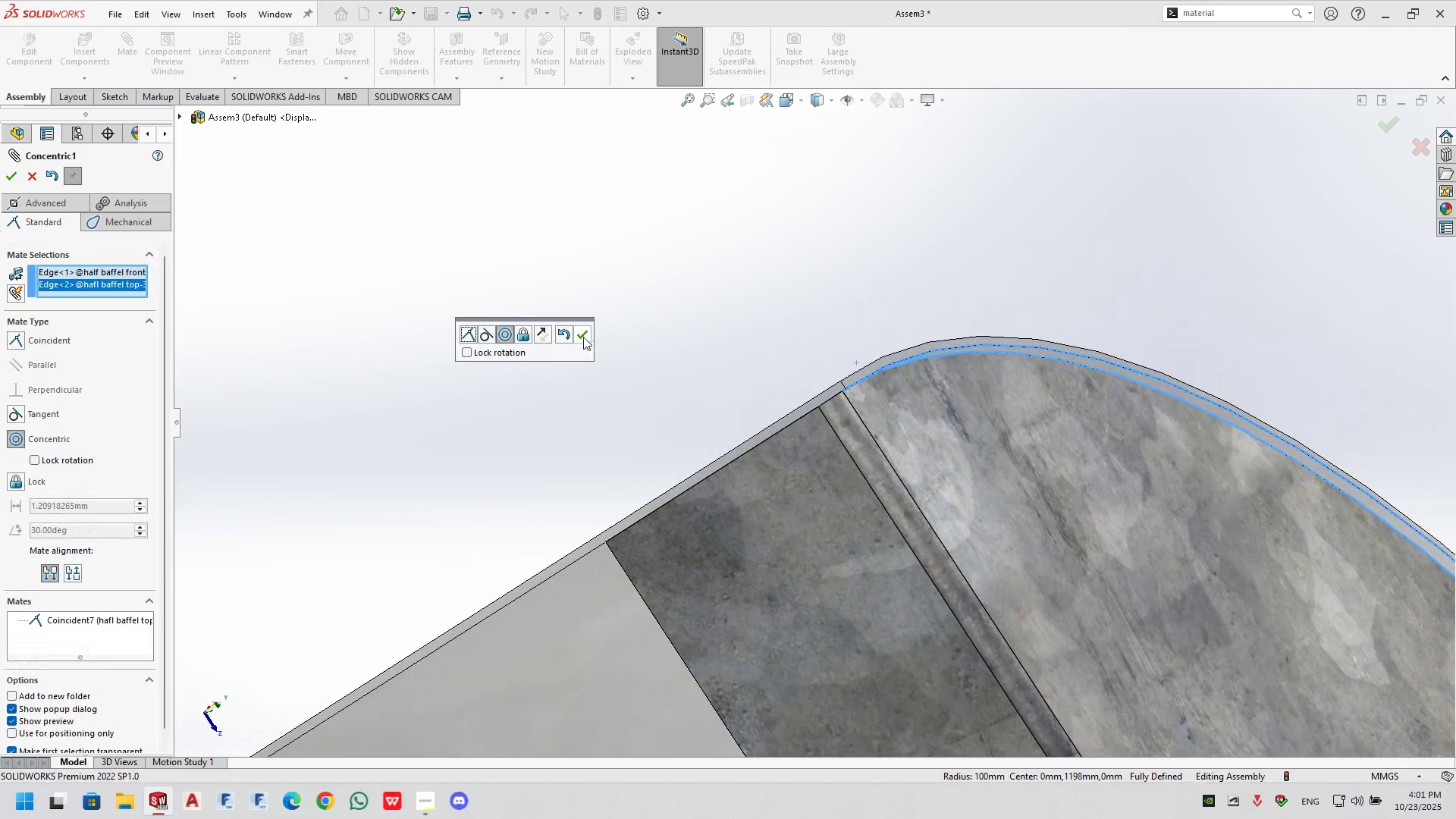 
left_click([583, 337])
 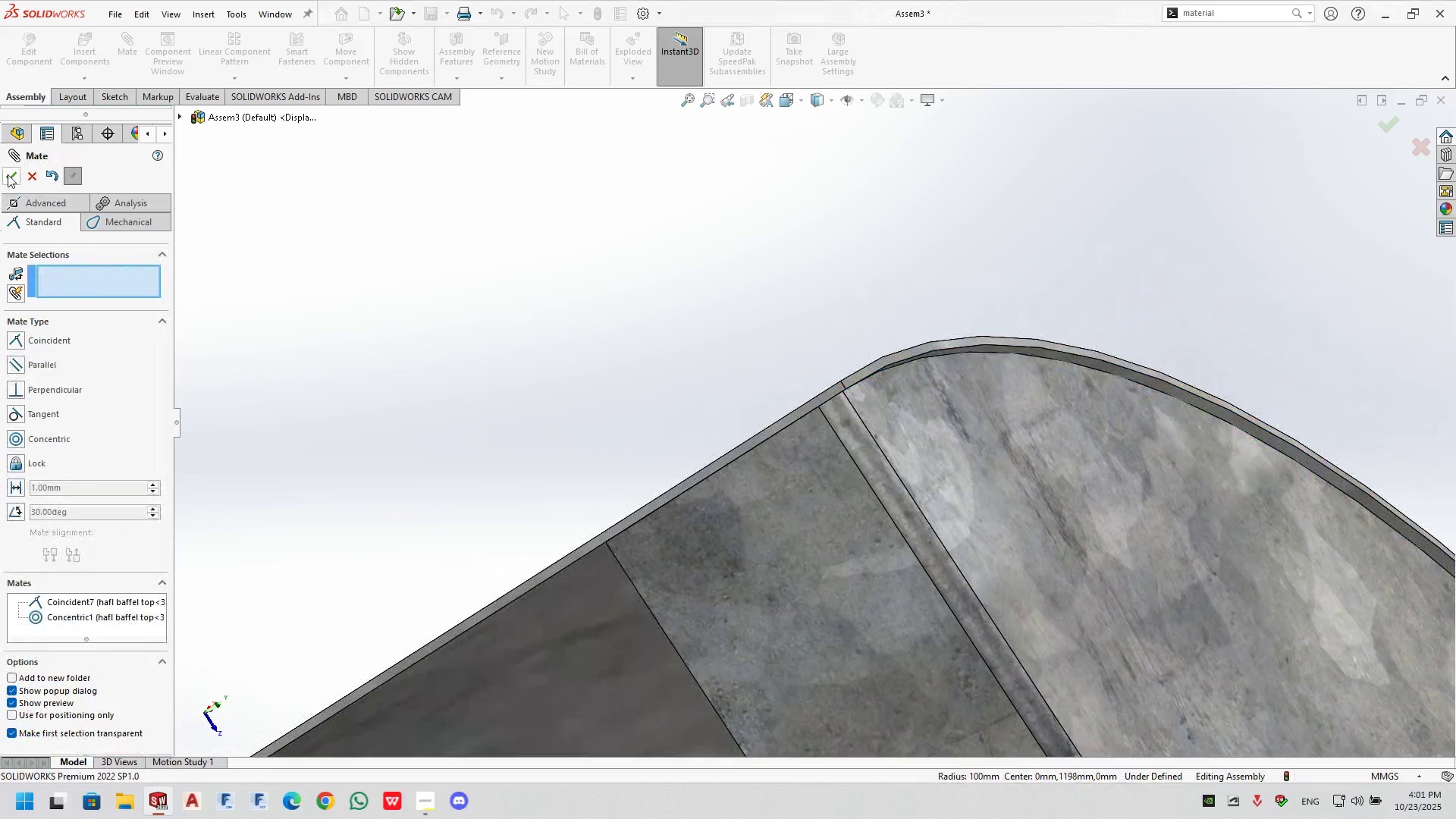 
left_click([8, 171])
 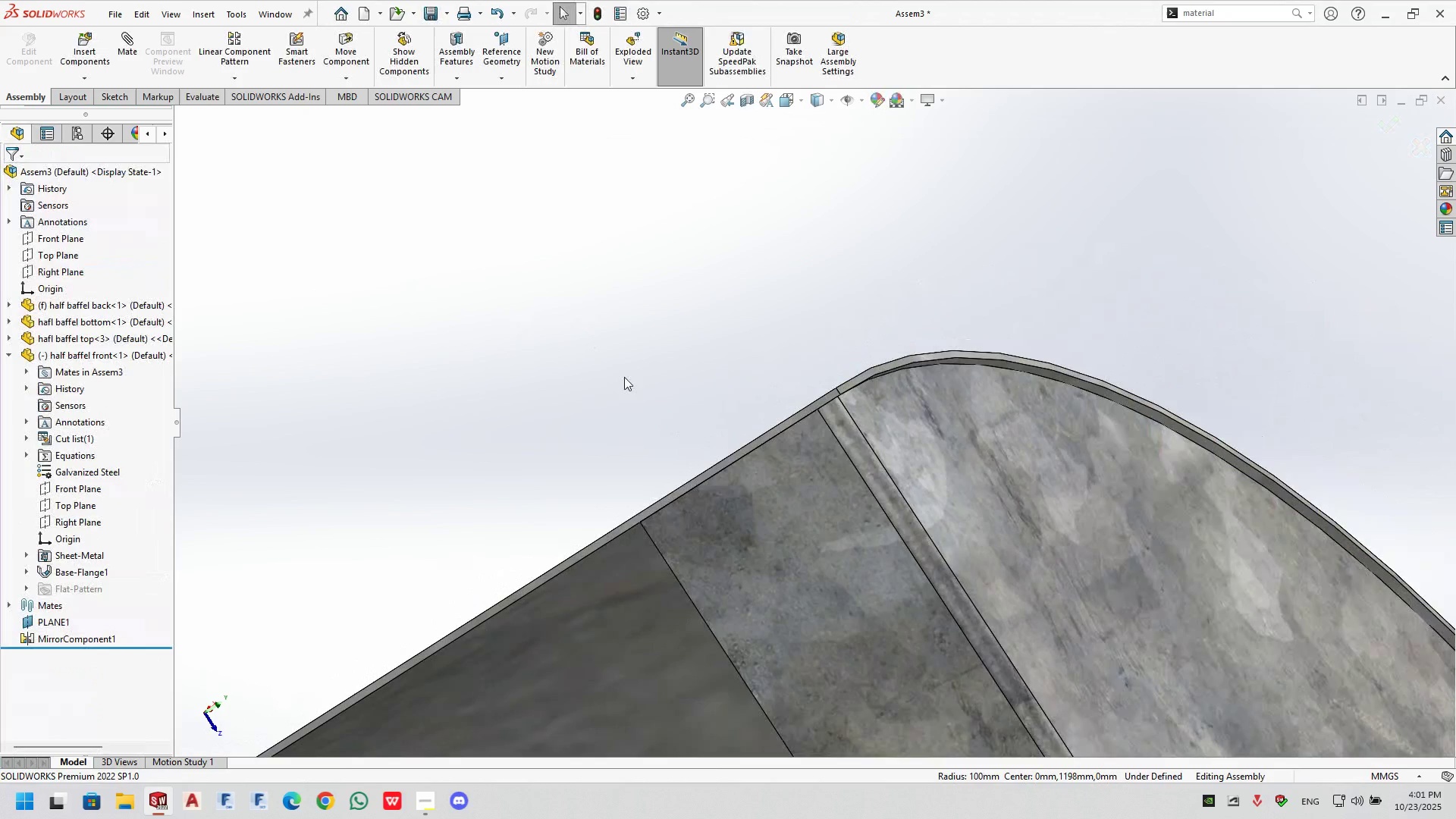 
scroll: coordinate [885, 416], scroll_direction: down, amount: 3.0
 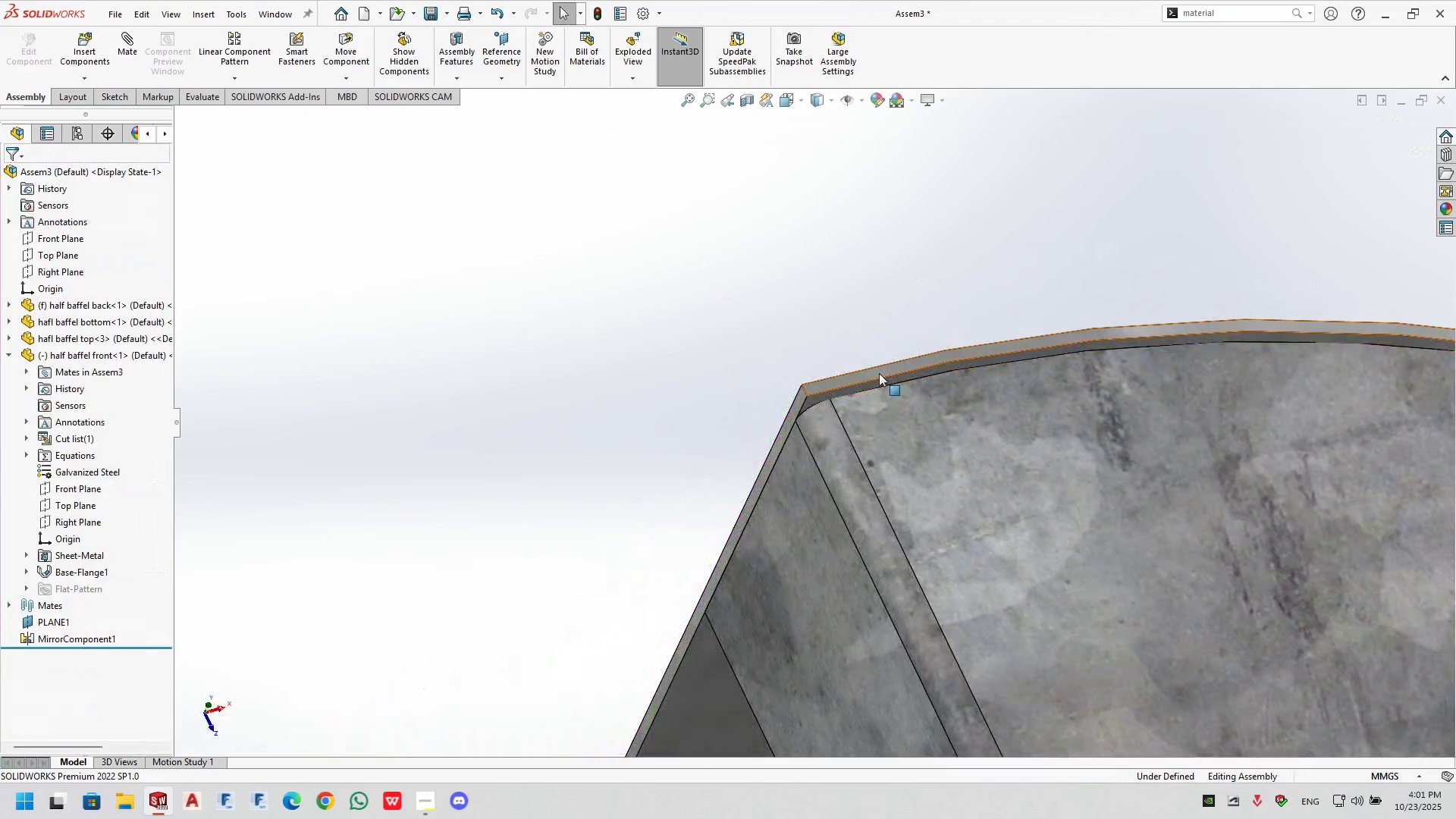 
left_click([879, 372])
 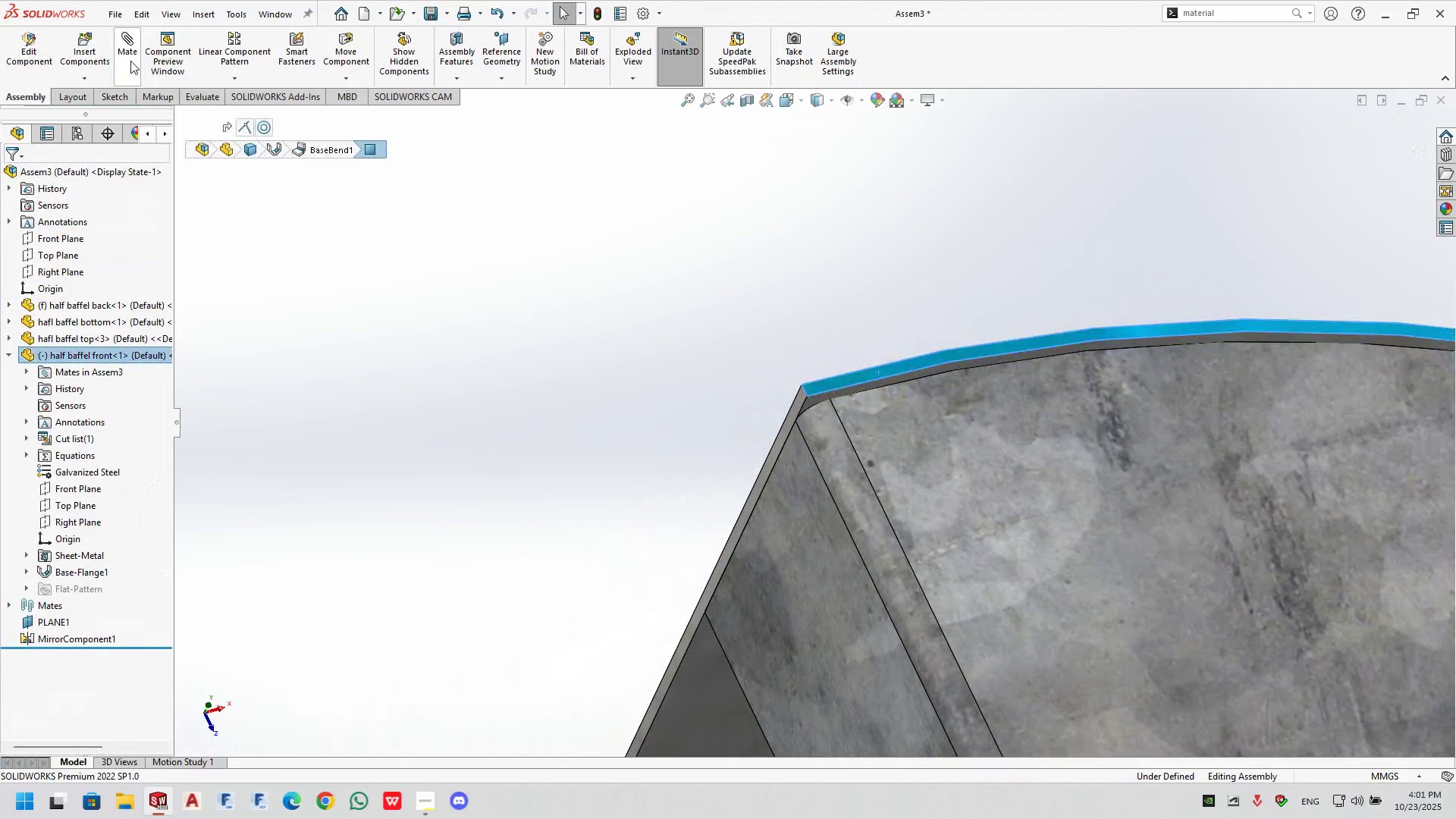 
mouse_move([142, 42])
 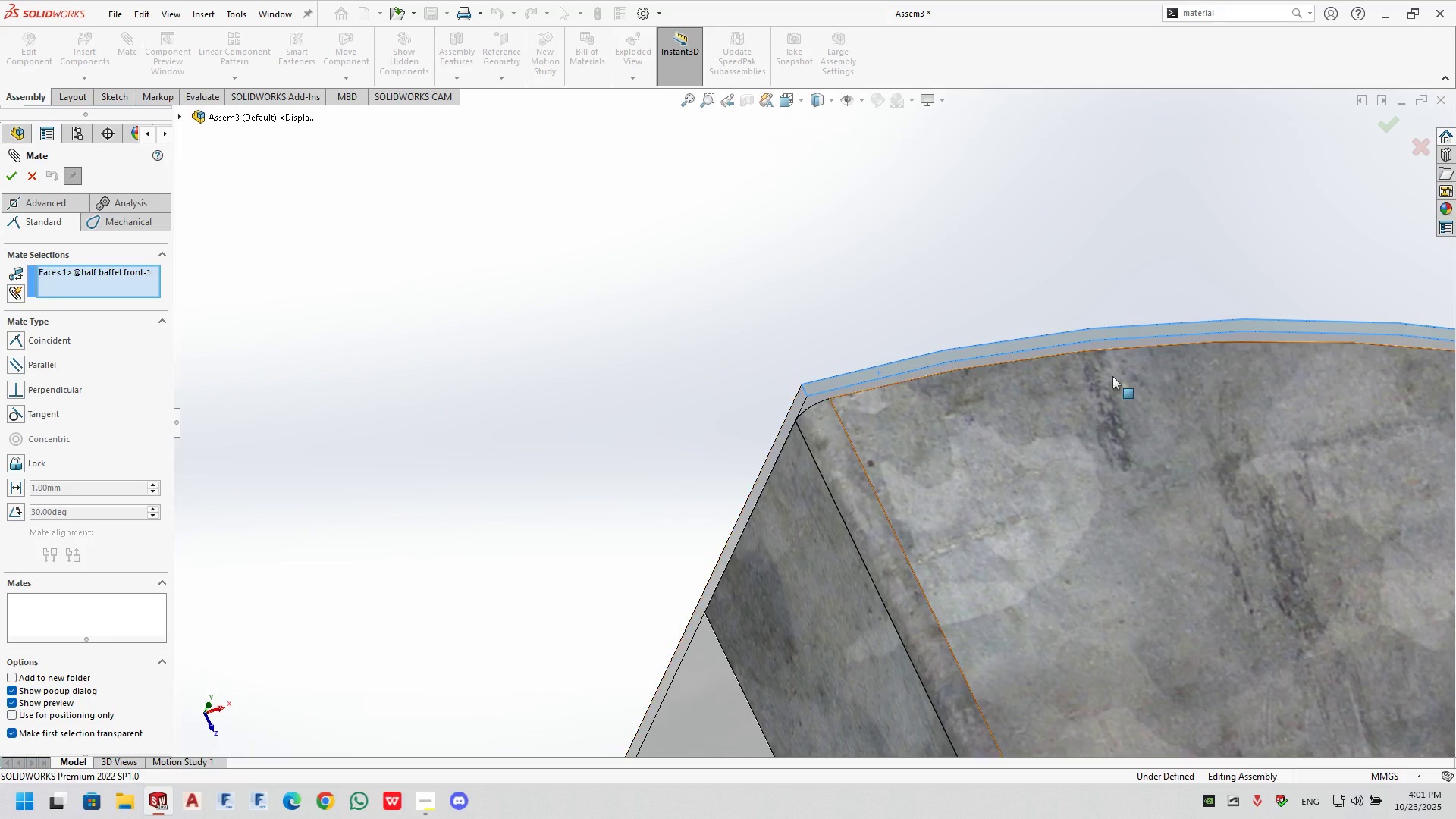 
left_click([1110, 375])
 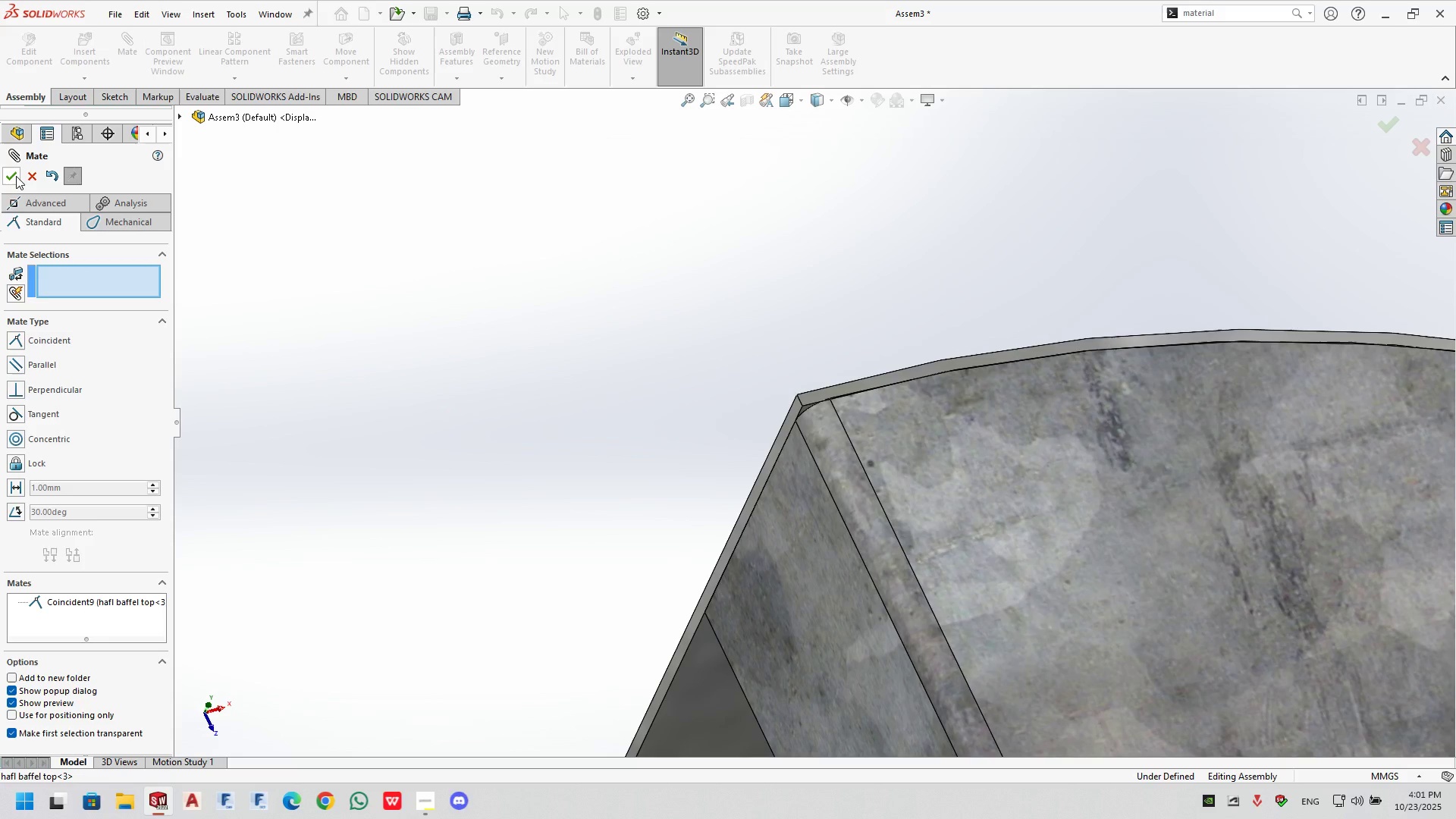 
double_click([16, 176])
 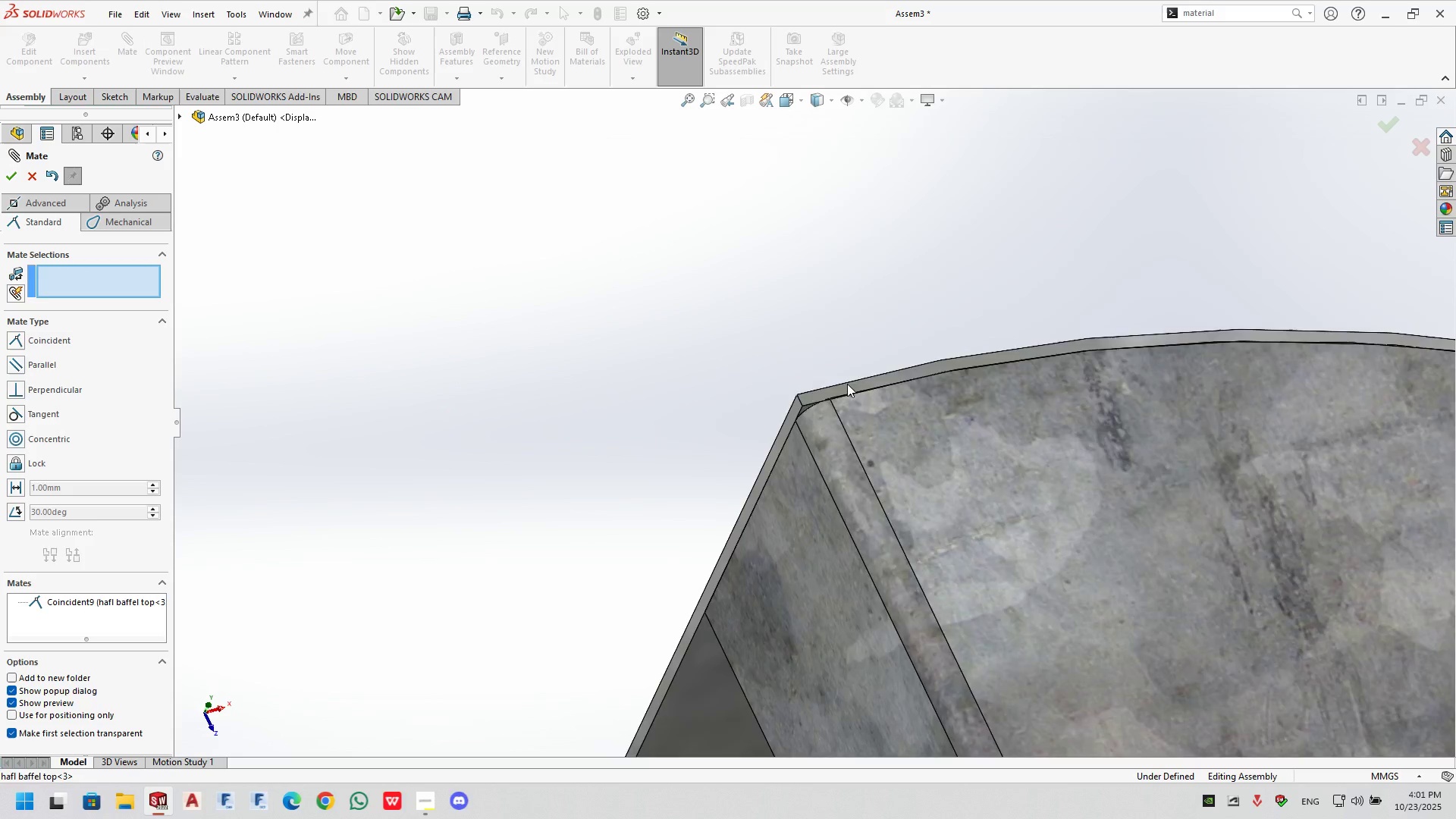 
scroll: coordinate [1003, 416], scroll_direction: up, amount: 12.0
 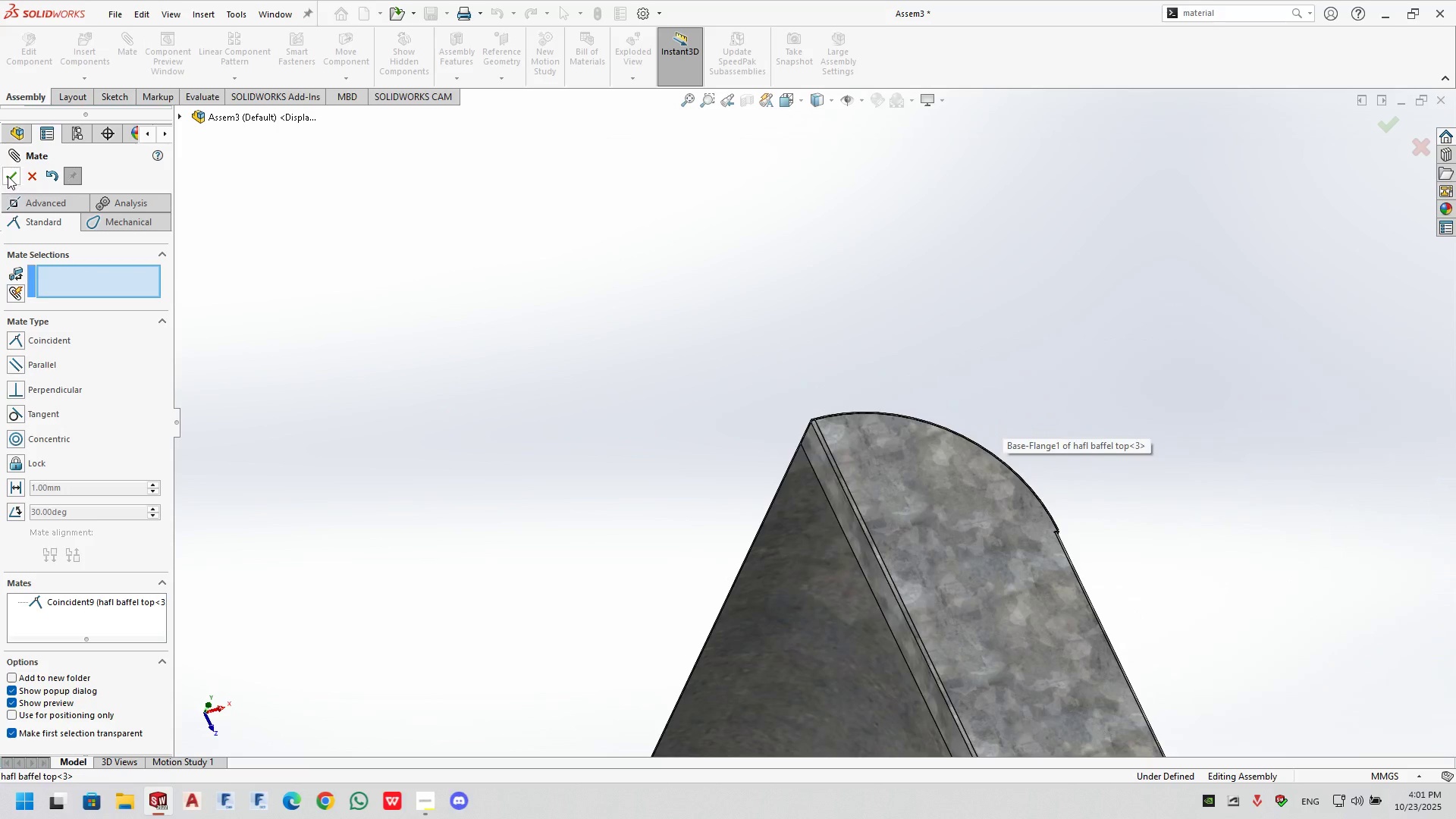 
left_click([8, 176])
 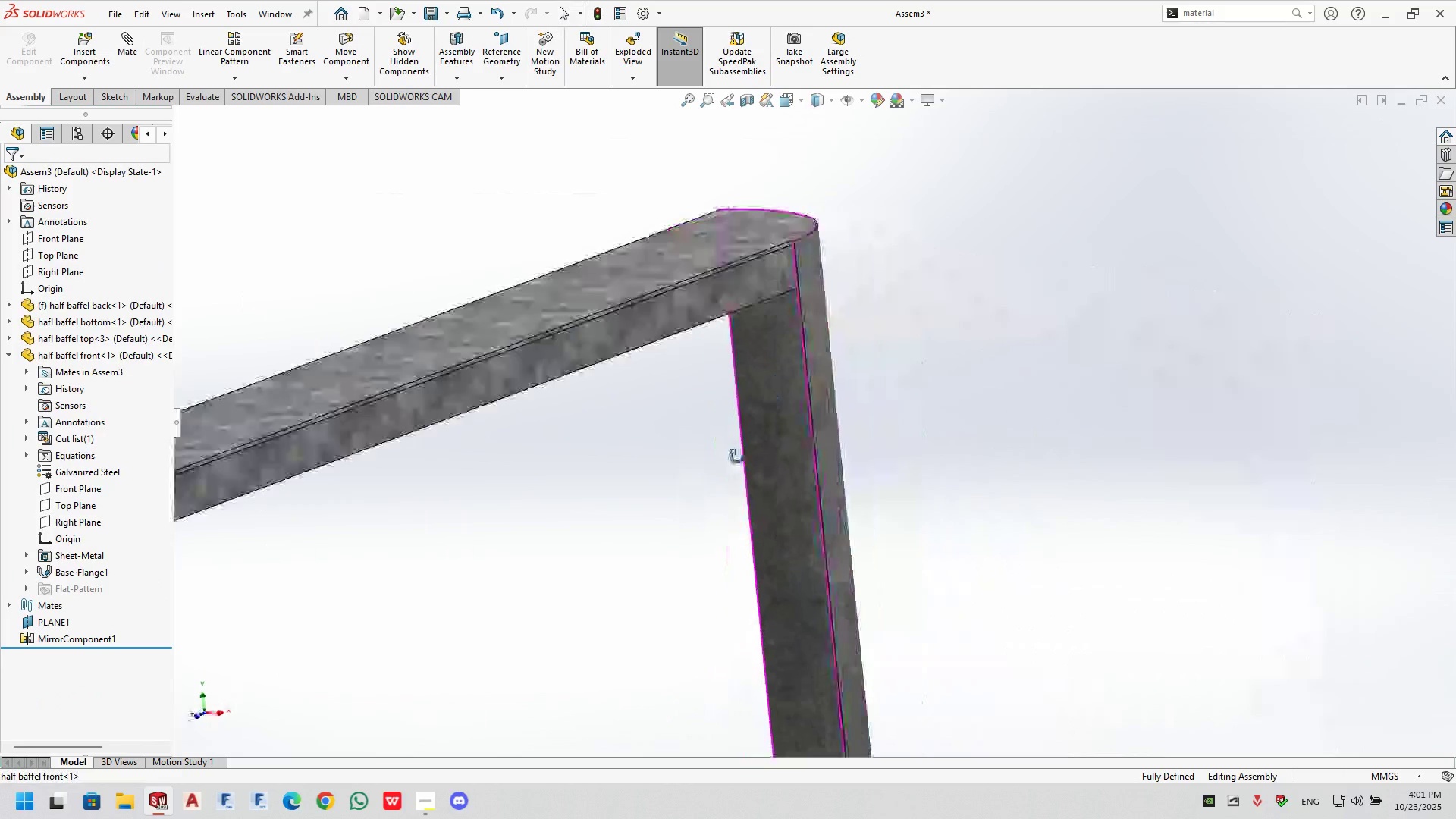 
scroll: coordinate [765, 413], scroll_direction: down, amount: 15.0
 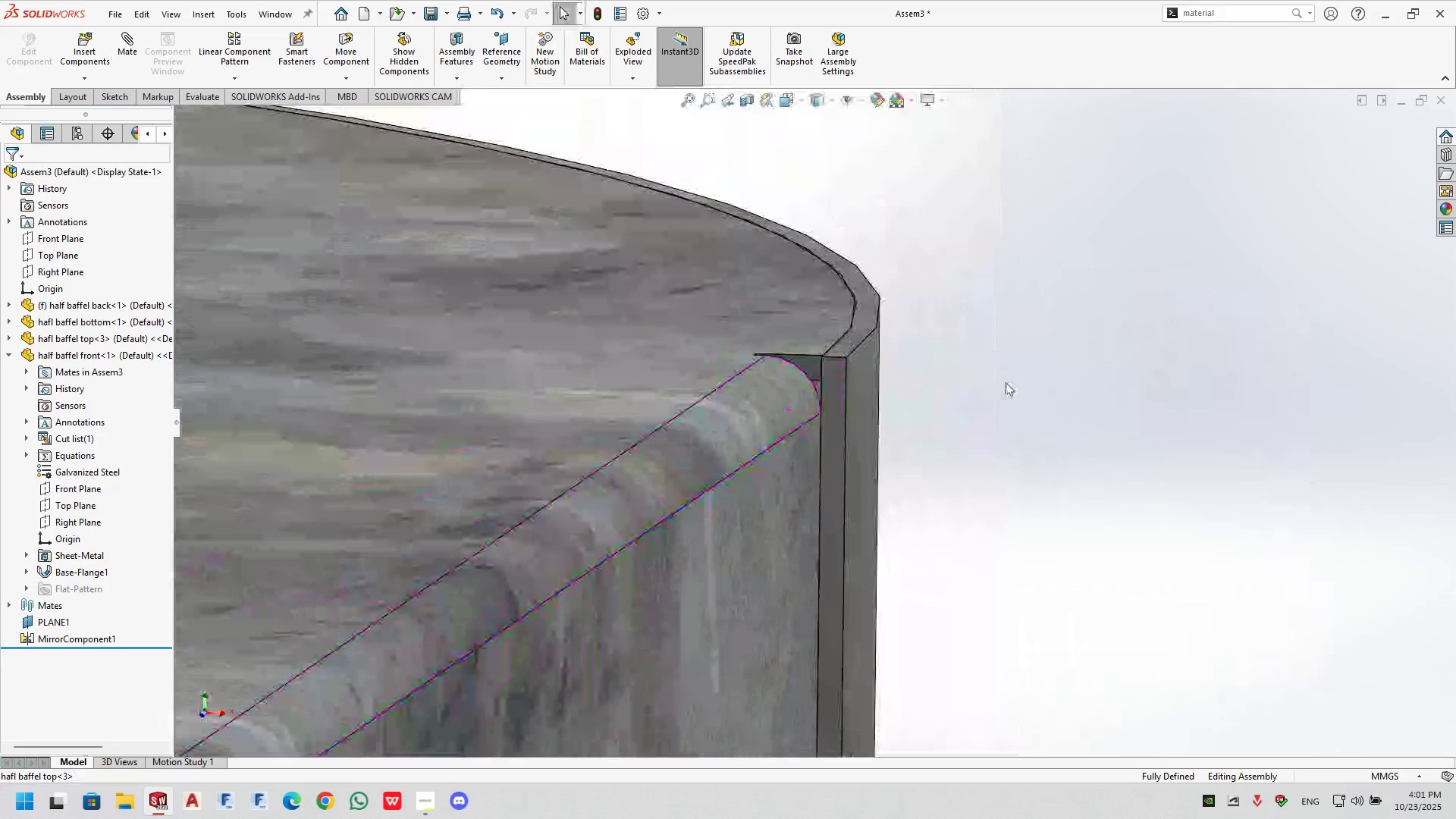 
double_click([1012, 379])
 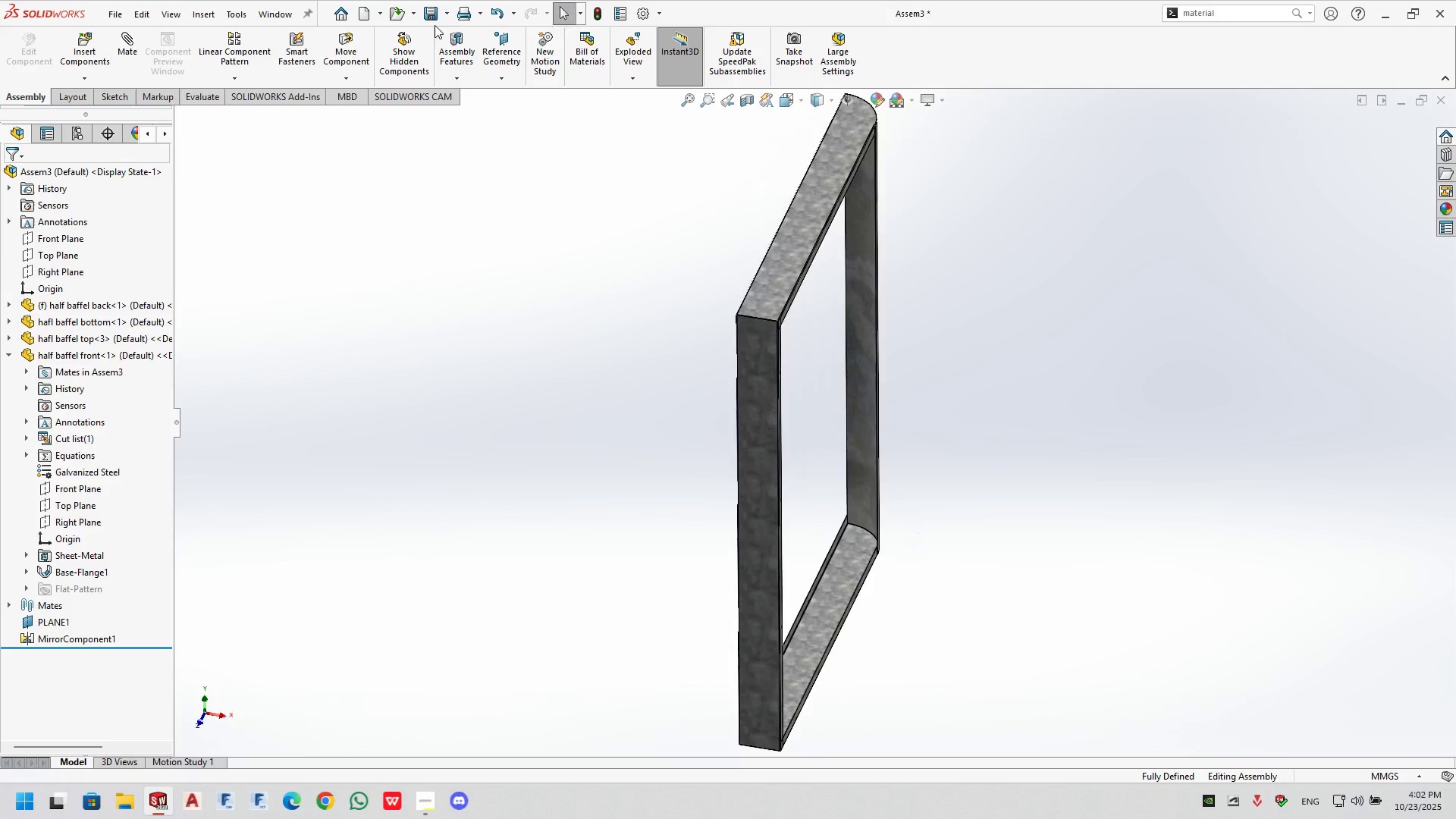 
double_click([441, 46])
 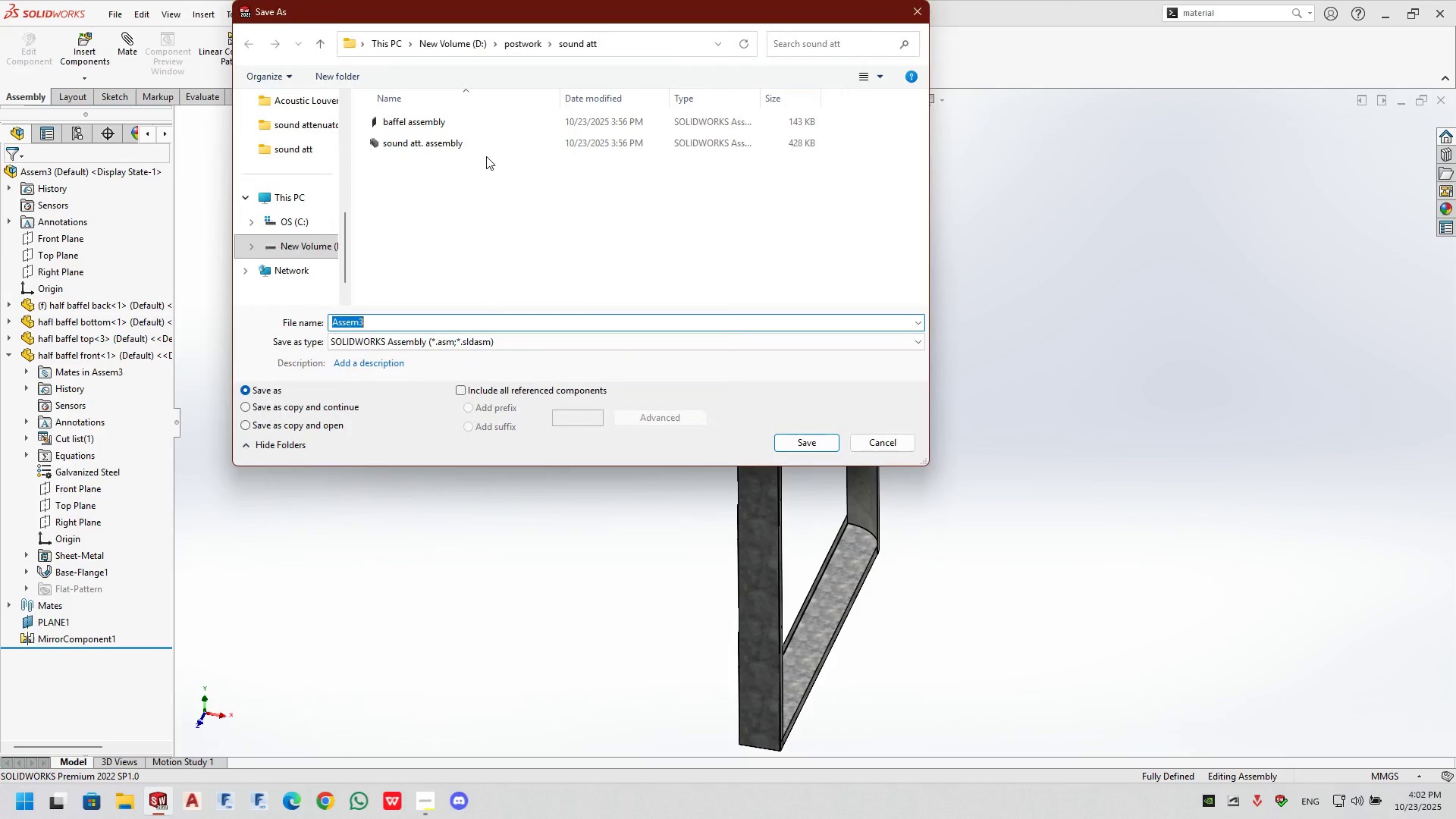 
type(hac)
key(Backspace)
type(lf )
 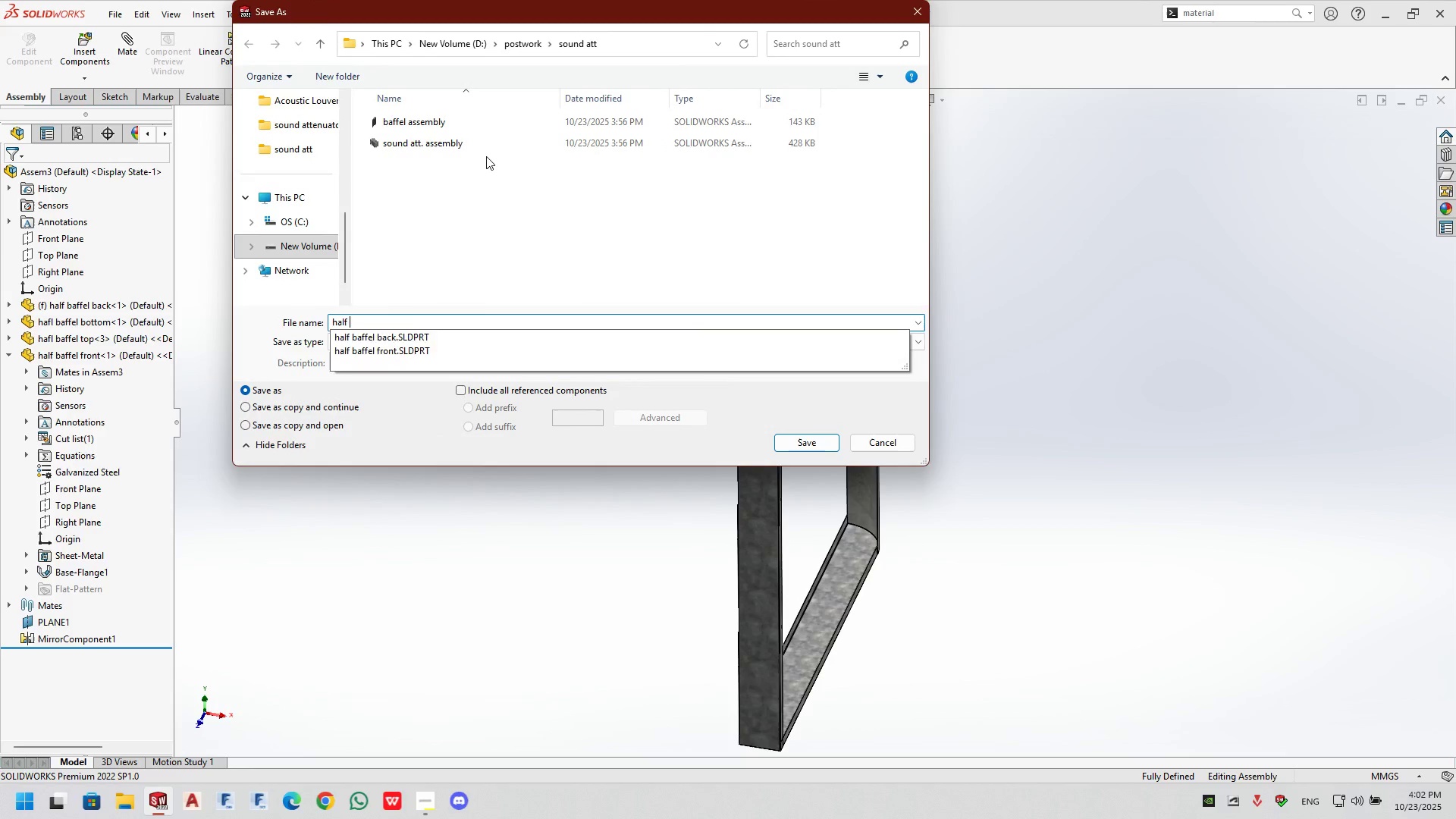 
key(ArrowDown)
 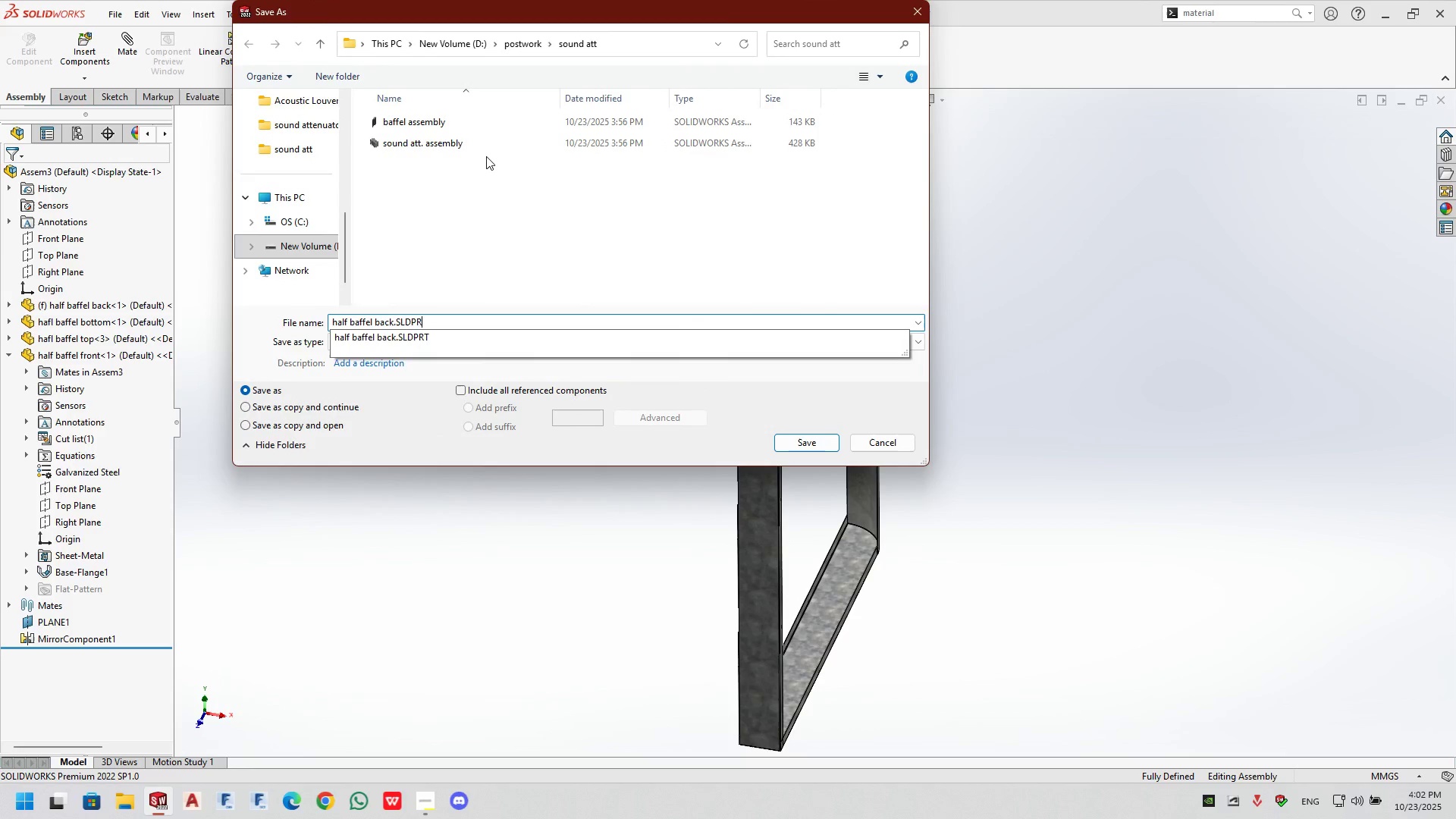 
key(Backspace)
key(Backspace)
key(Backspace)
key(Backspace)
type( assembly)
 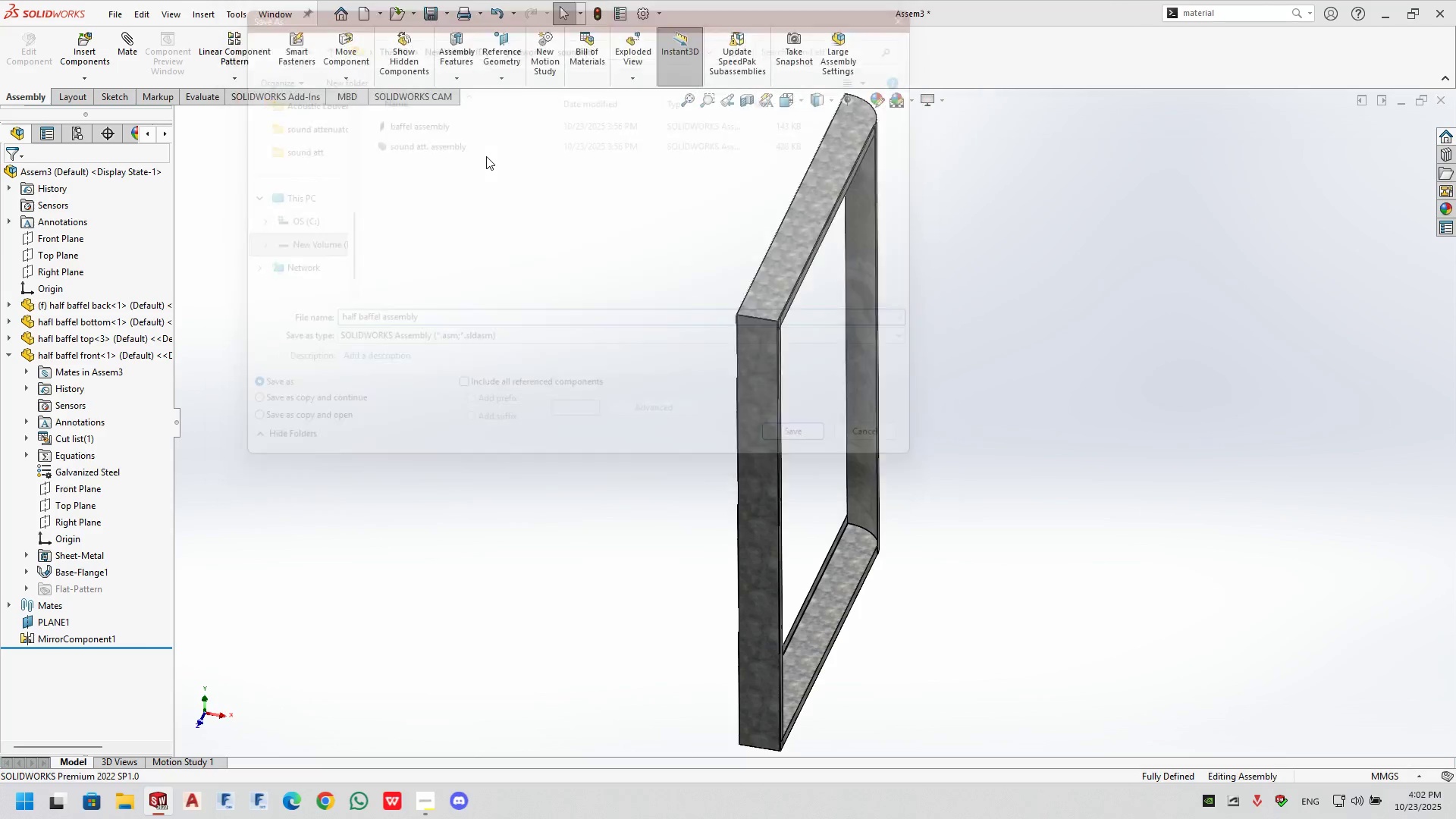 
key(Enter)
 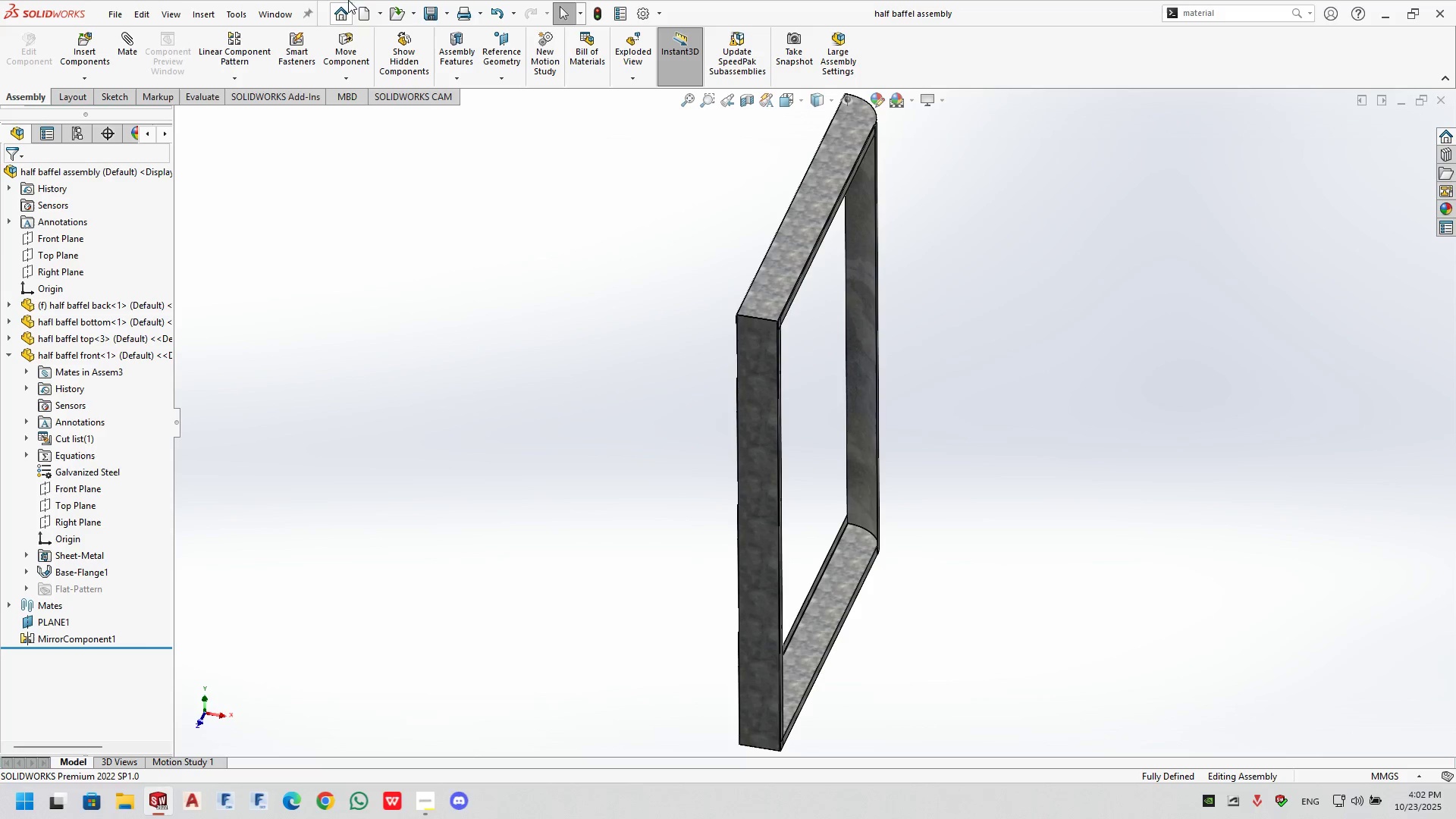 
left_click([358, 11])
 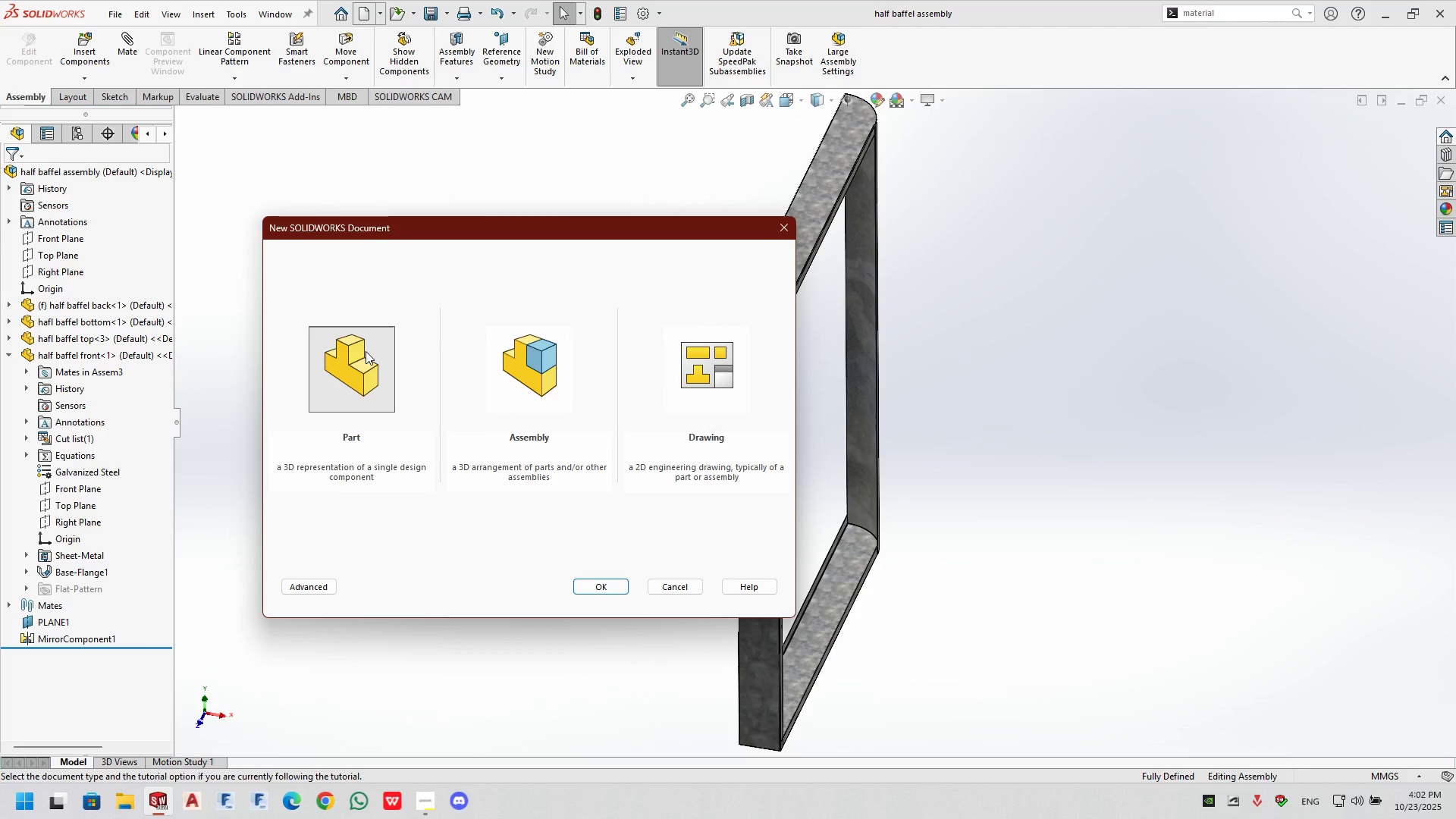 
left_click([366, 351])
 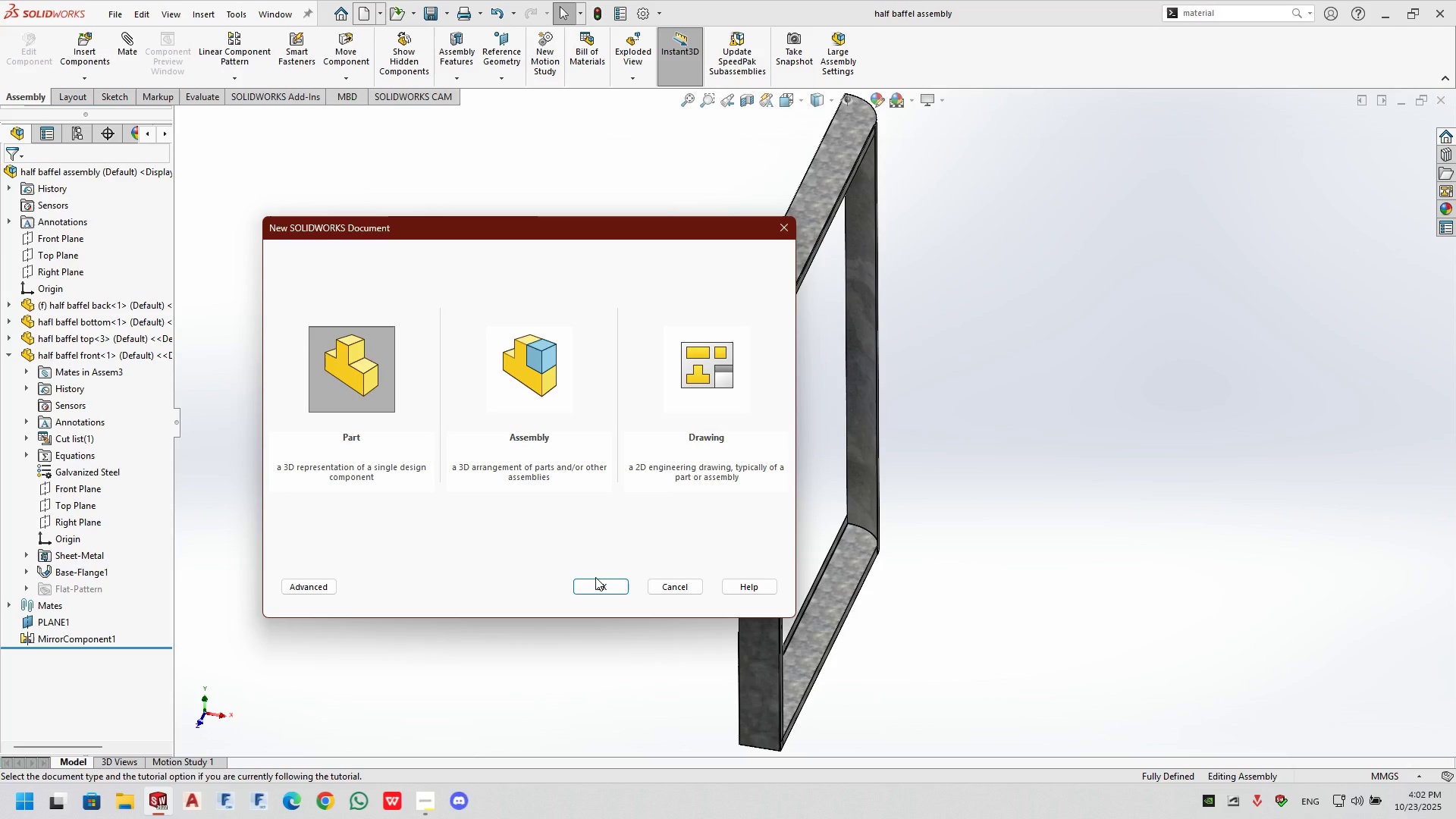 
left_click([596, 578])
 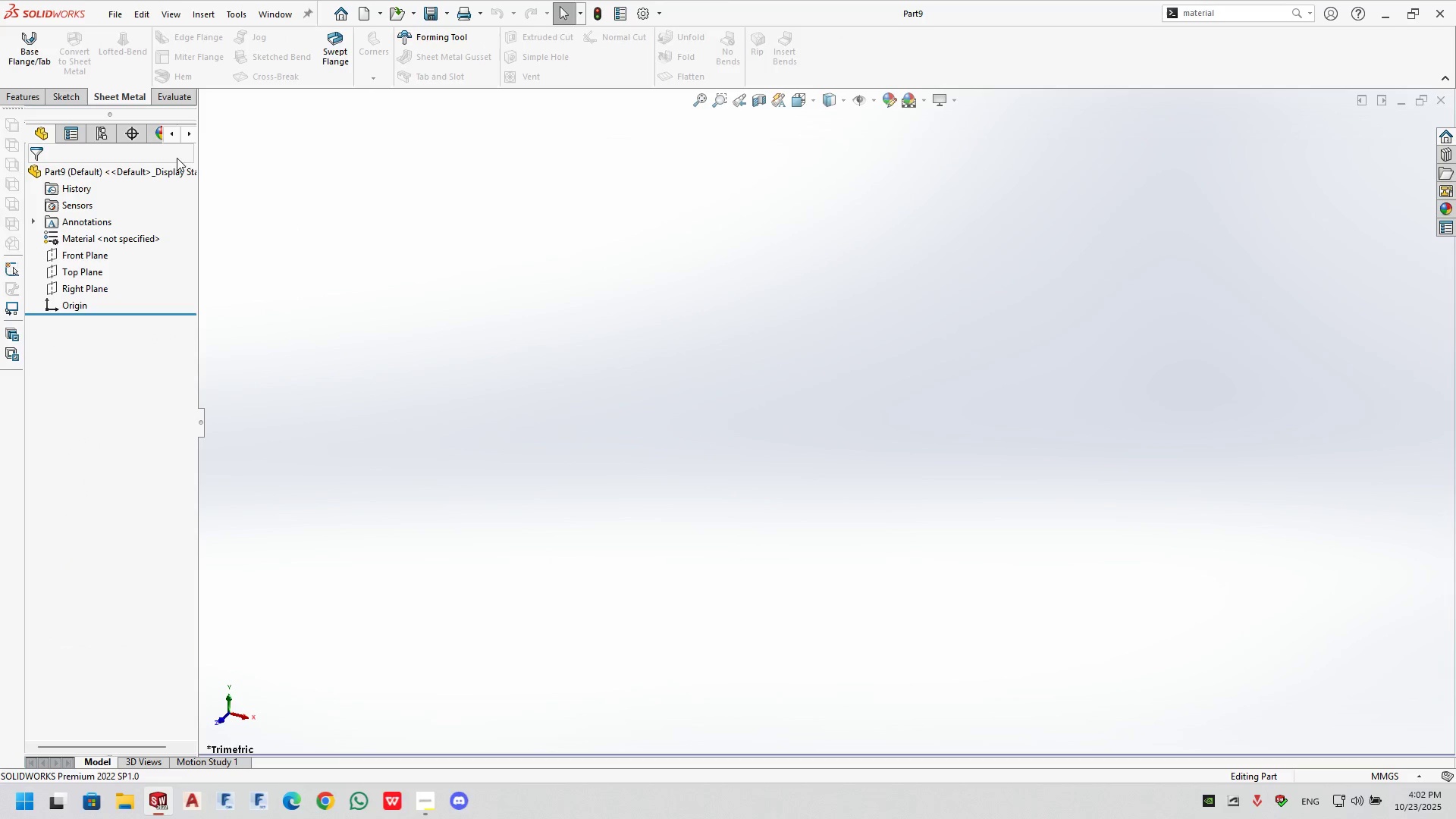 
left_click([57, 96])
 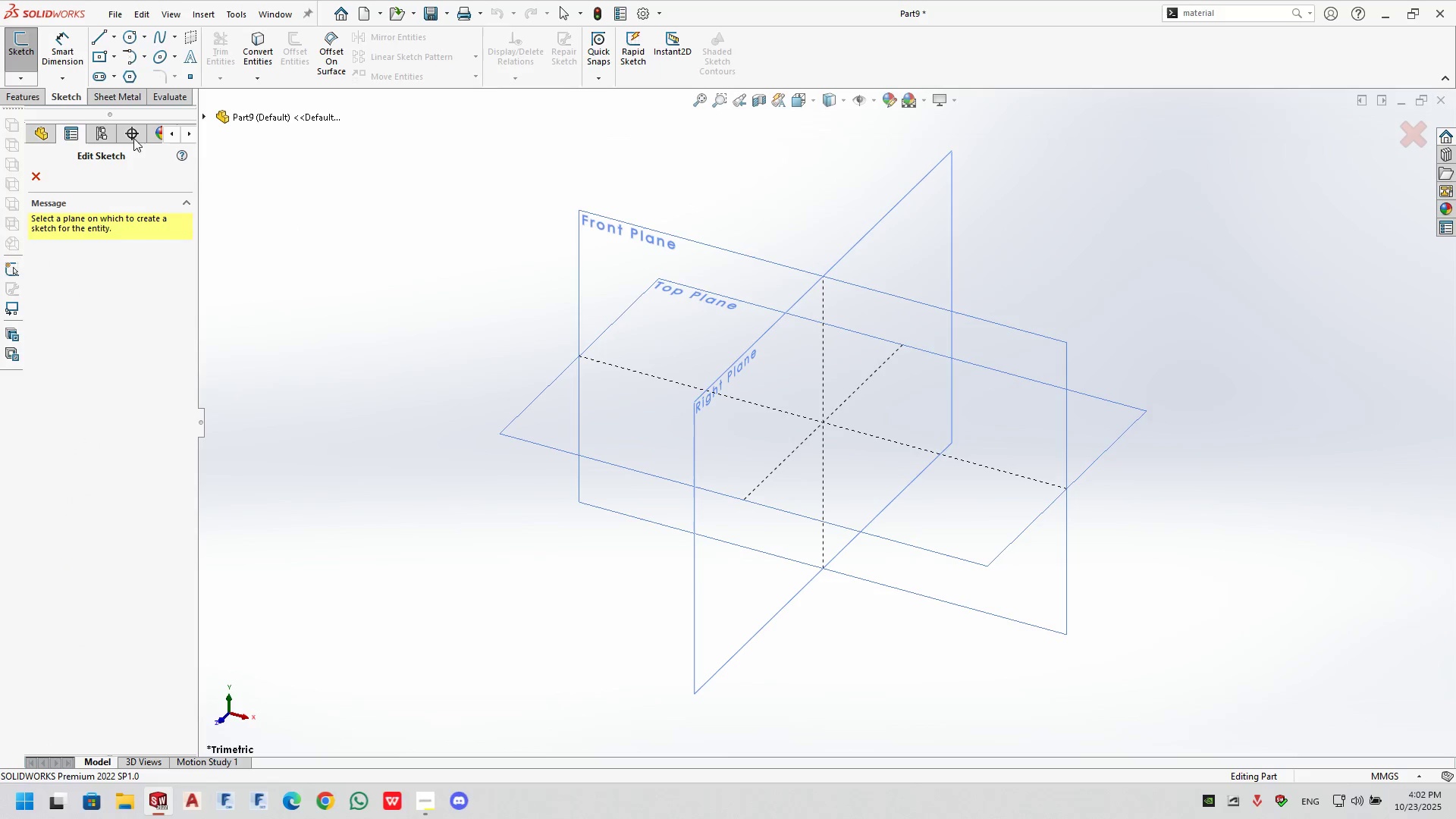 
left_click([614, 405])
 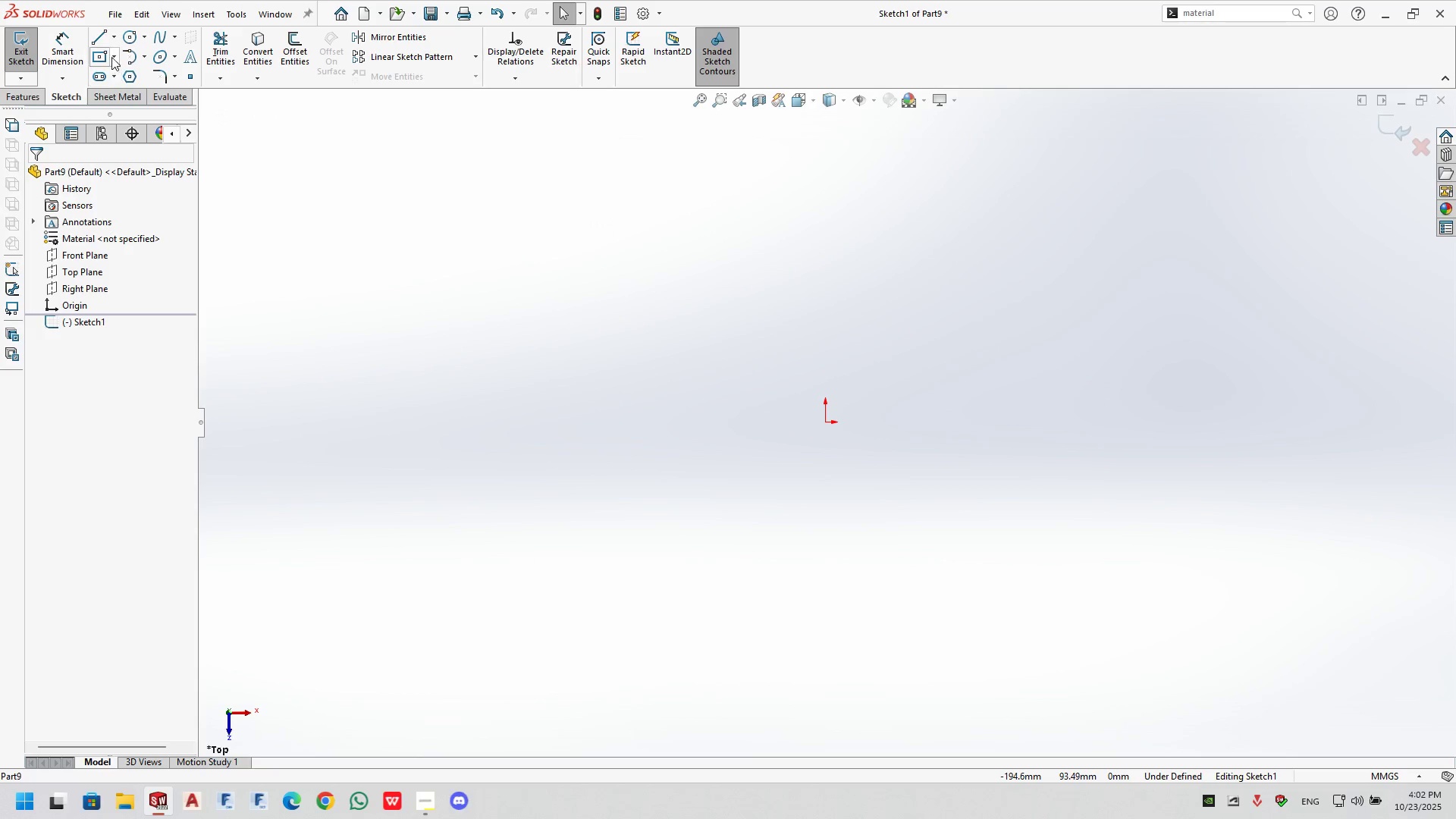 
left_click([99, 40])
 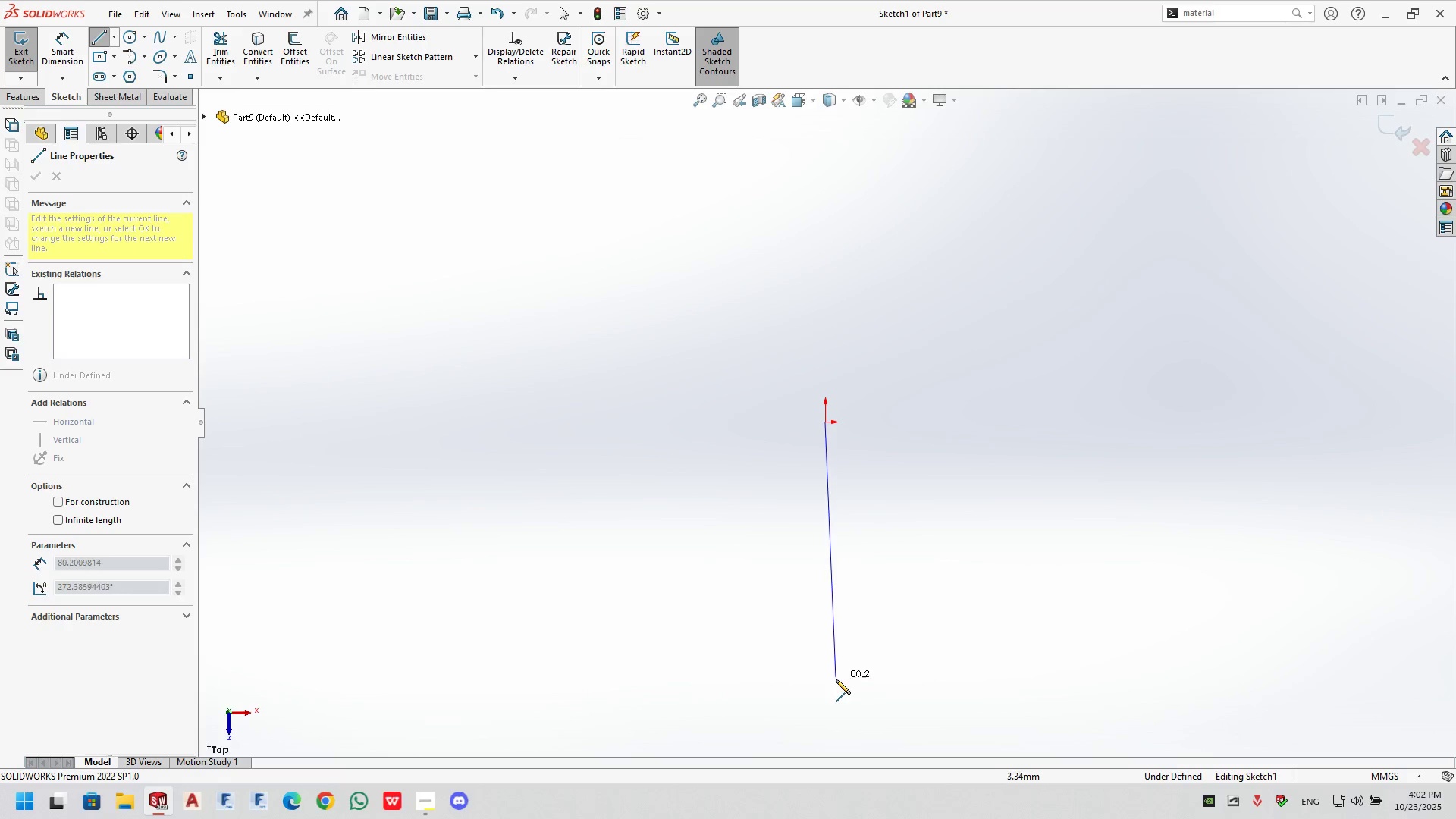 
left_click([828, 696])
 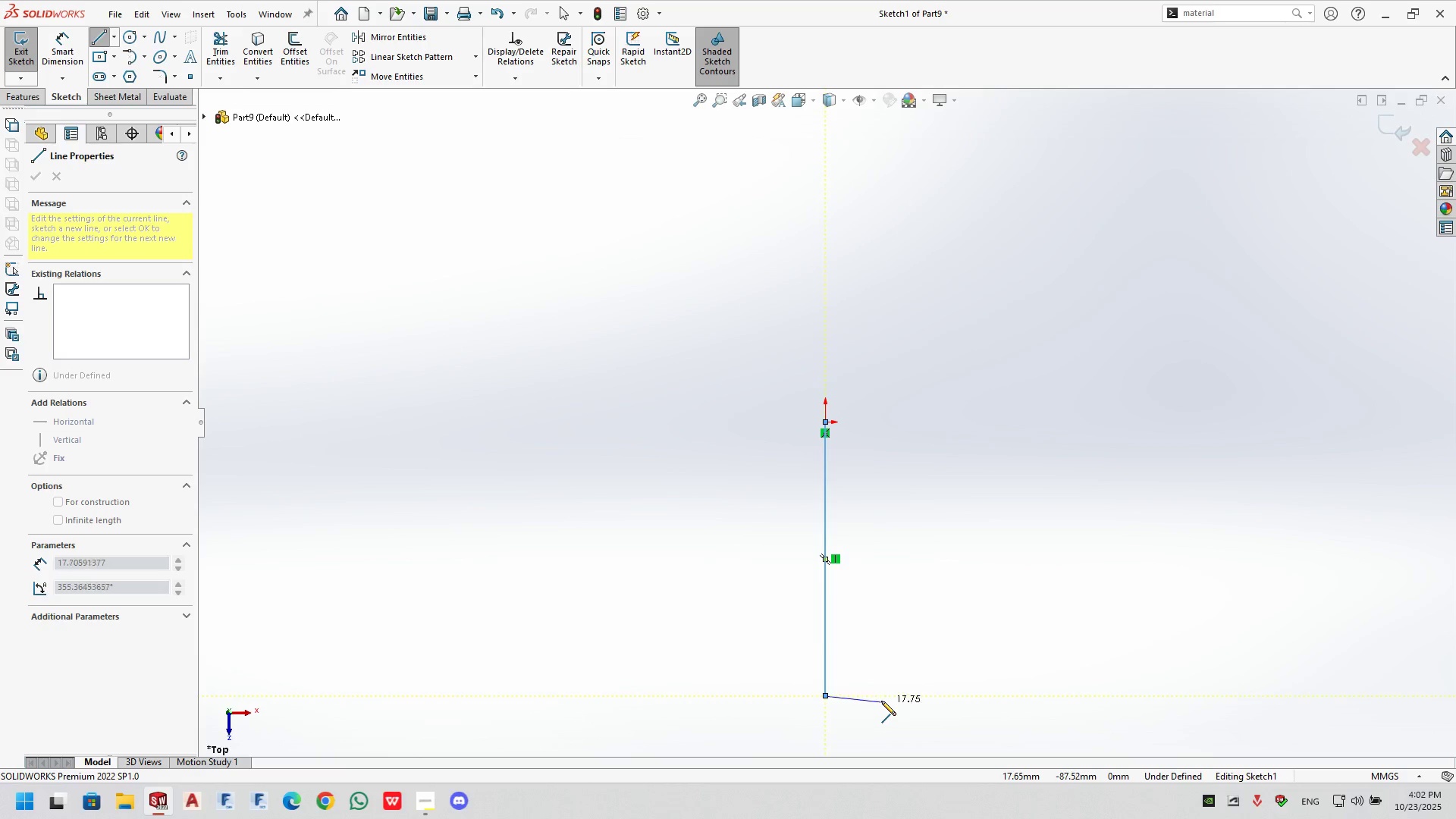 
left_click([882, 699])
 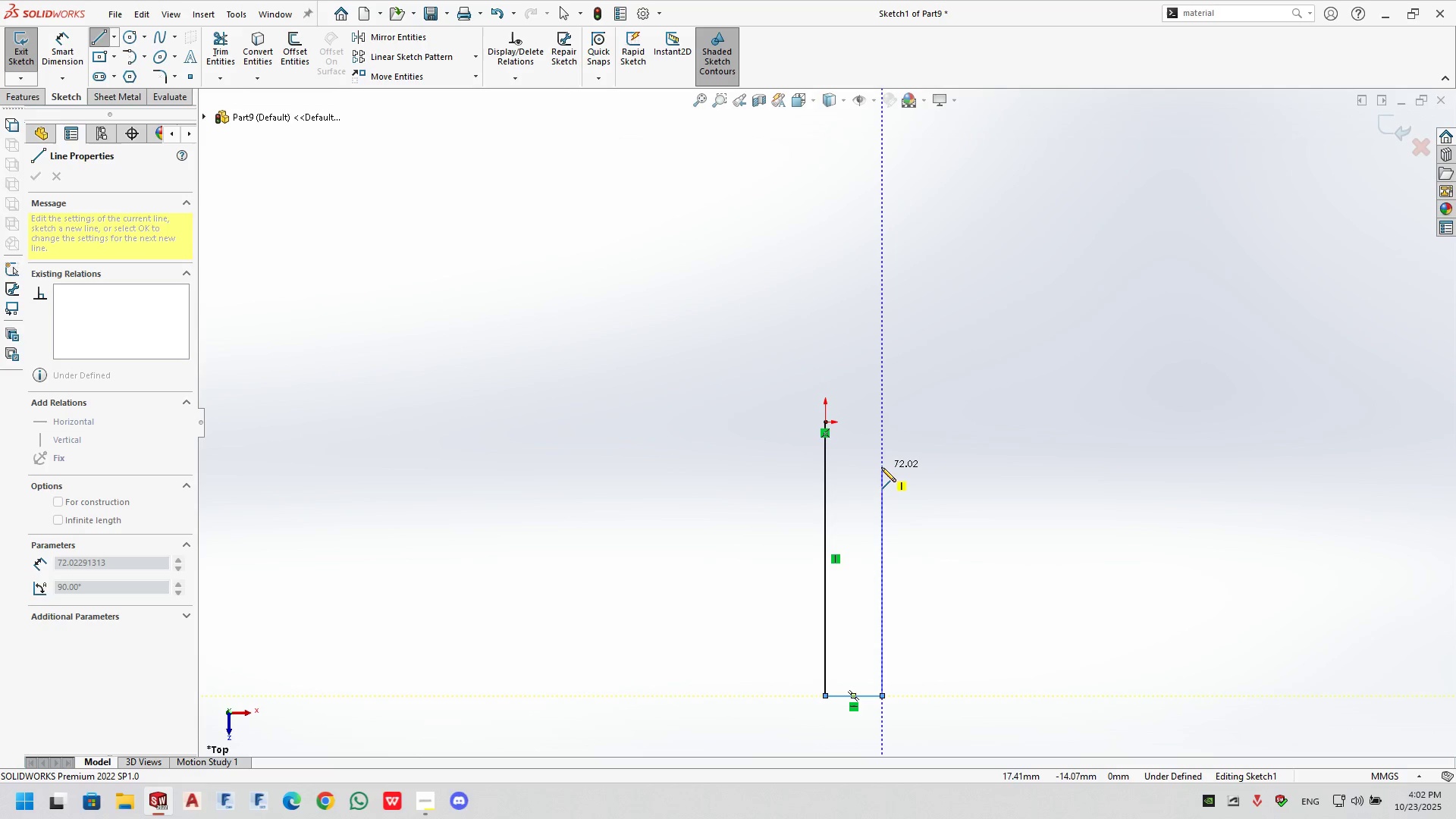 
left_click([884, 467])
 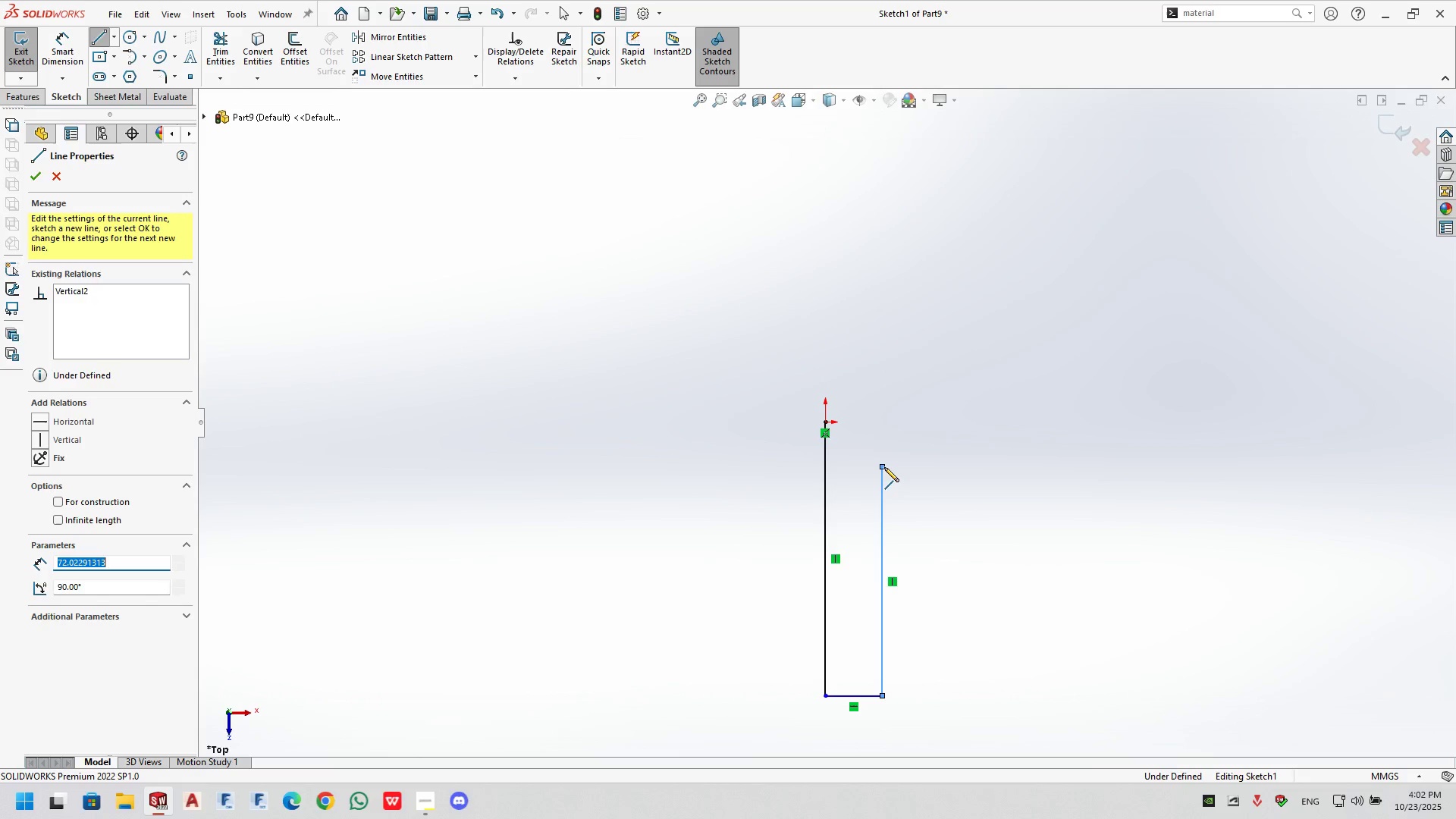 
key(Escape)
 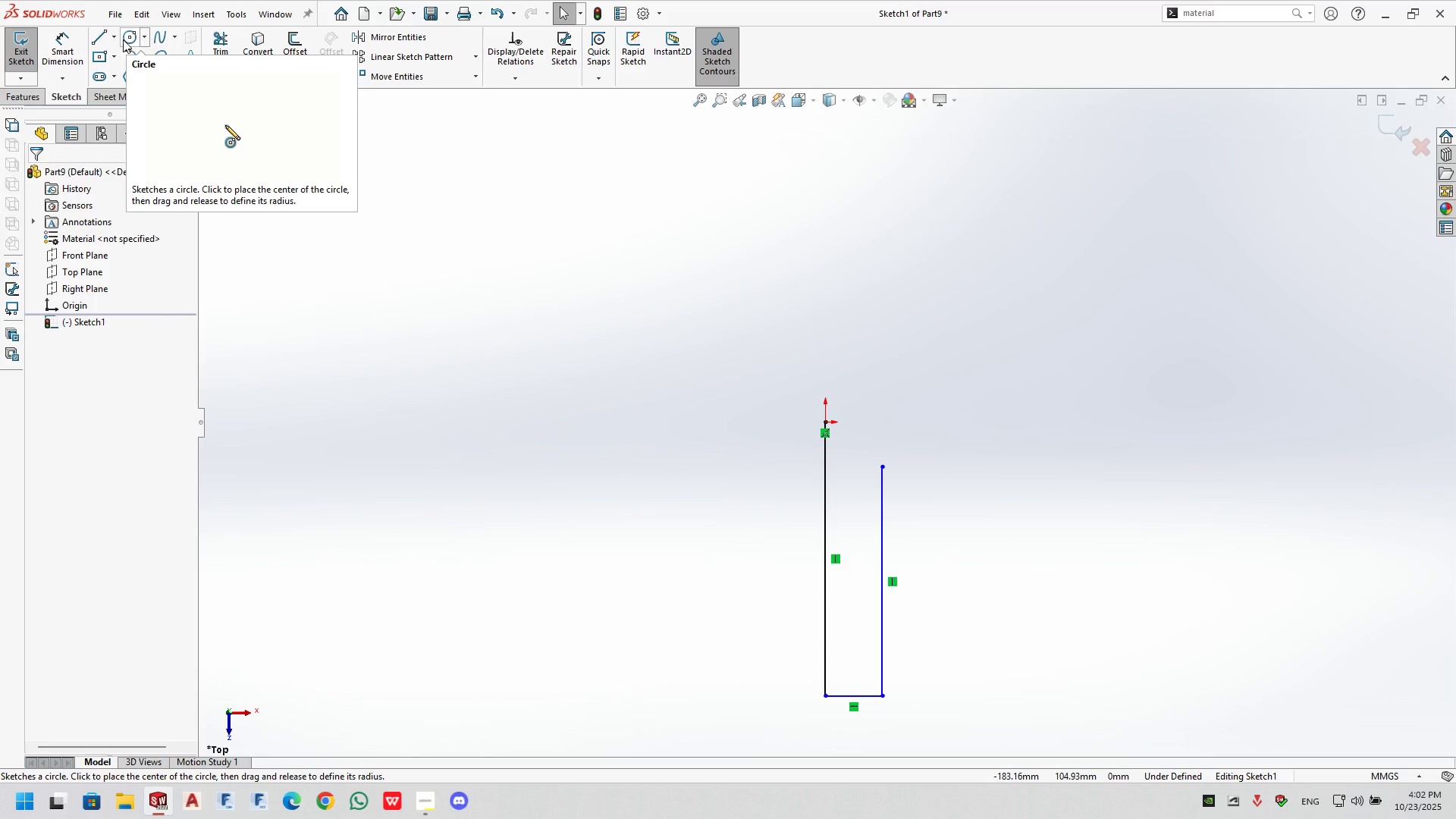 
left_click([123, 39])
 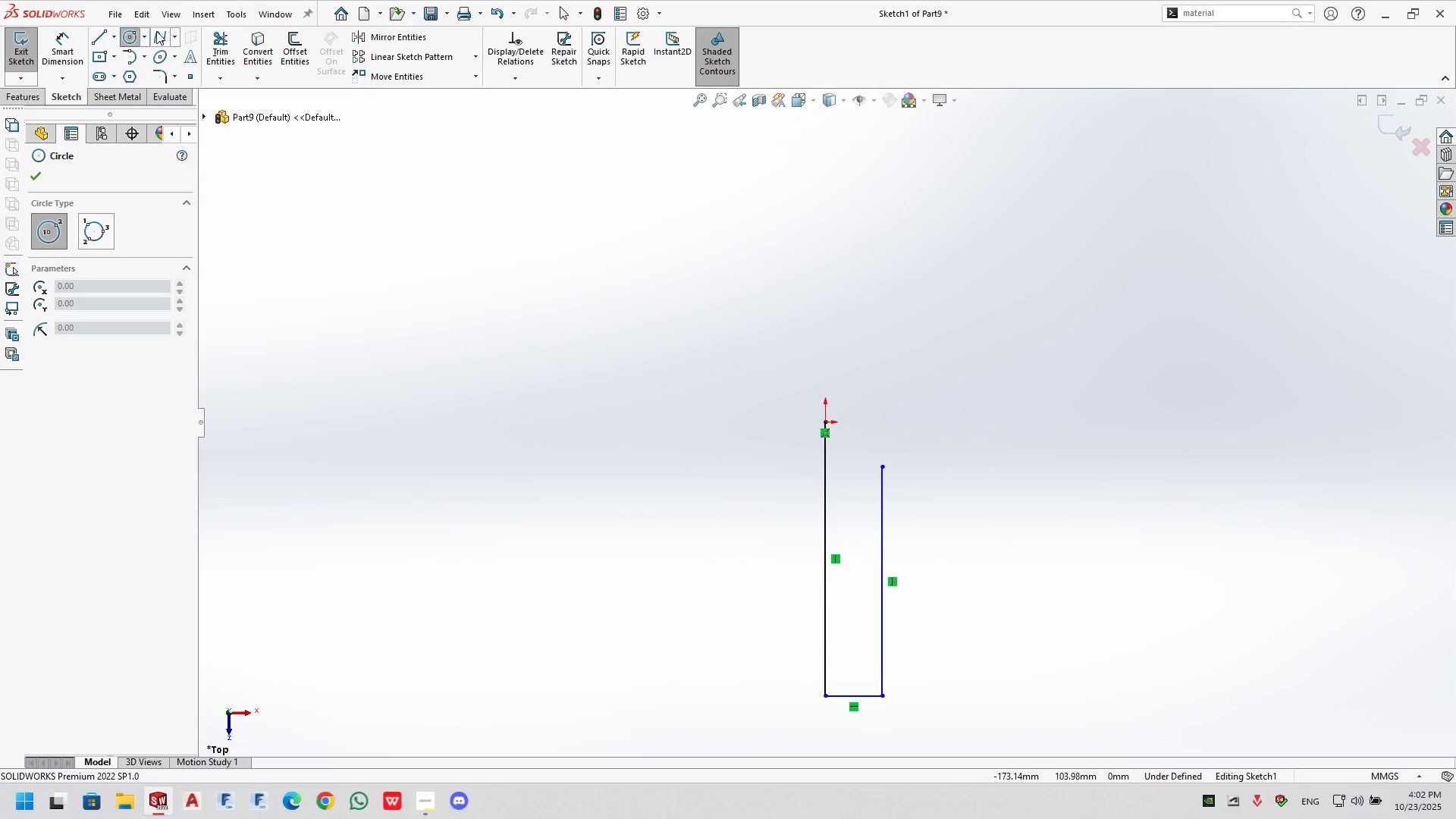 
left_click([145, 33])
 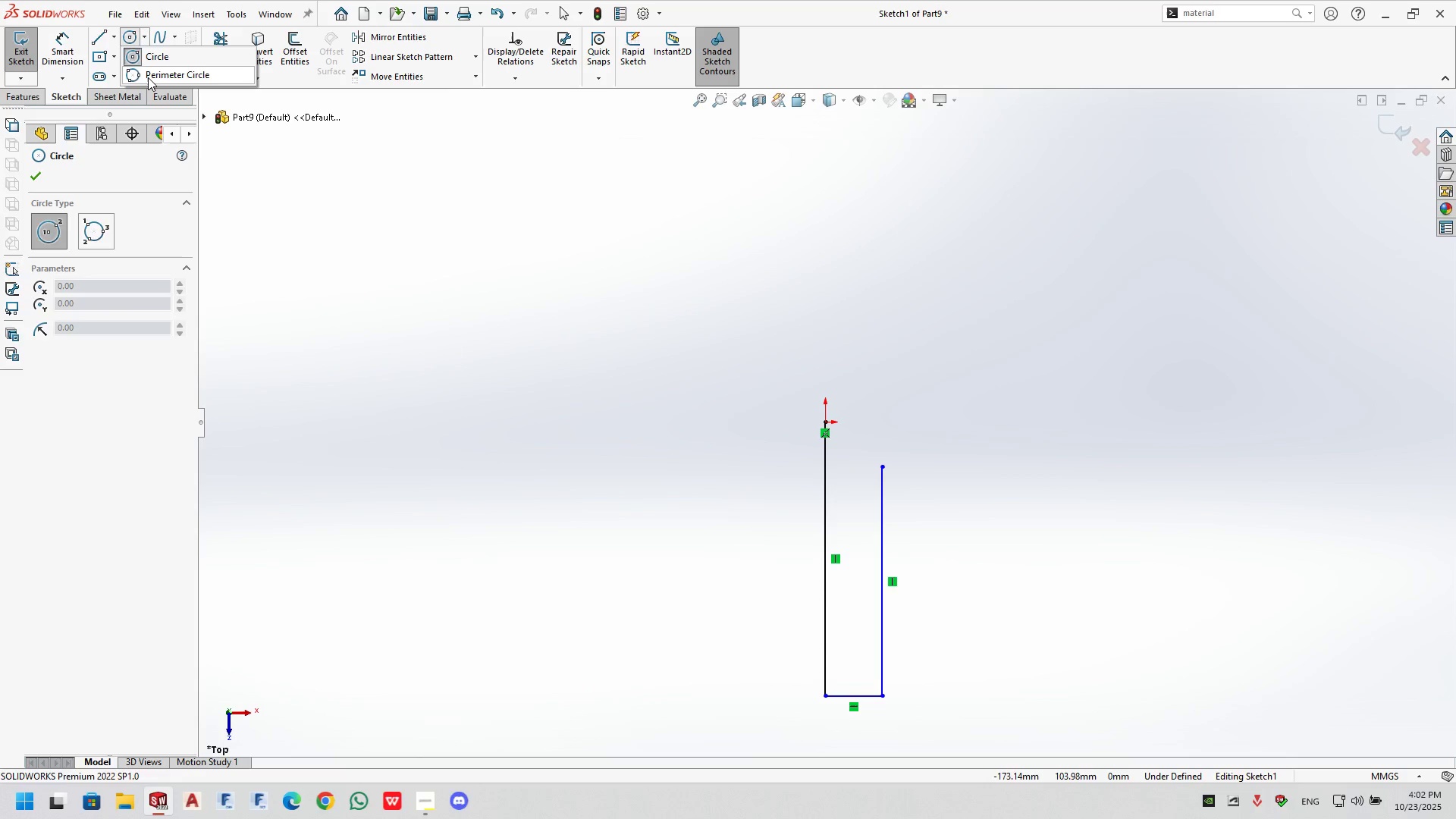 
left_click([148, 77])
 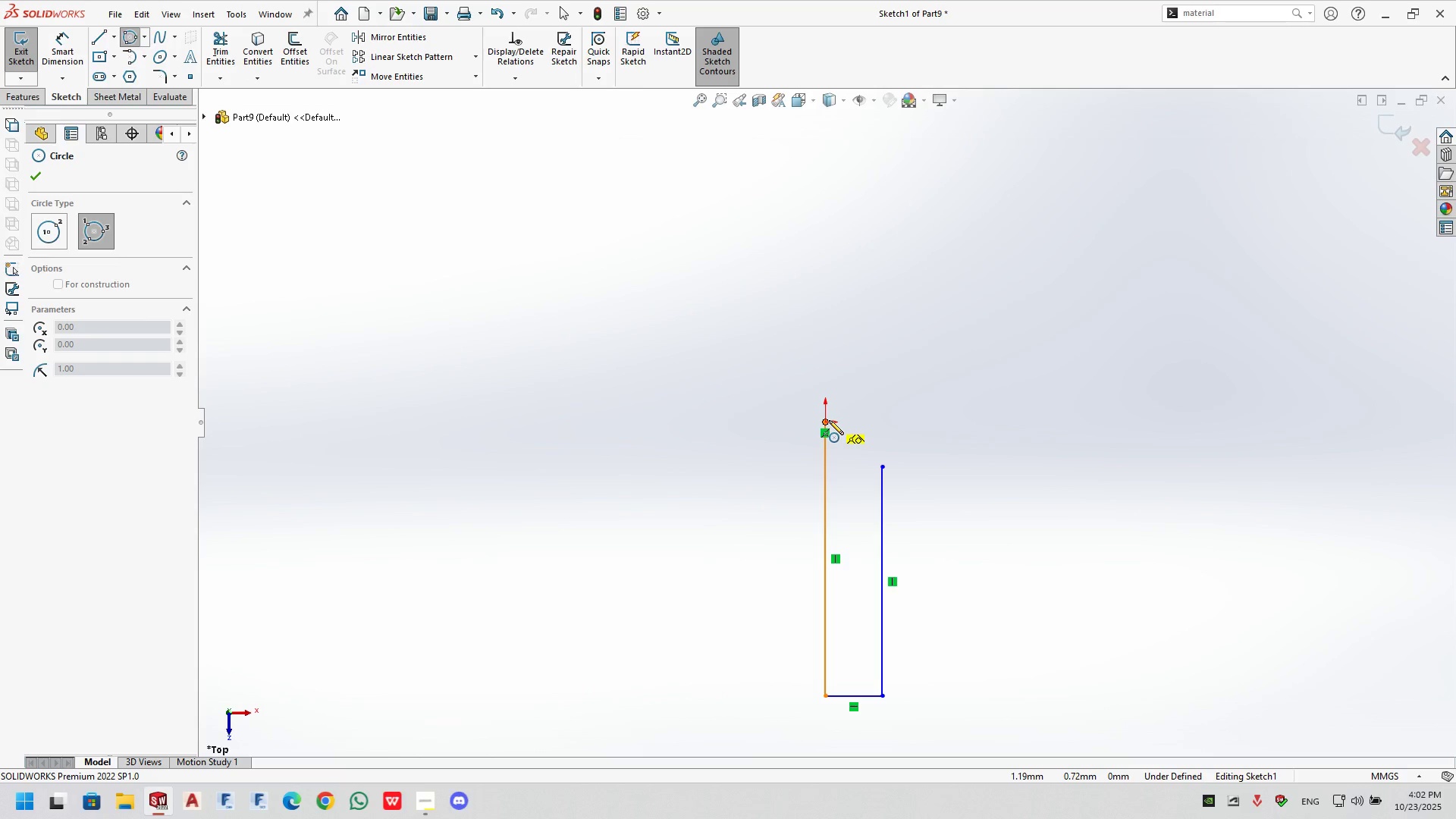 
left_click([829, 420])
 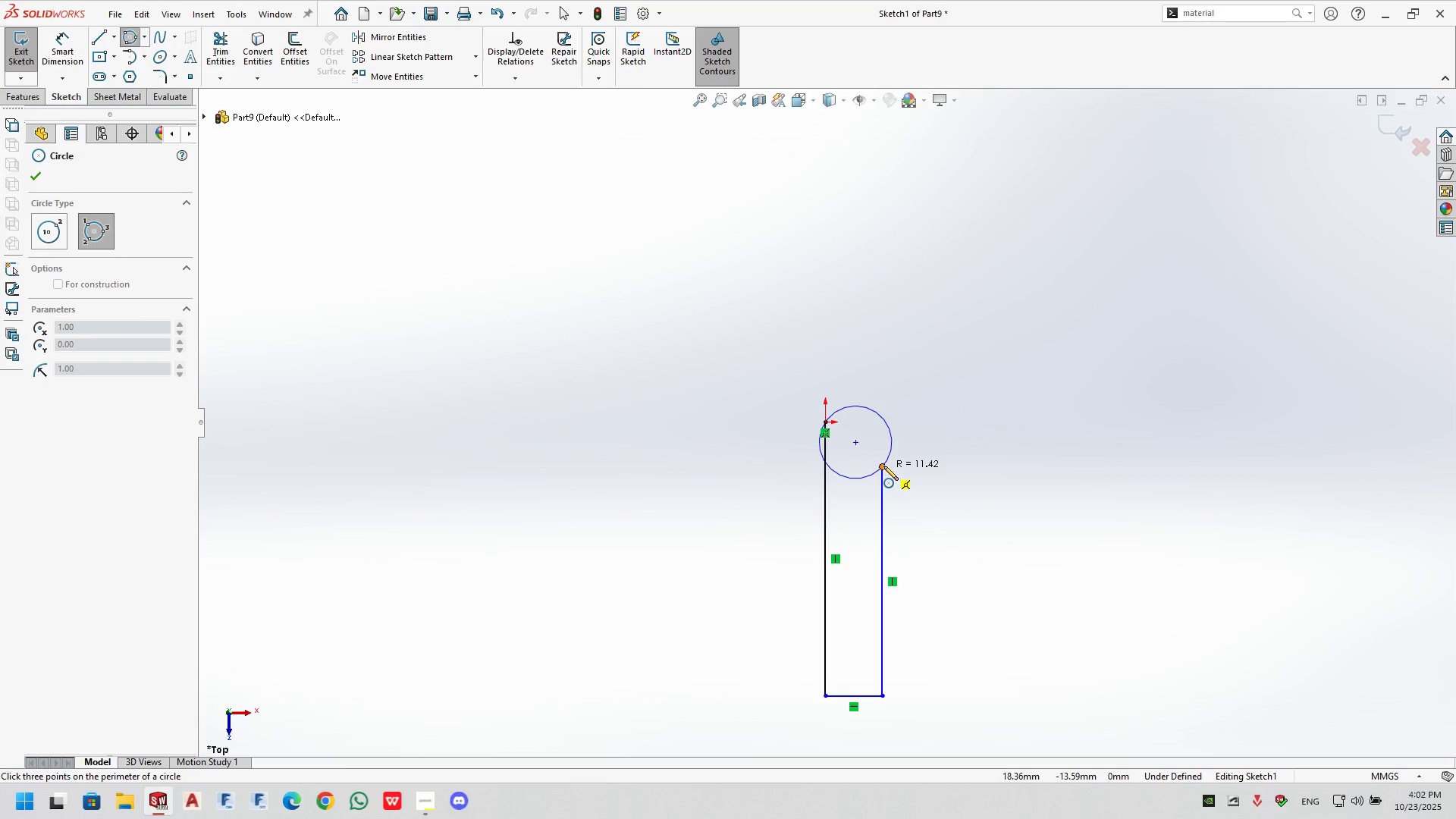 
left_click([883, 466])
 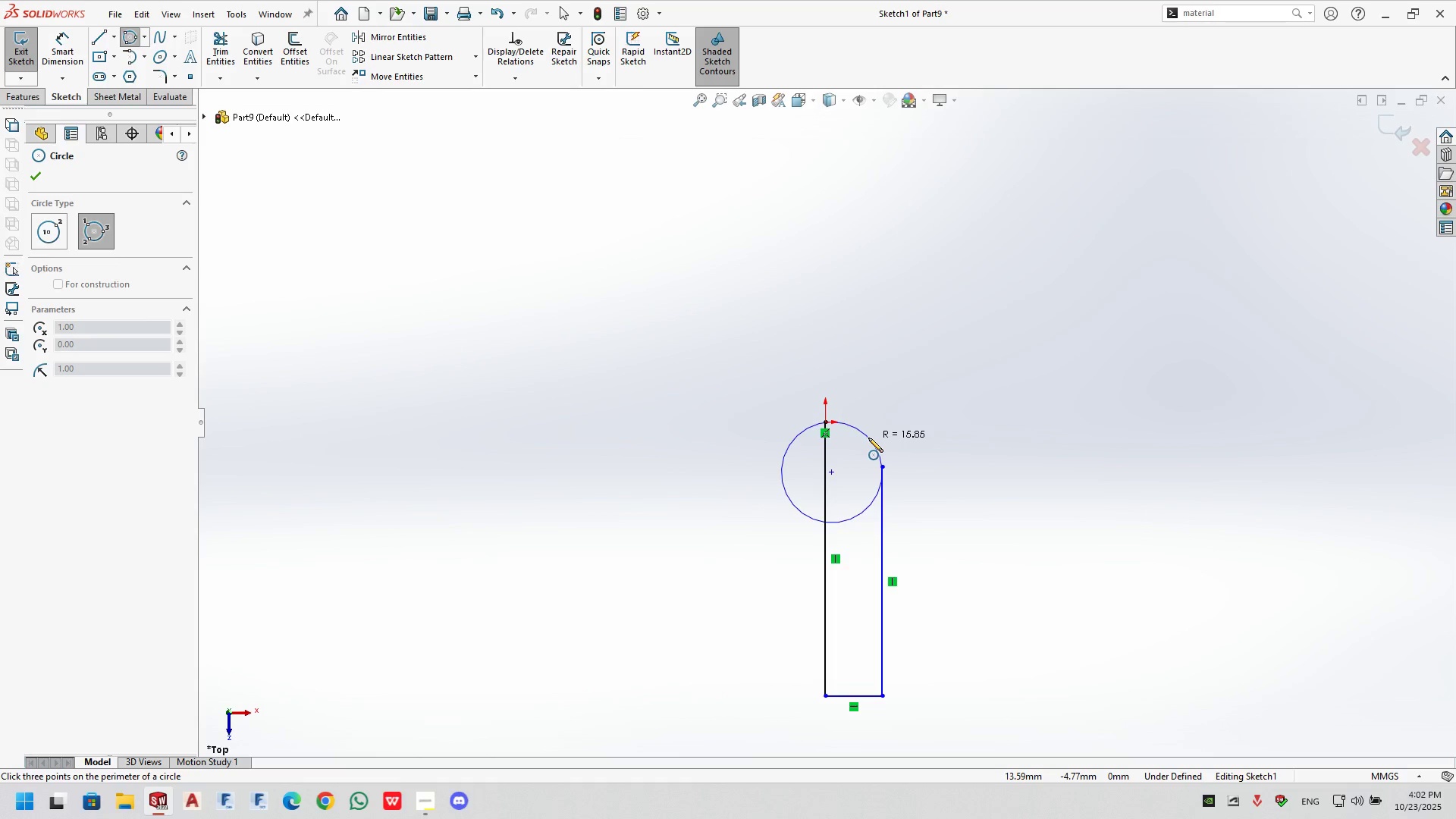 
left_click([868, 438])
 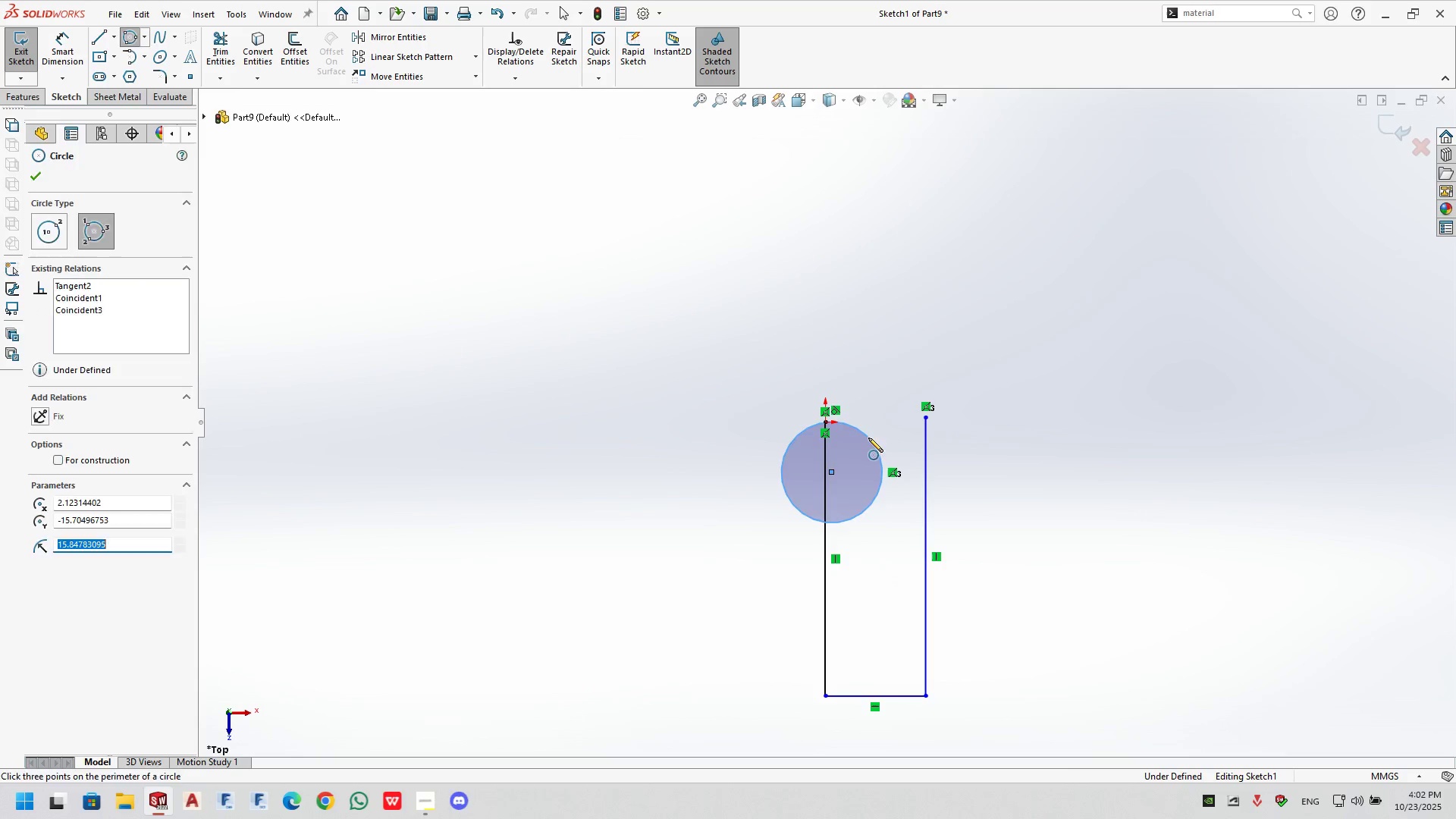 
key(Escape)
 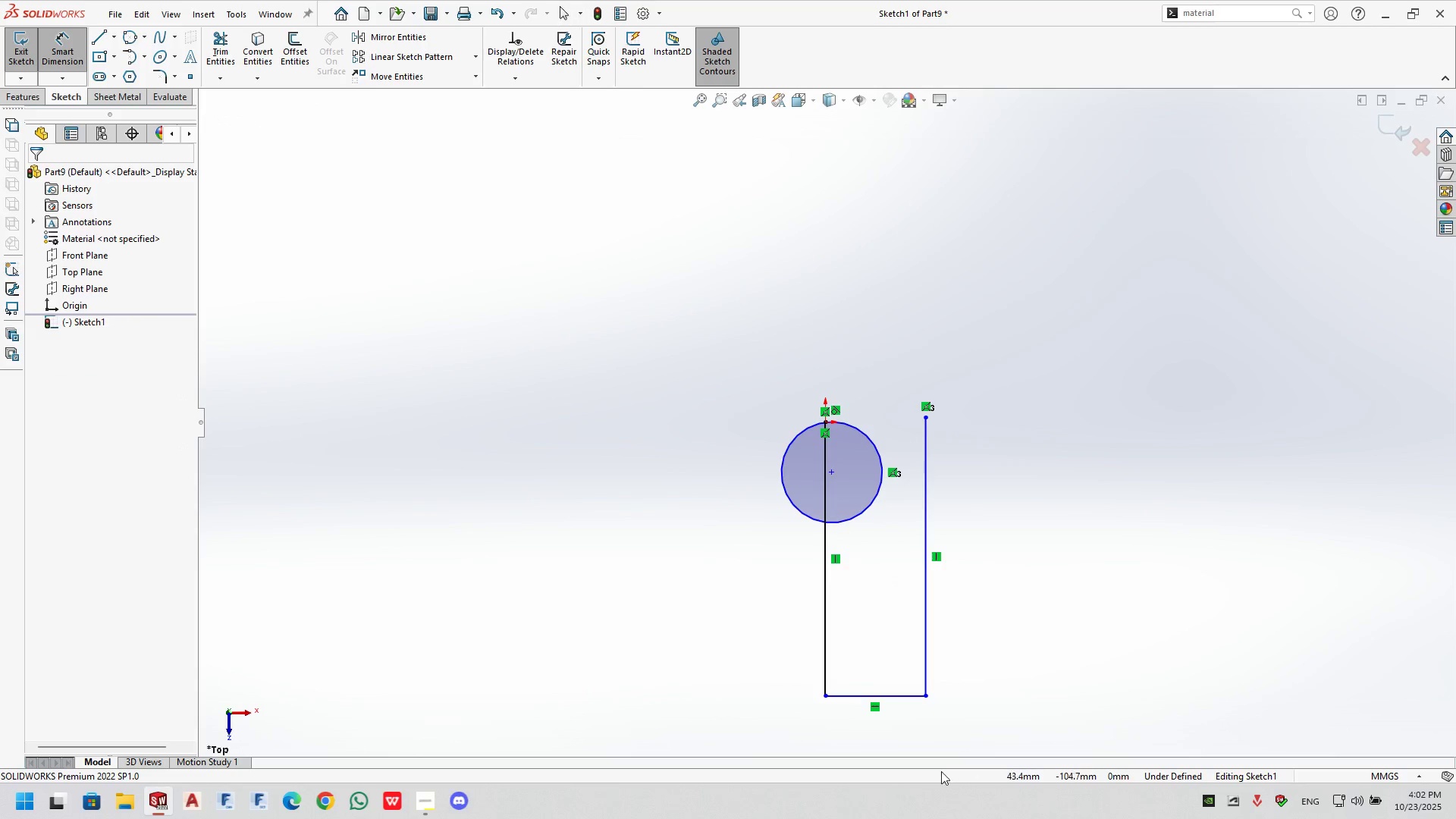 
double_click([859, 736])
 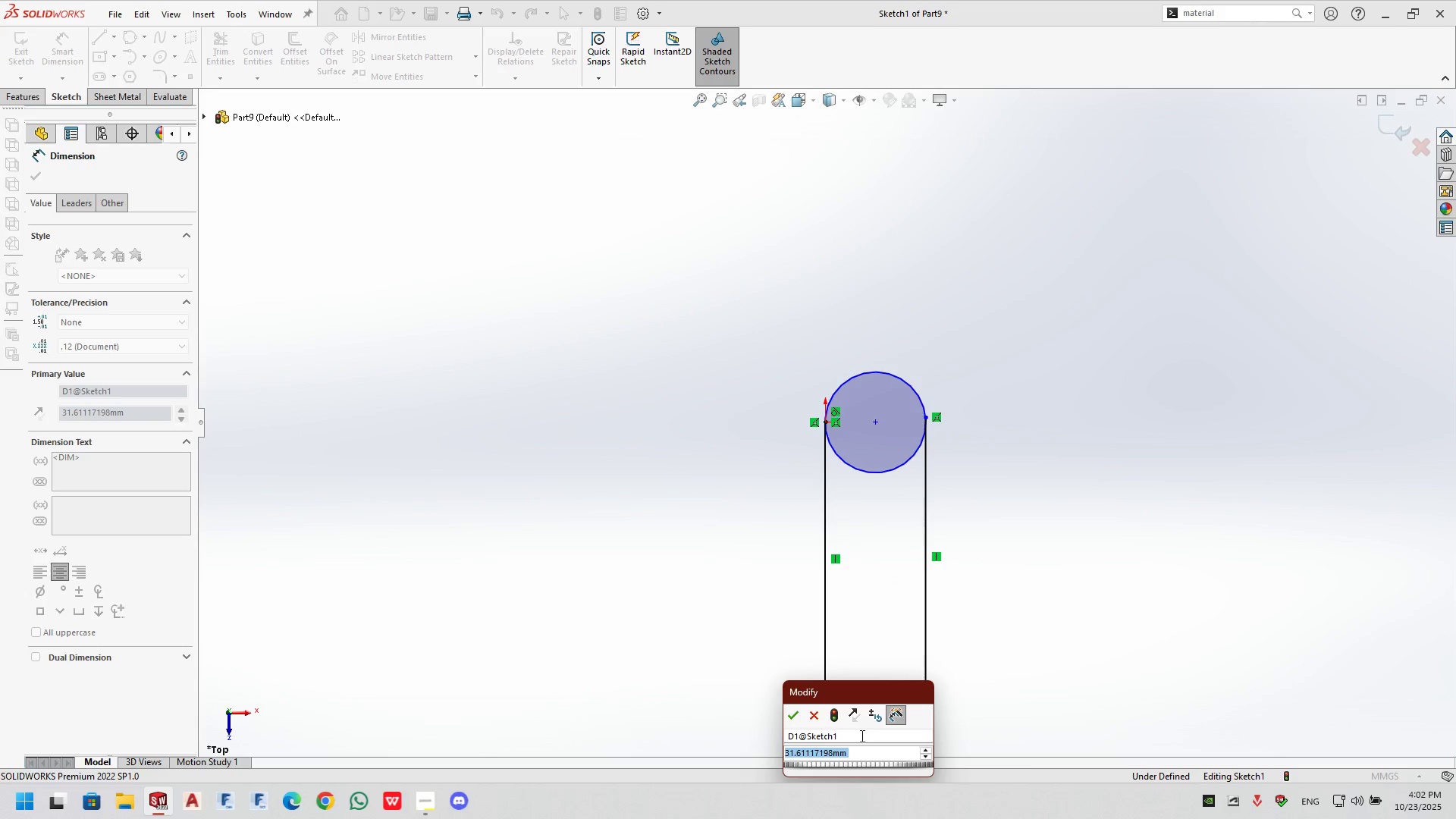 
key(Numpad1)
 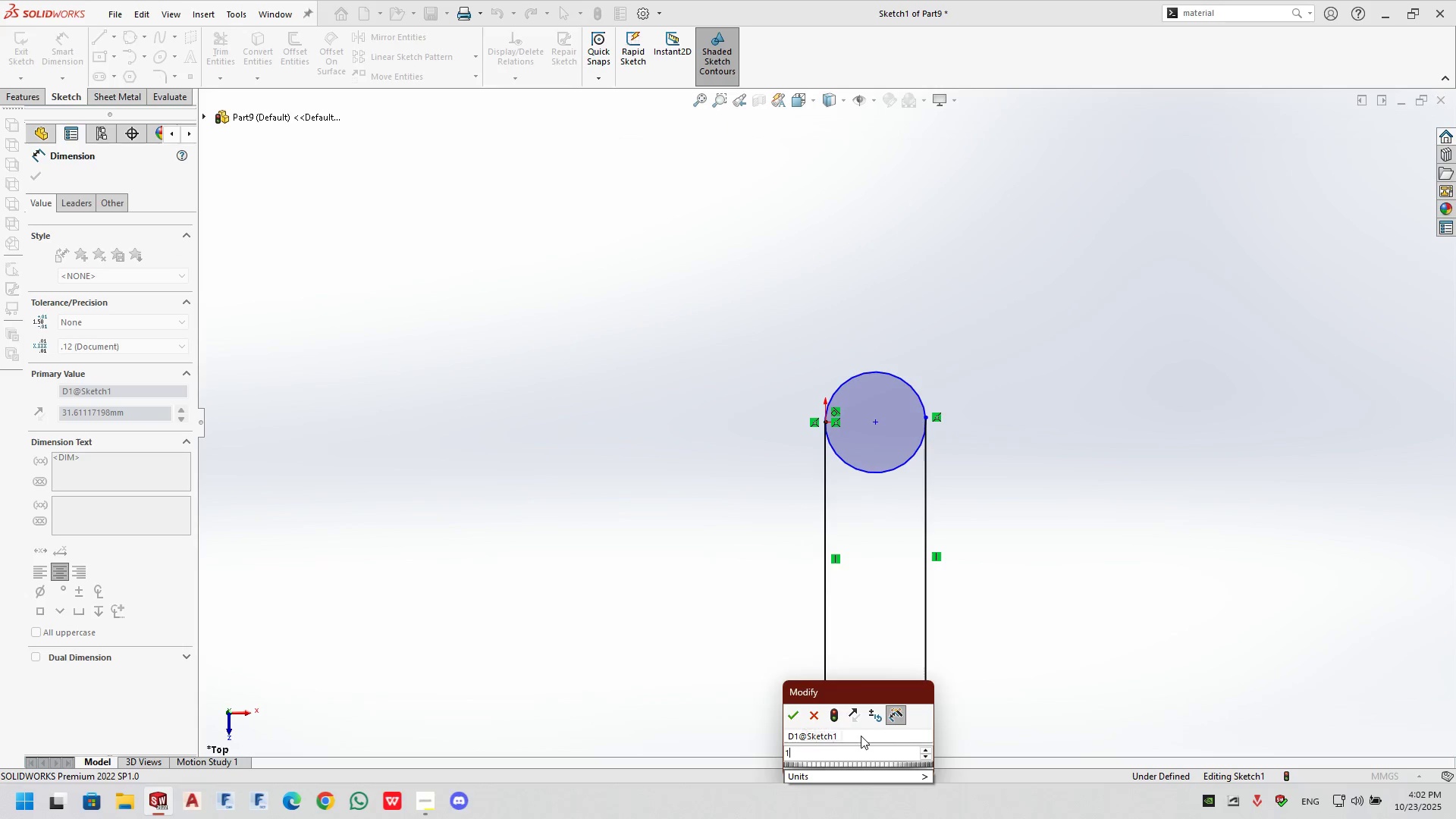 
key(Numpad0)
 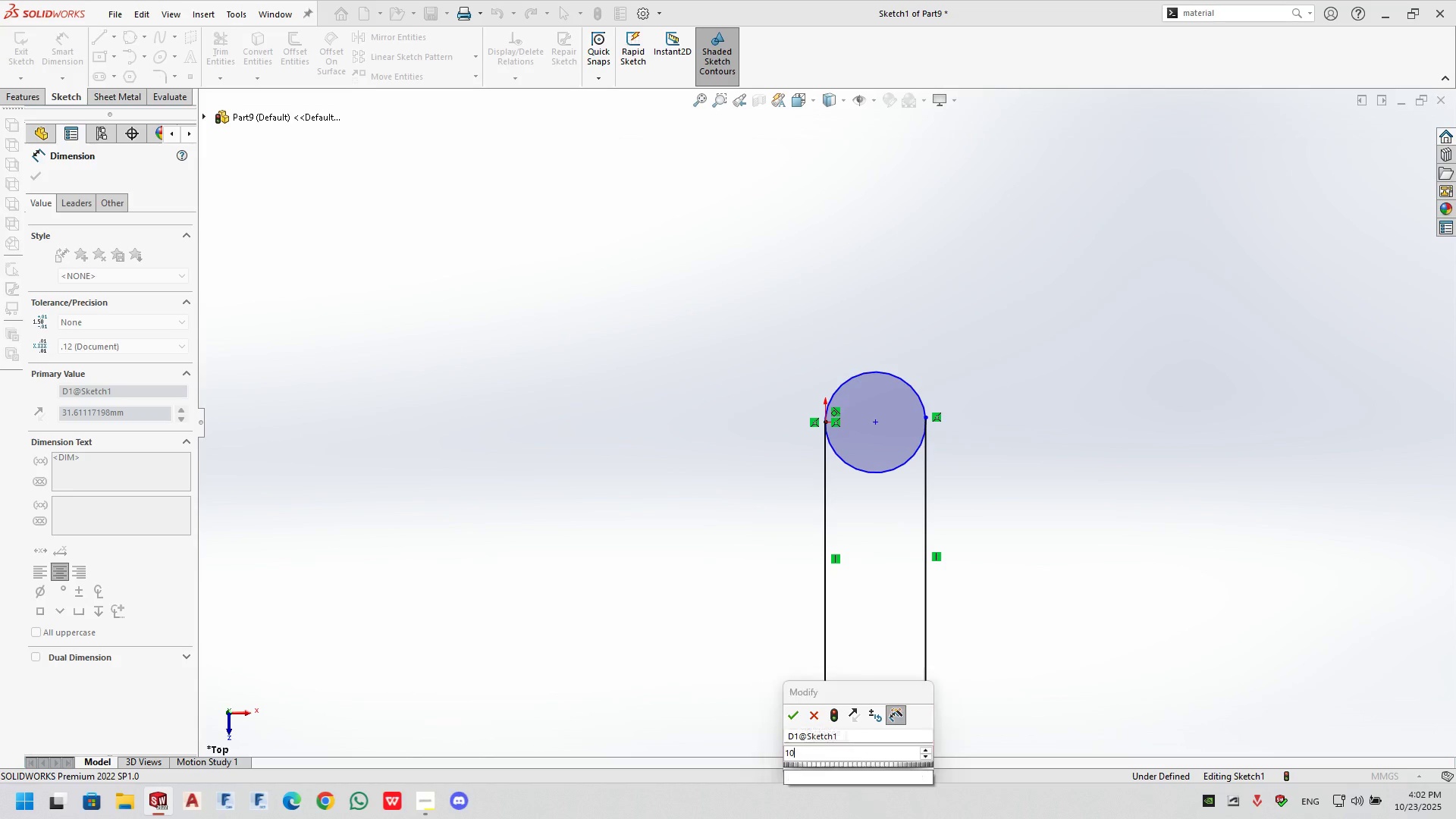 
key(Numpad0)
 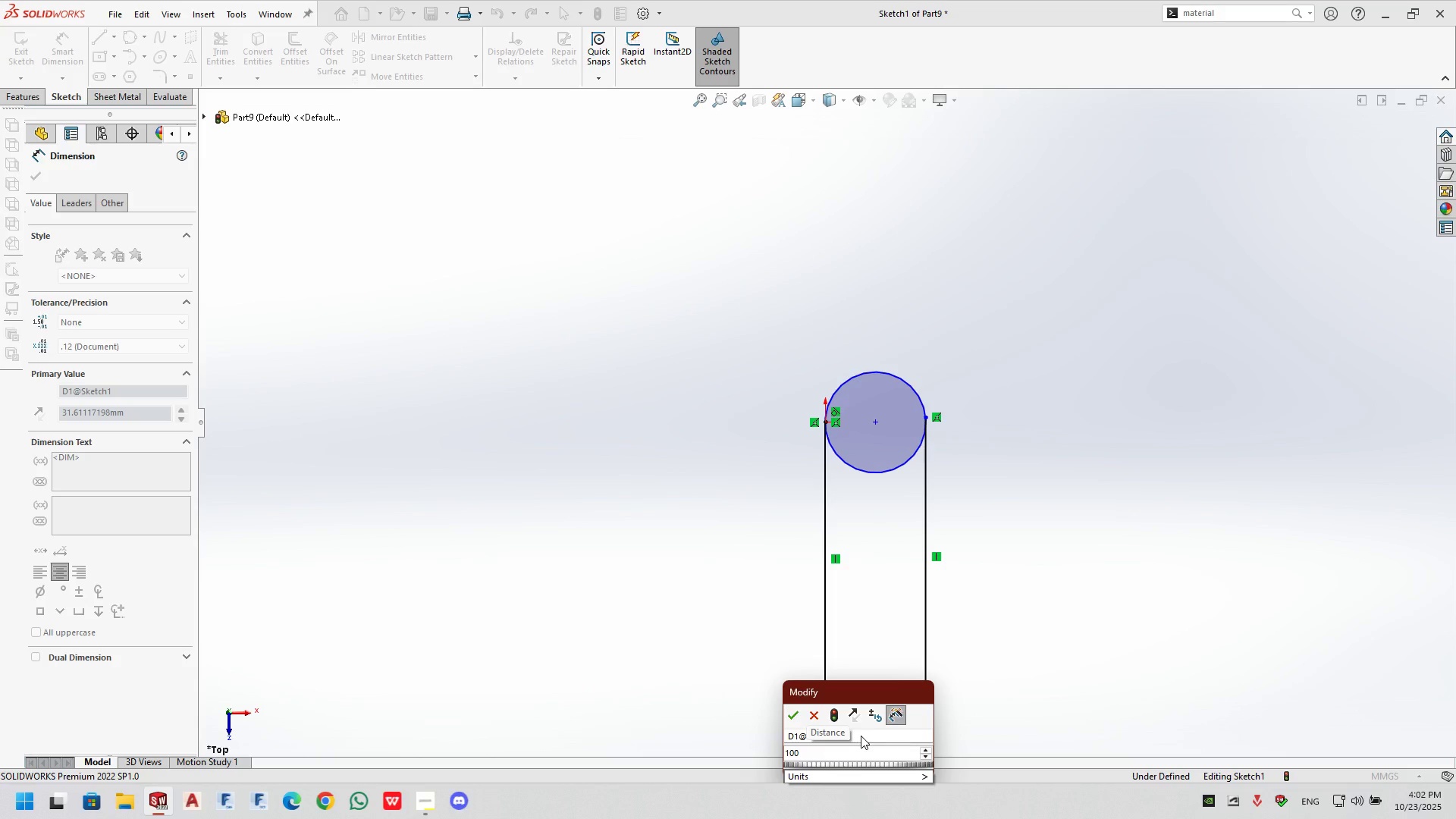 
key(Backspace)
 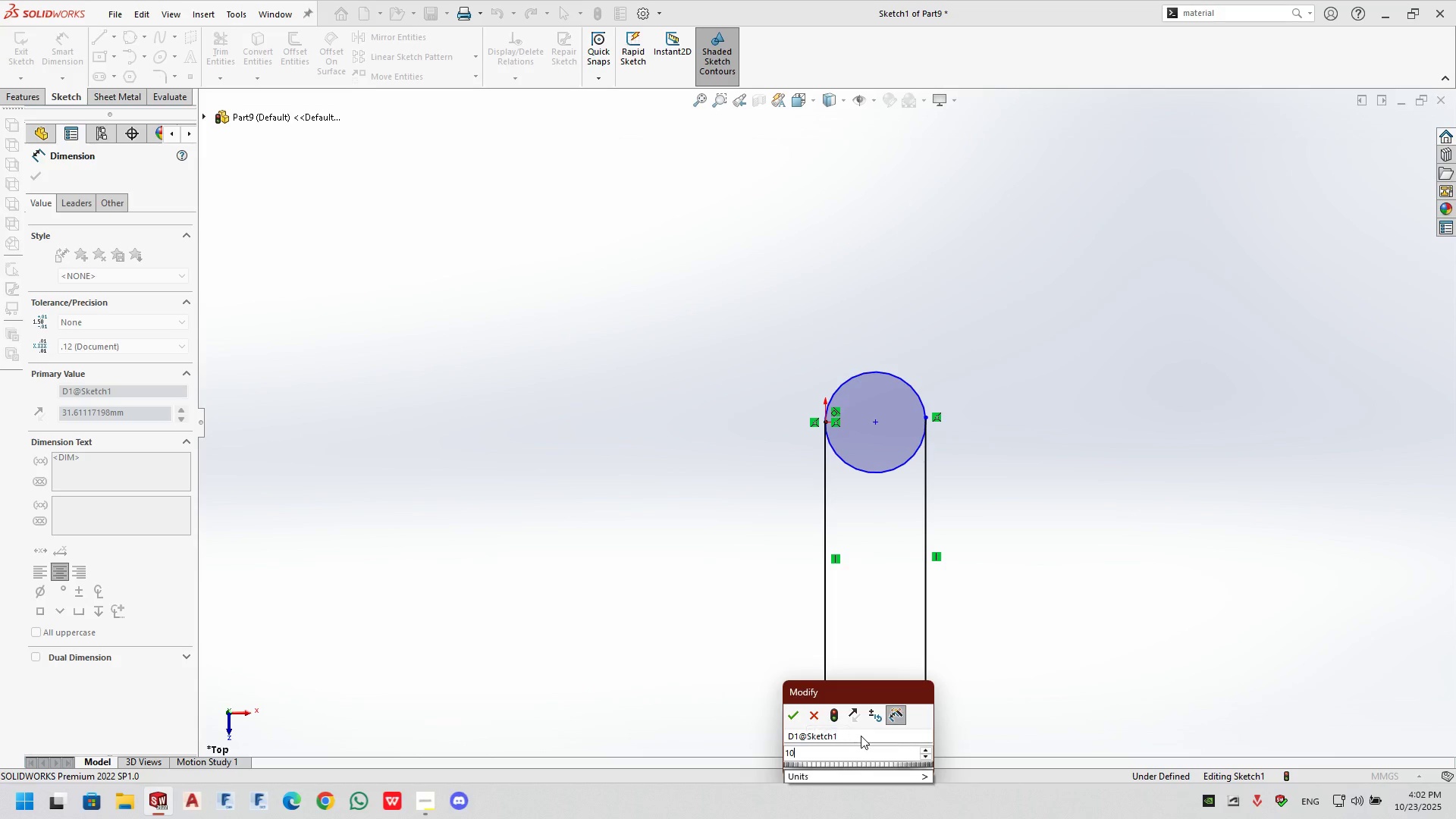 
key(Backspace)
 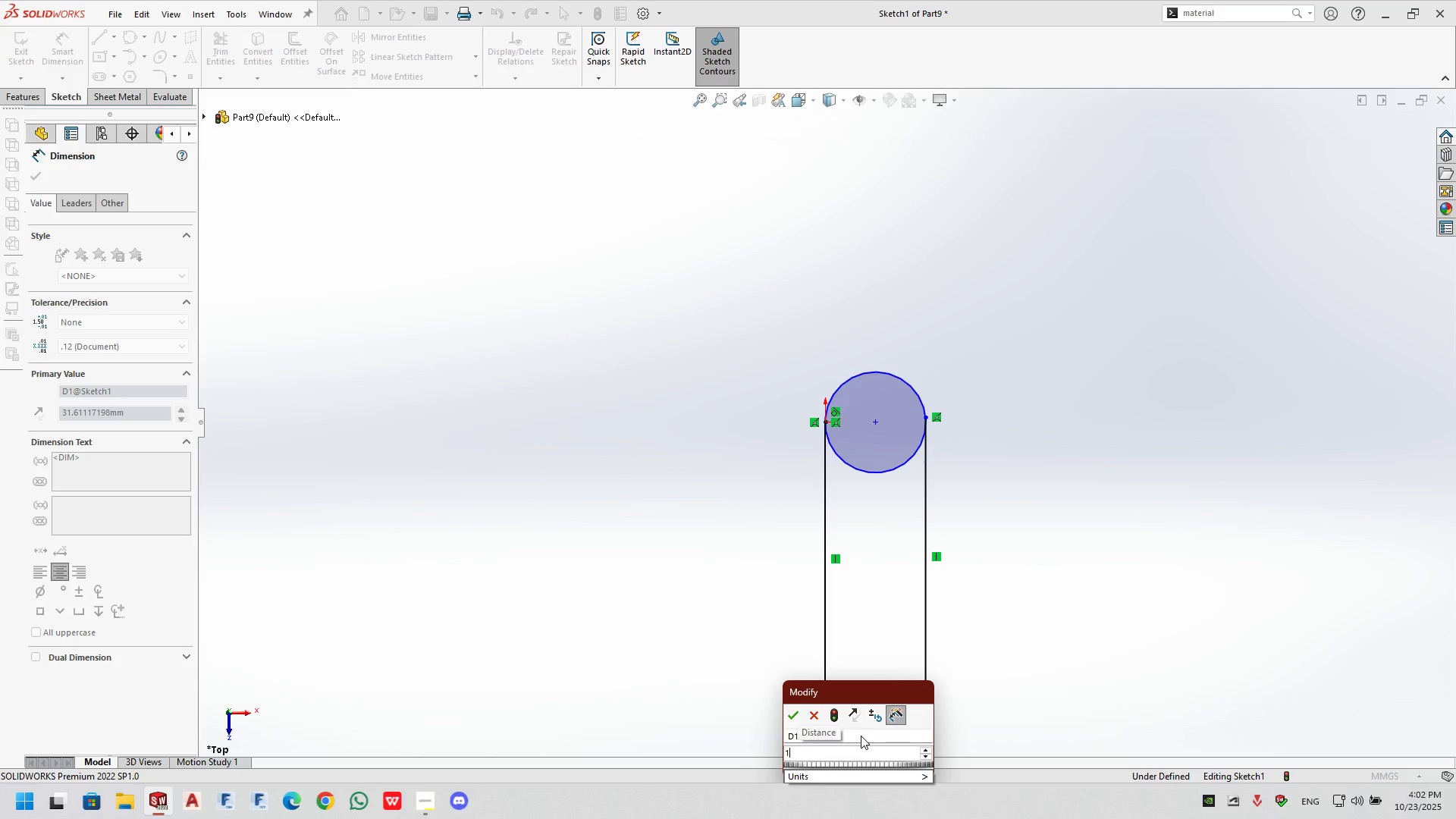 
key(Backspace)
 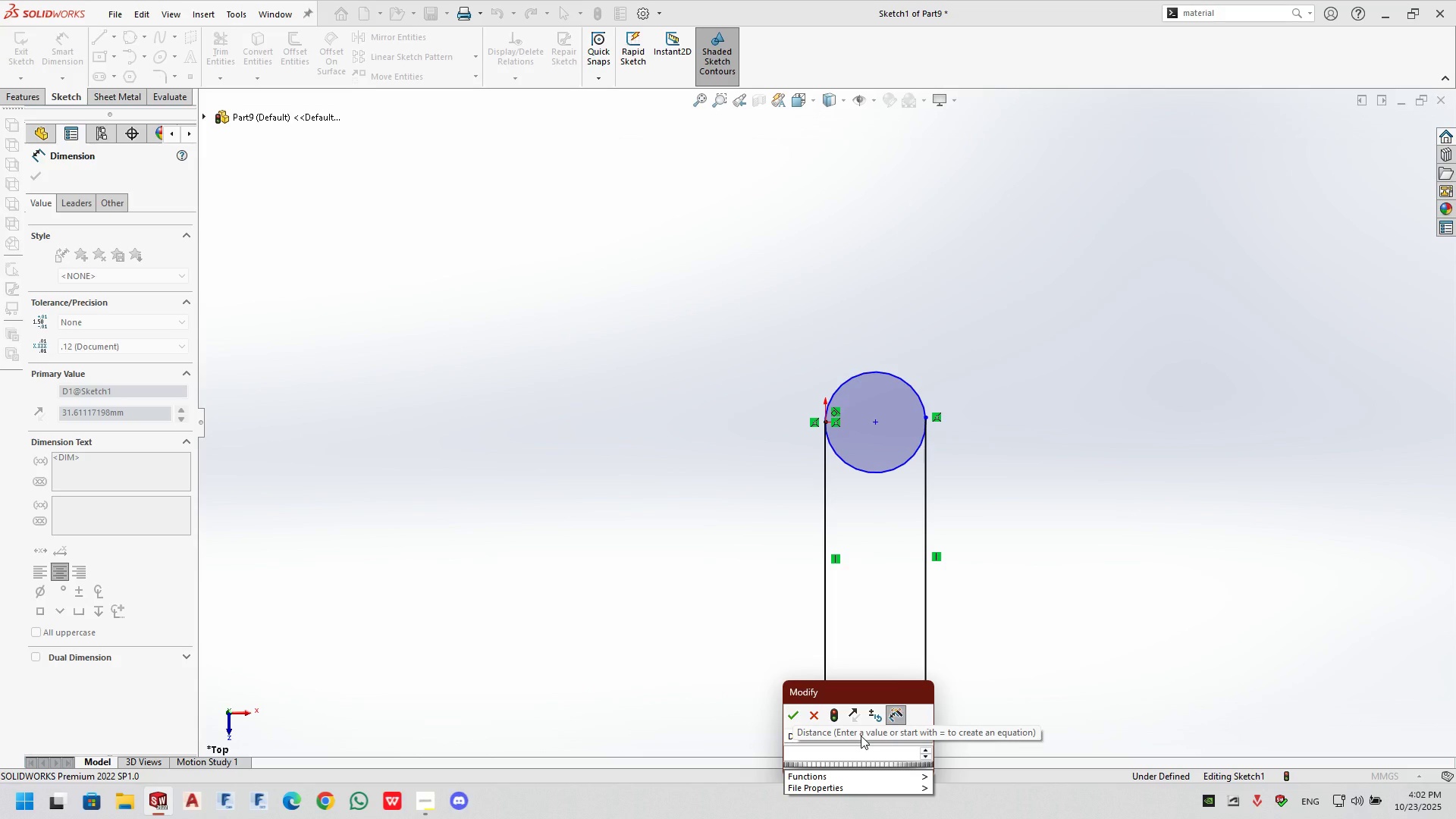 
key(Numpad9)
 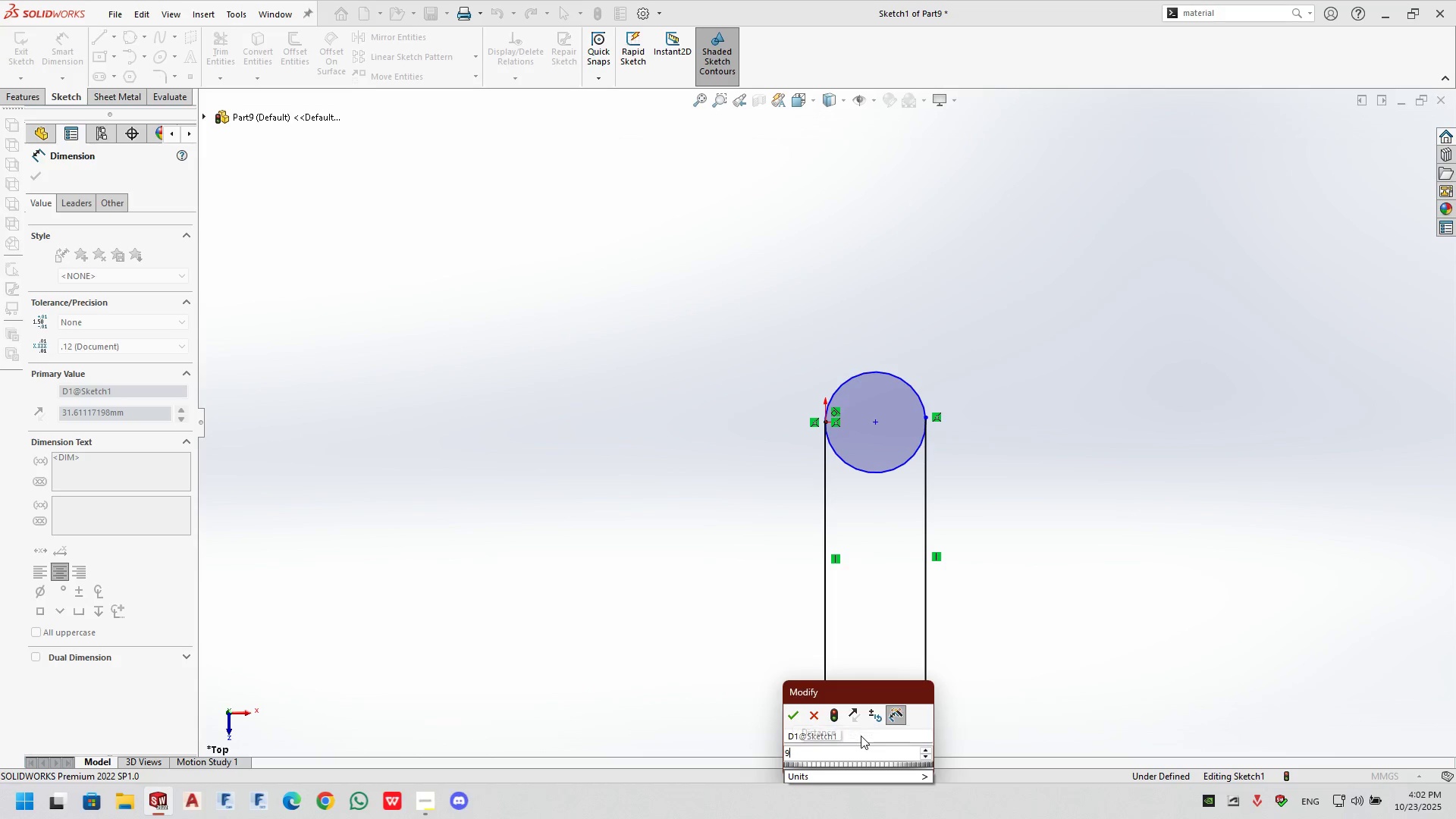 
key(Numpad9)
 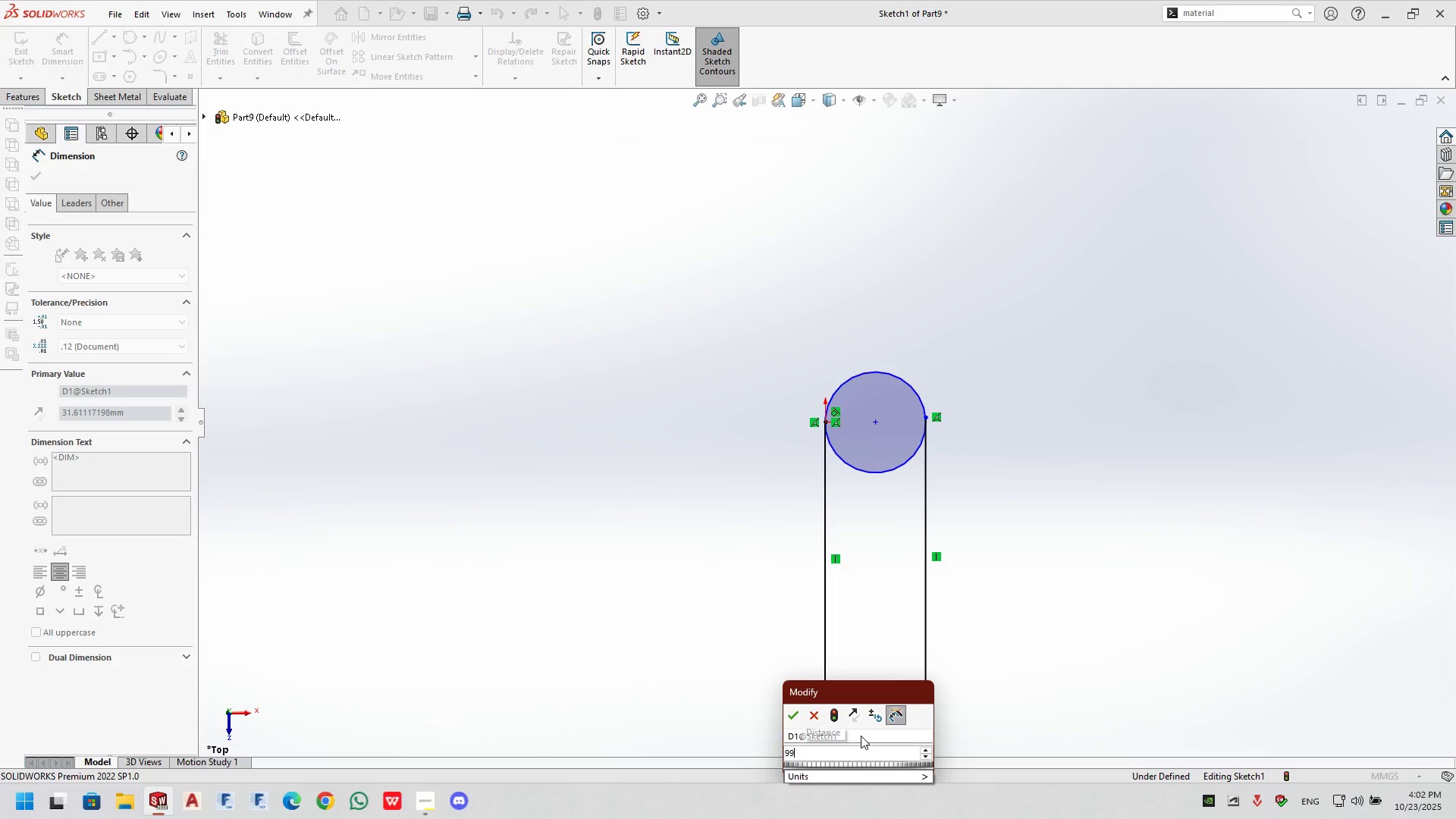 
key(NumpadEnter)
 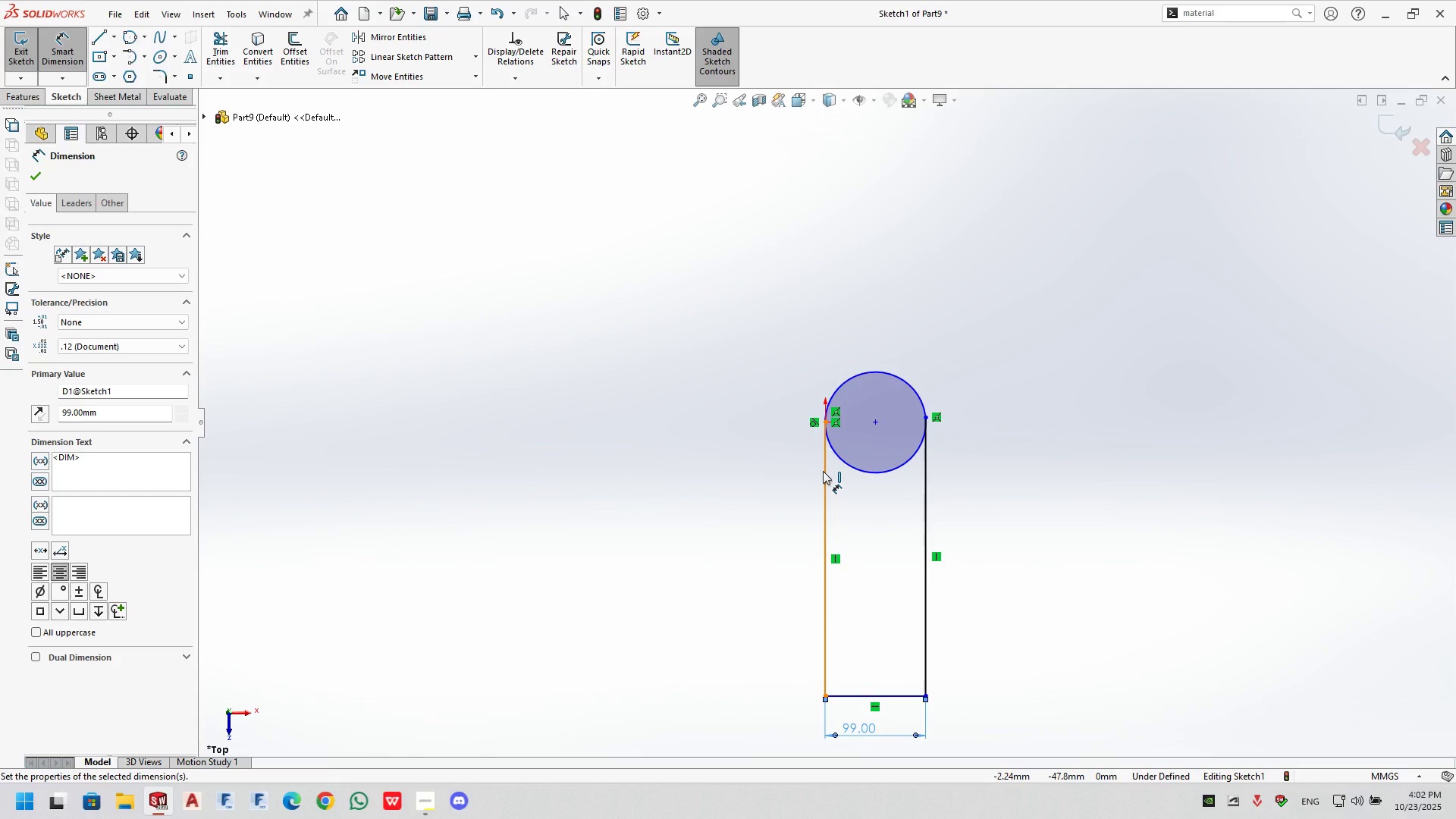 
double_click([764, 482])
 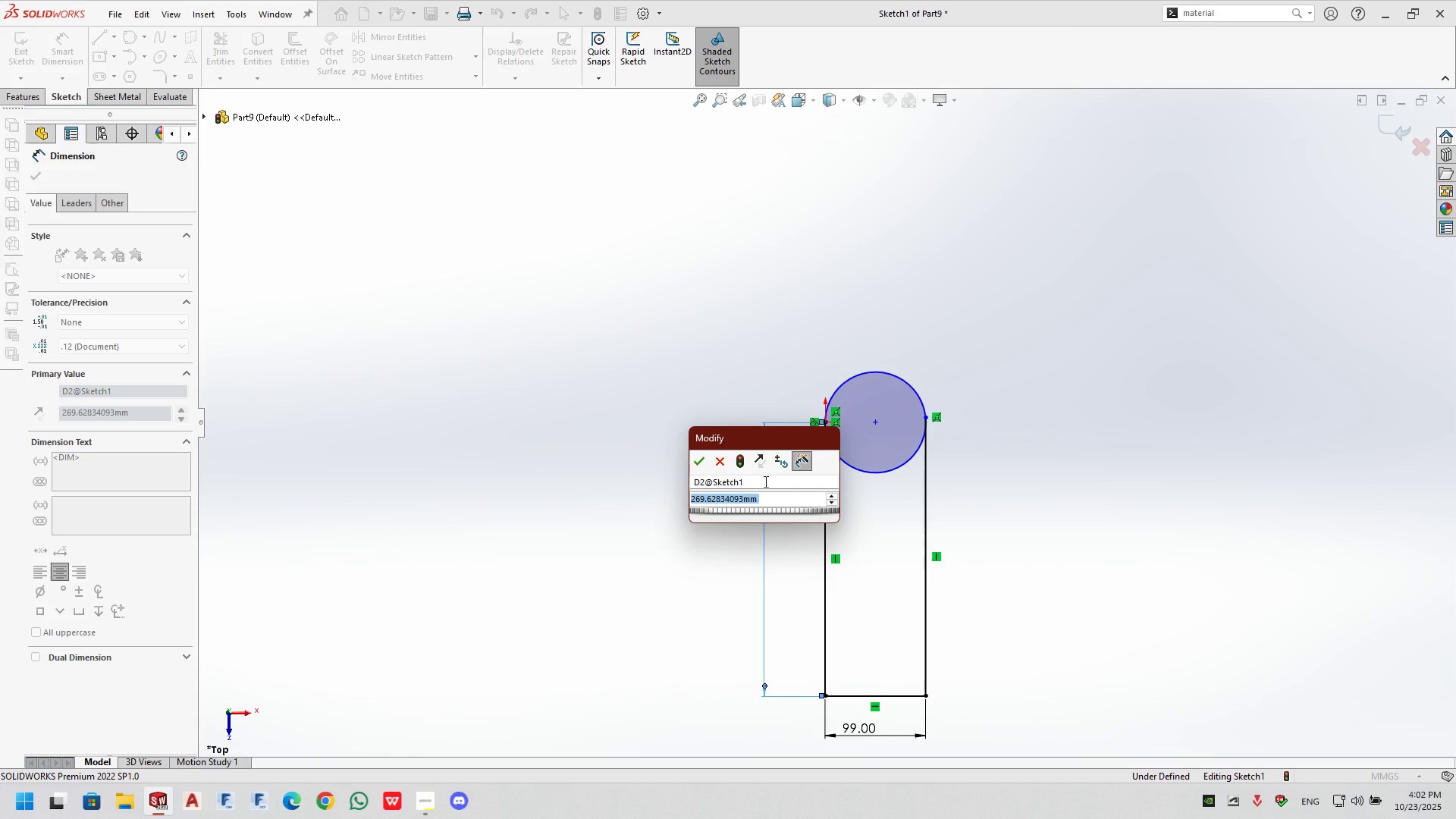 
key(Numpad9)
 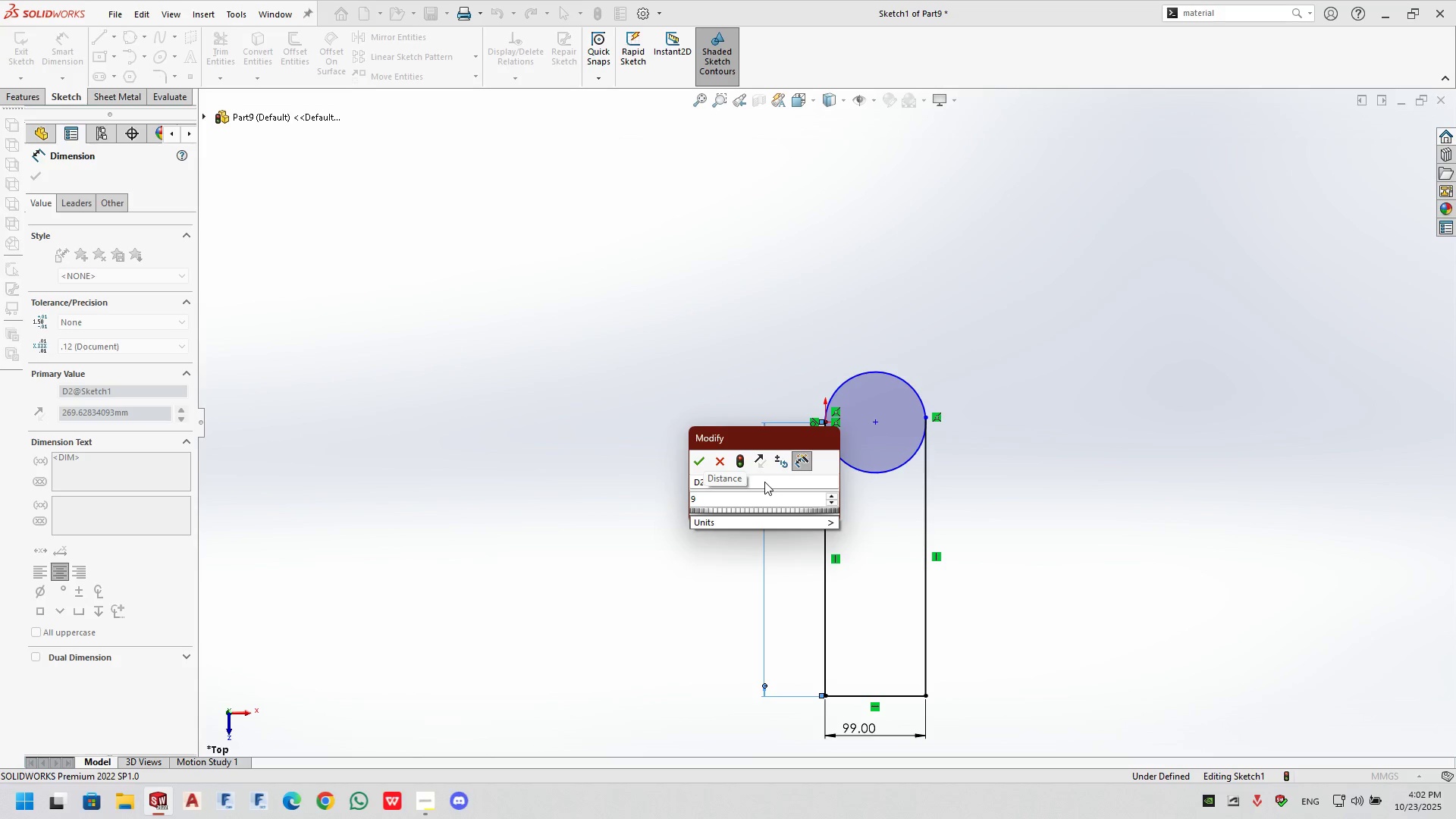 
key(Backspace)
 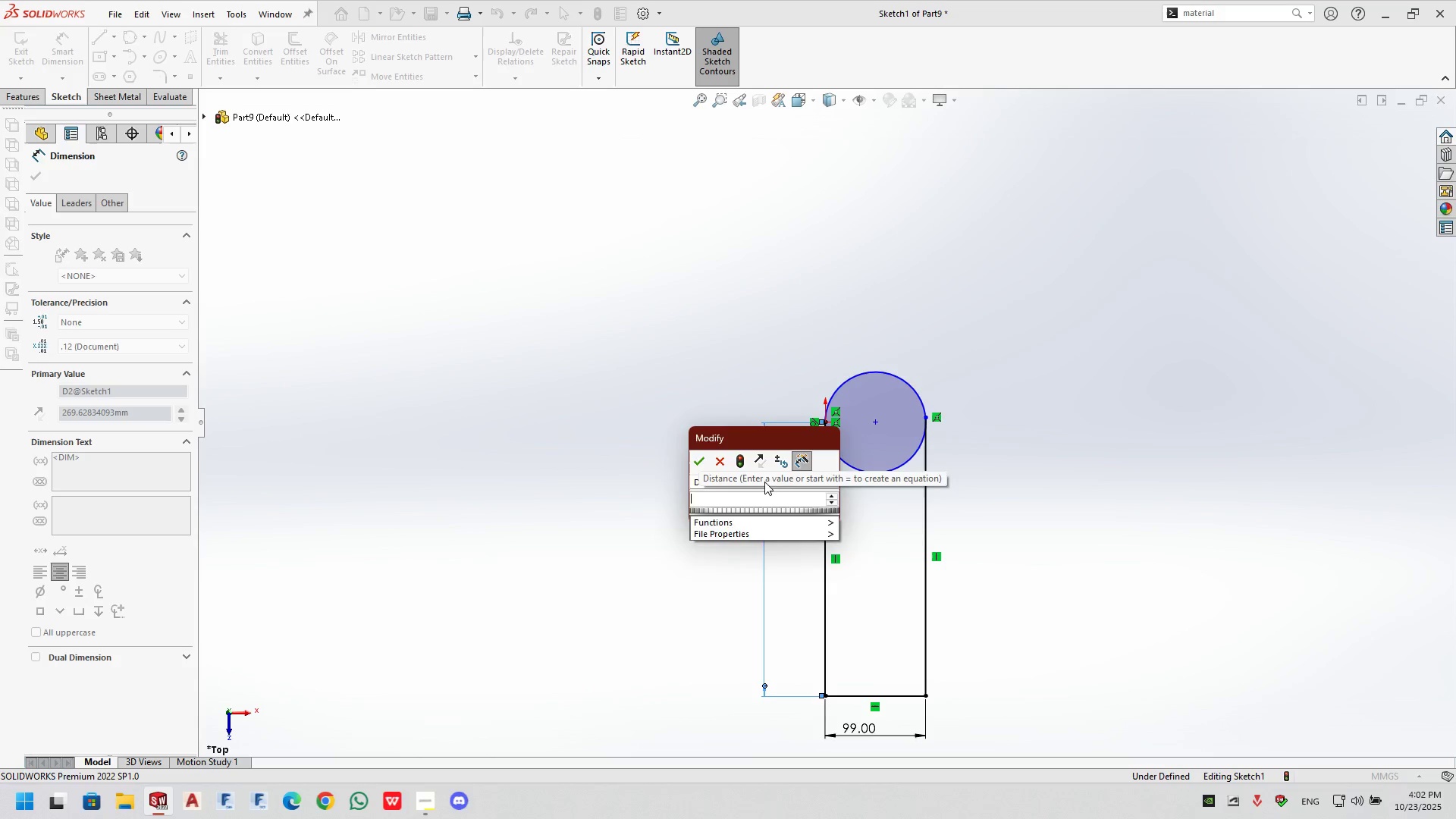 
key(Numpad8)
 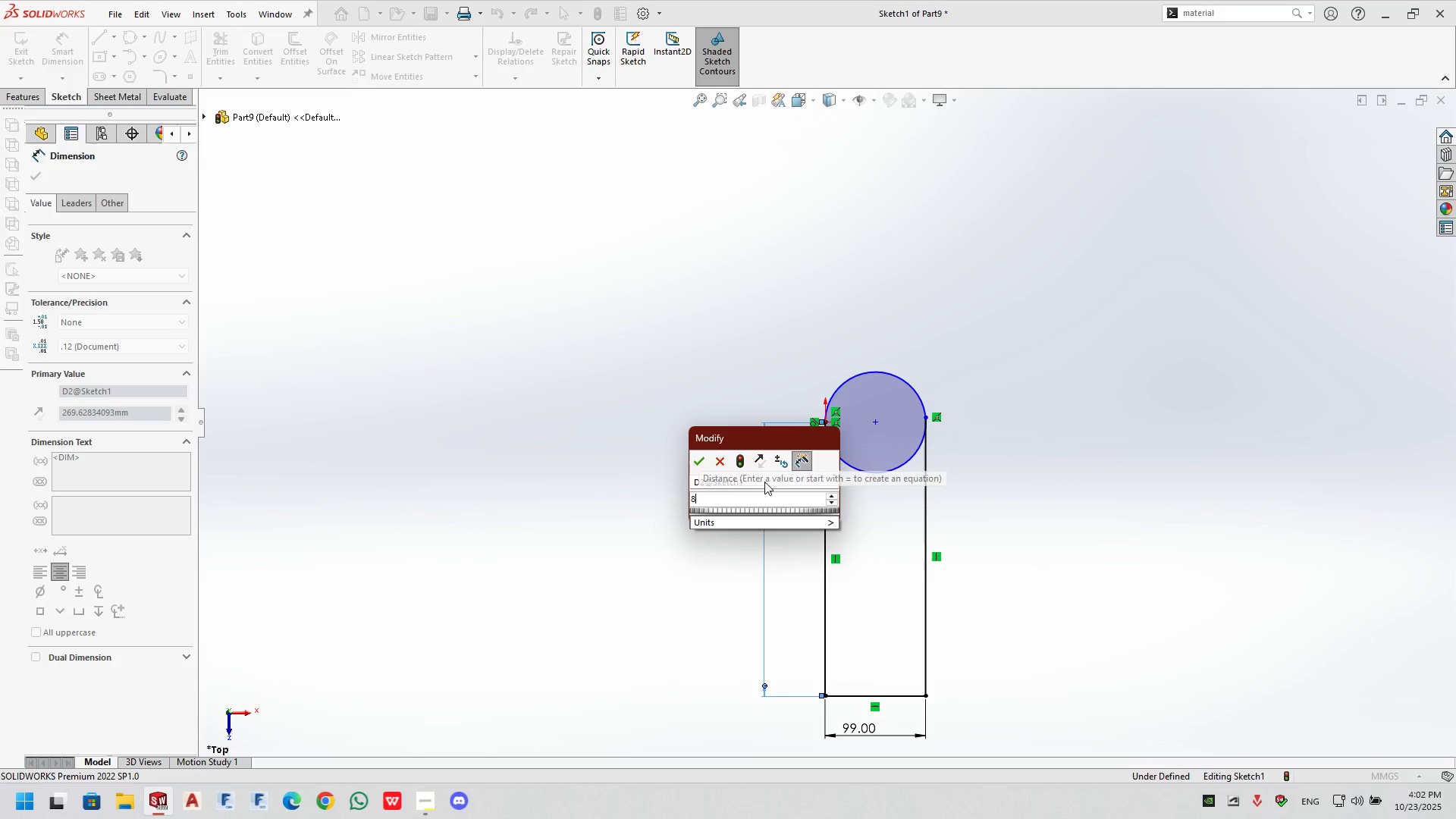 
key(Numpad9)
 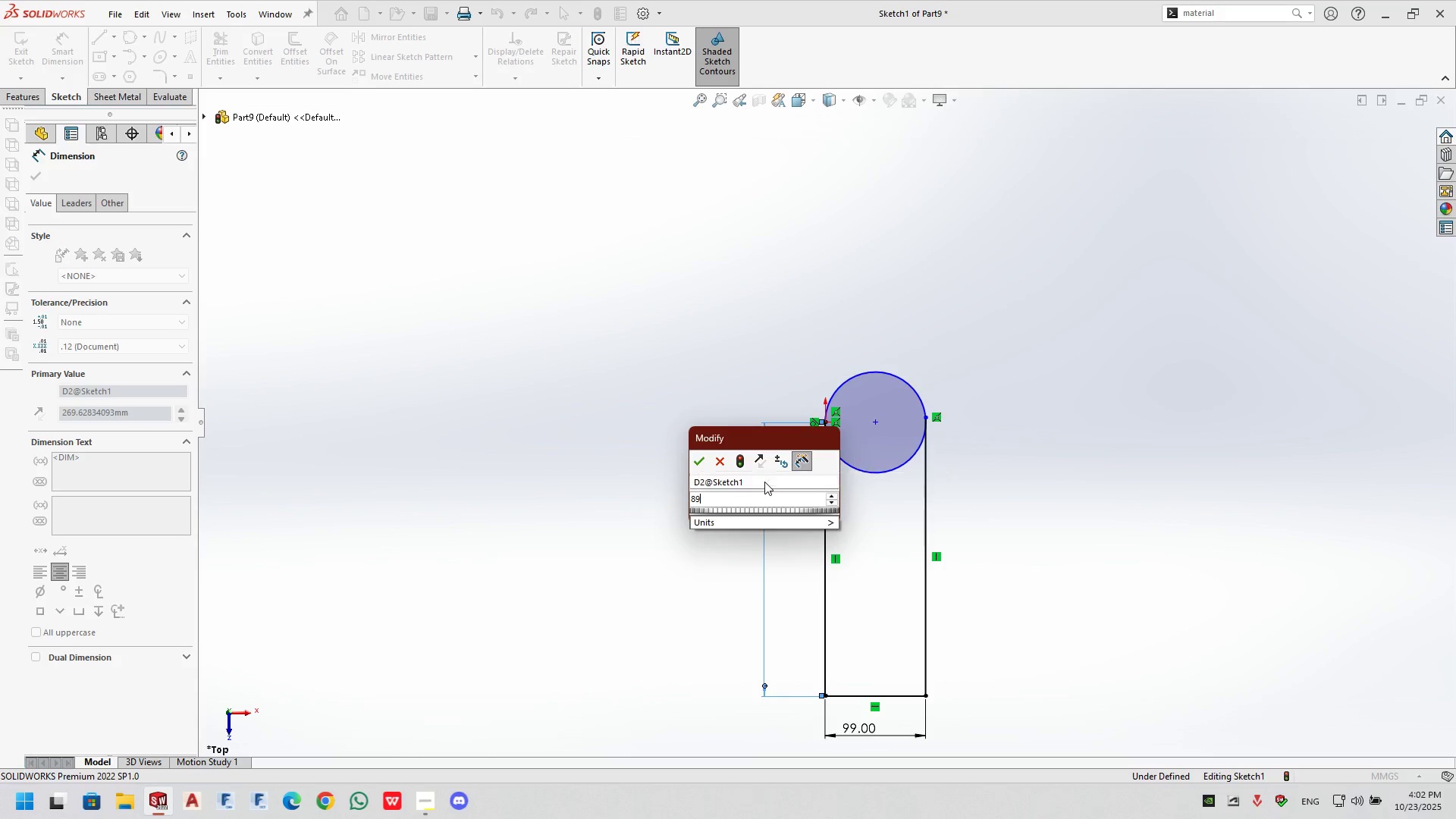 
key(Numpad9)
 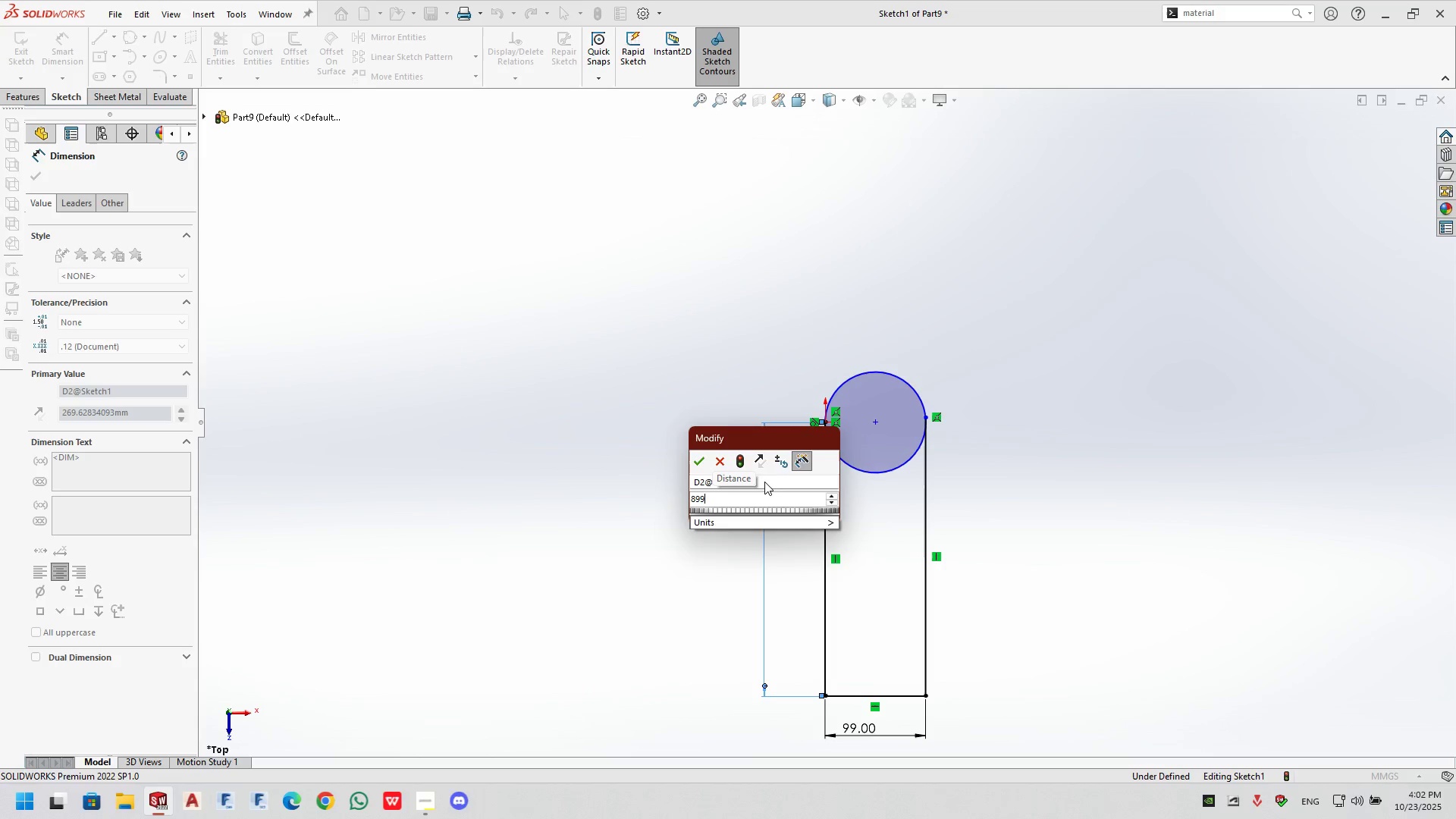 
key(NumpadEnter)
 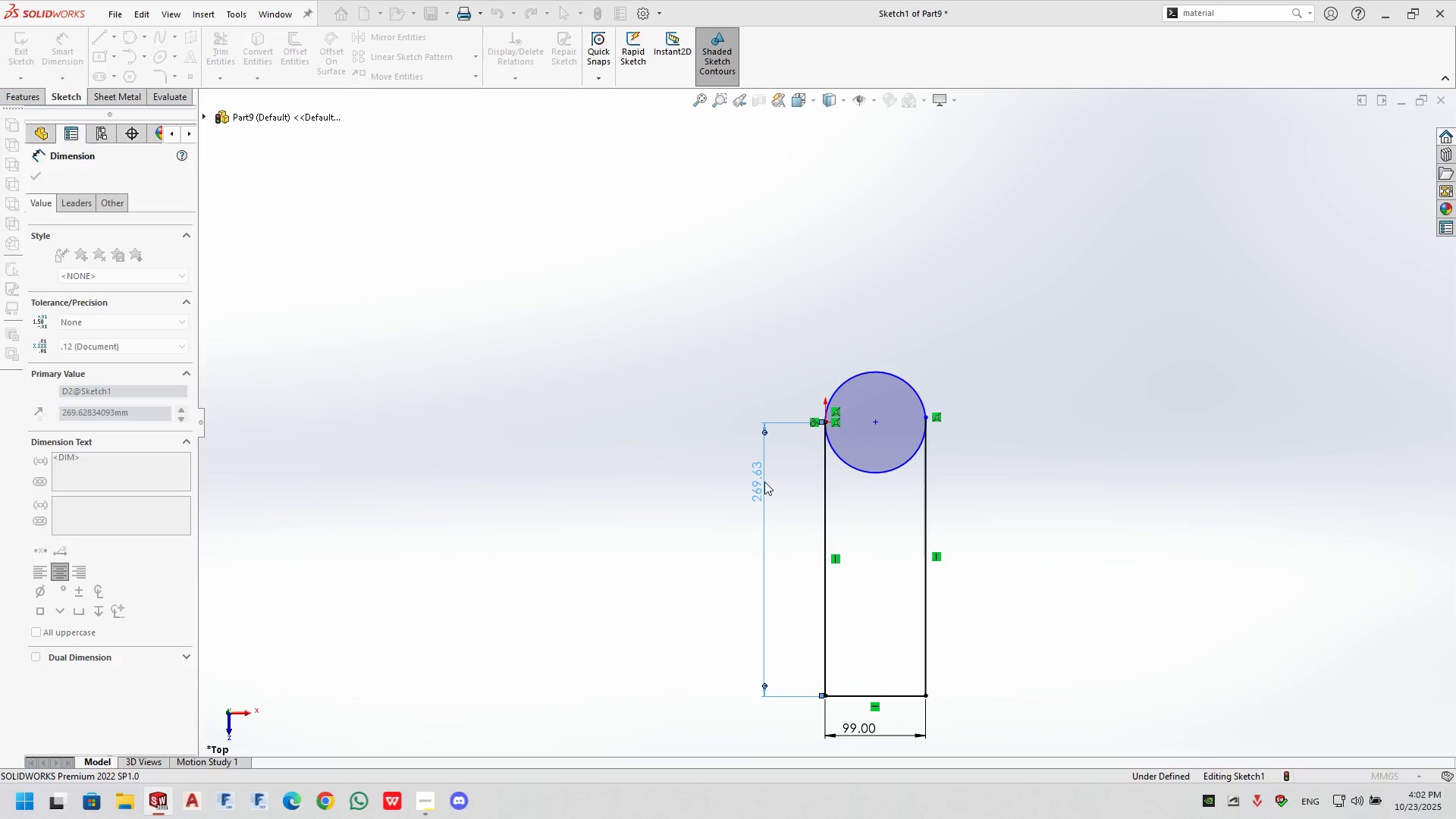 
key(NumpadEnter)
 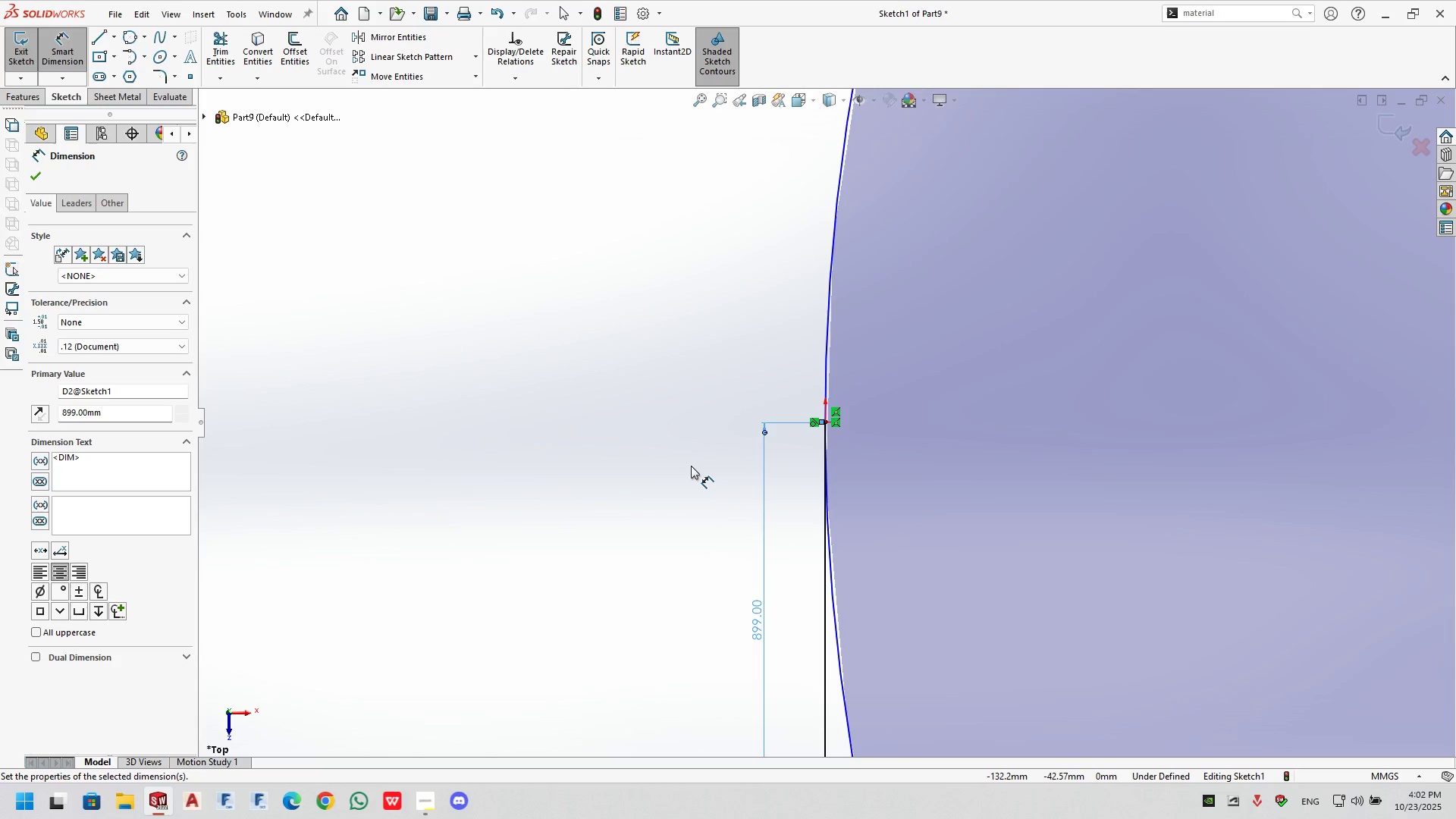 
double_click([691, 466])
 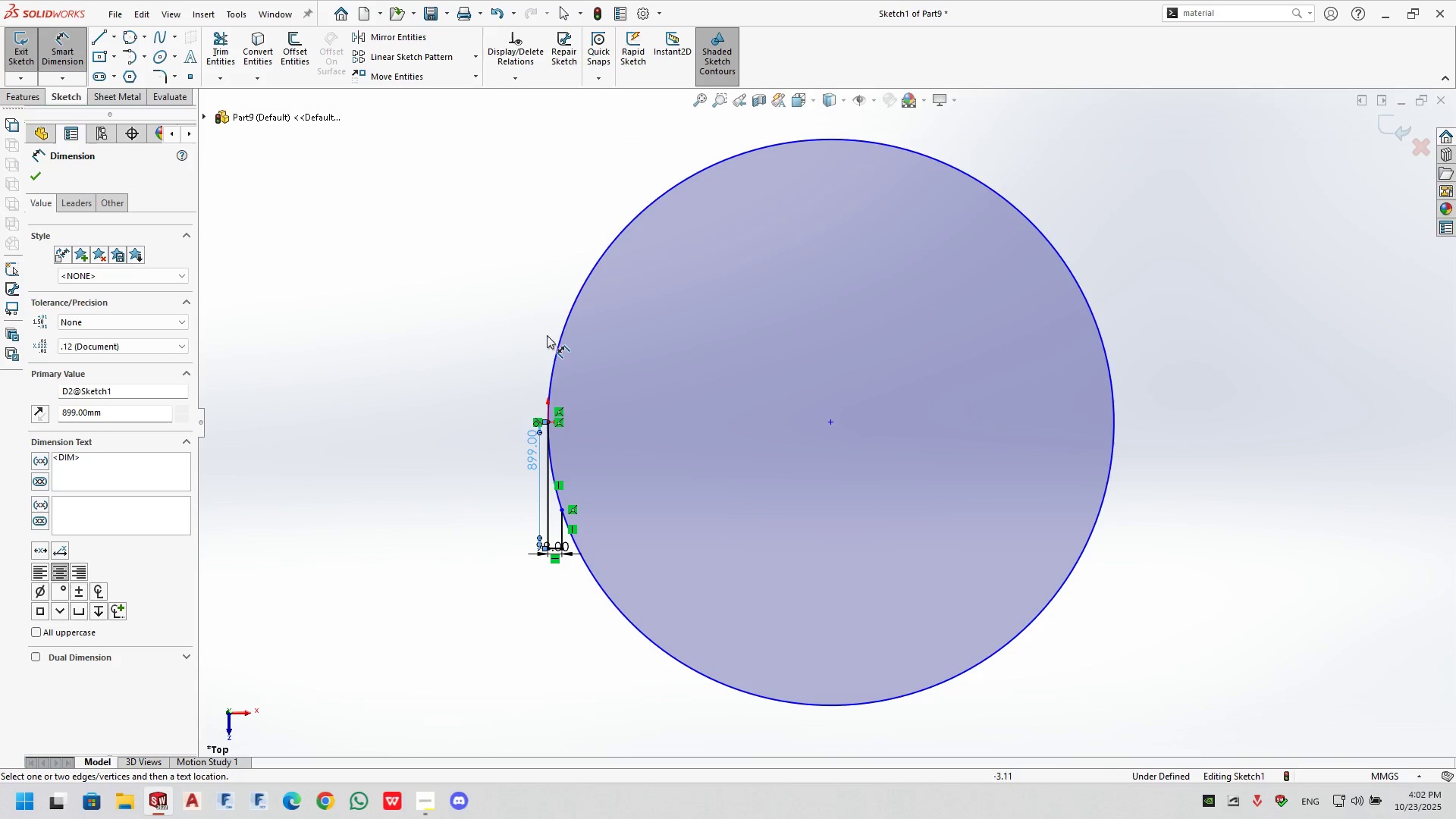 
left_click([560, 335])
 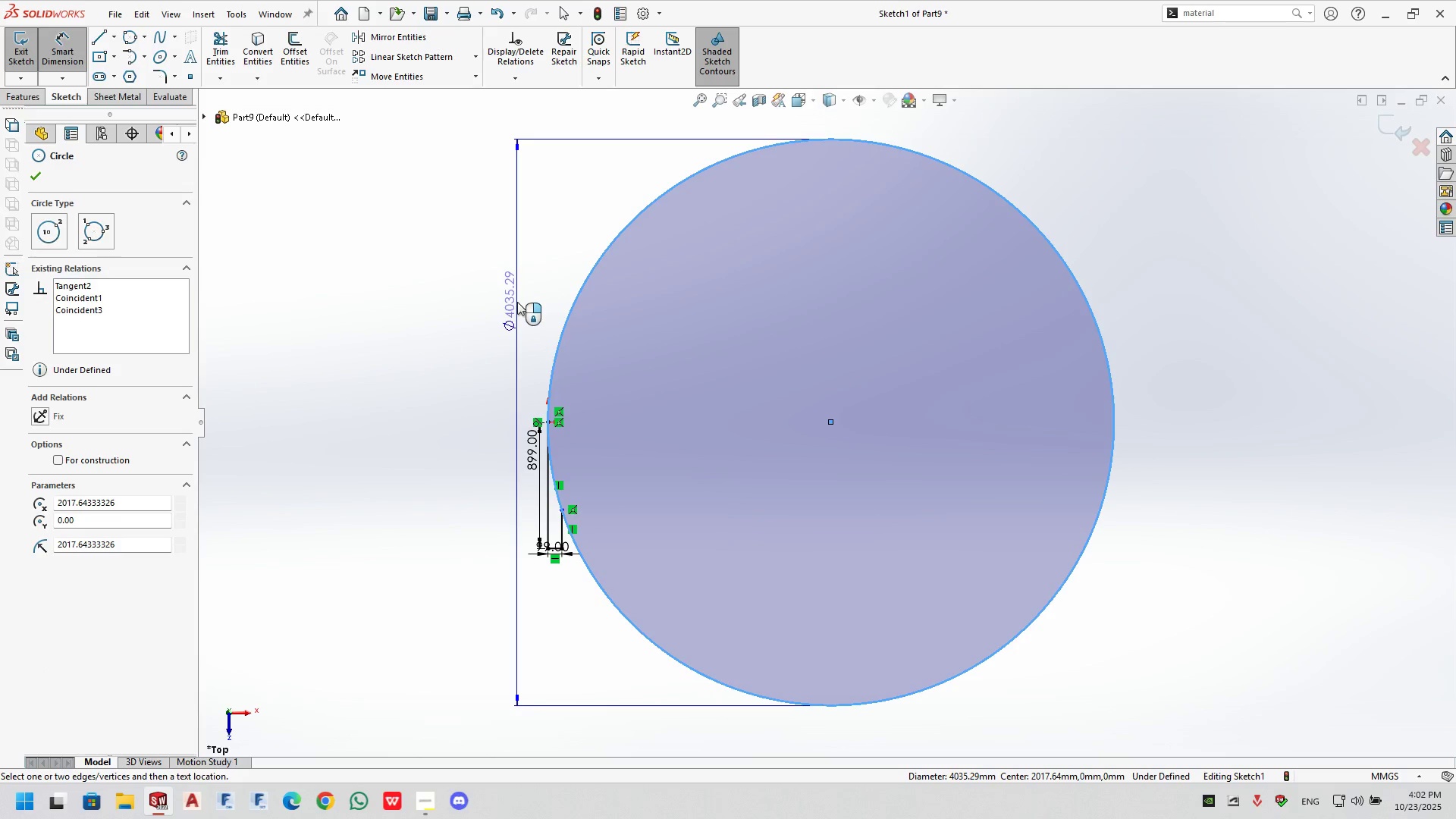 
left_click([517, 301])
 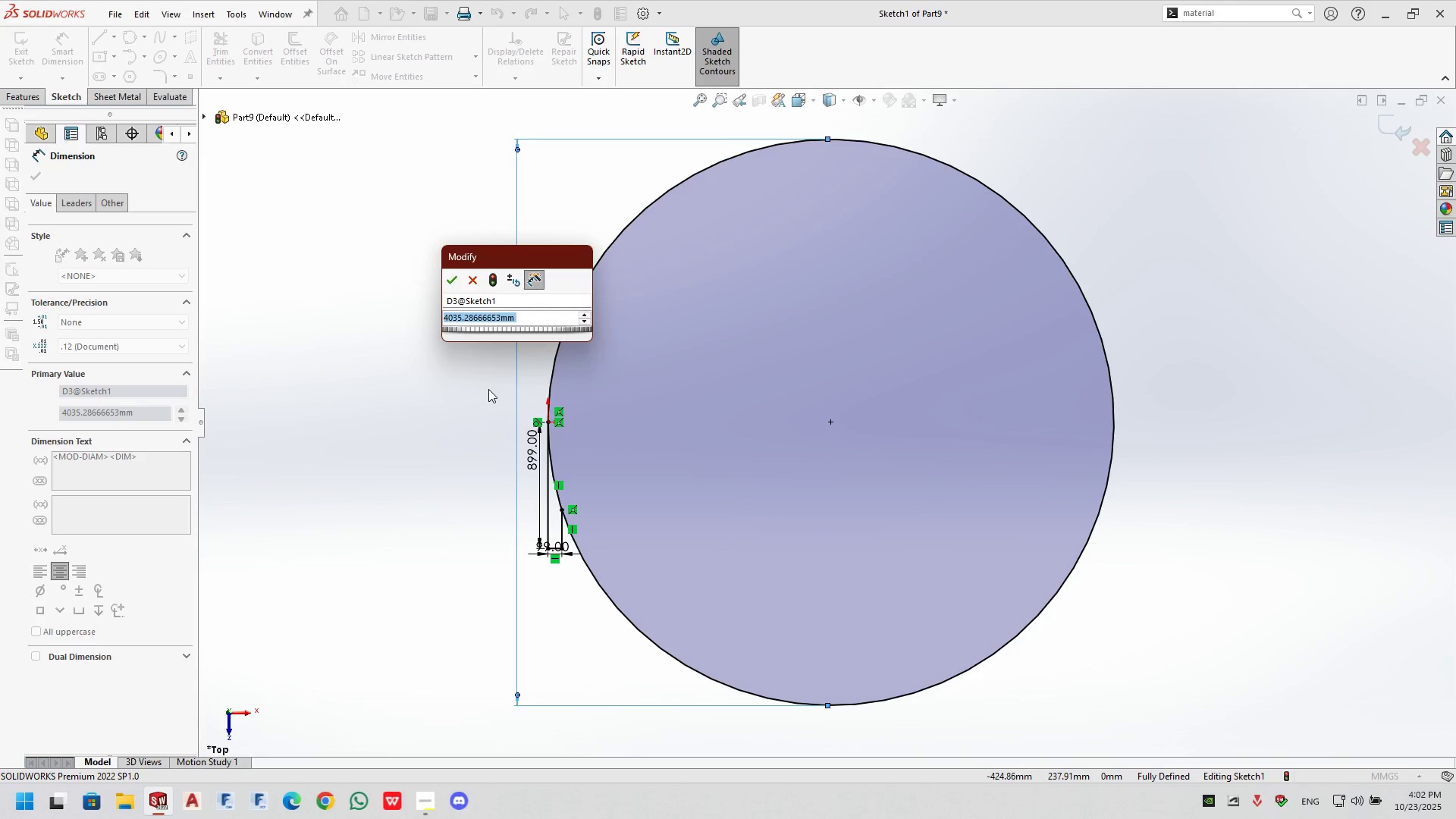 
key(Numpad1)
 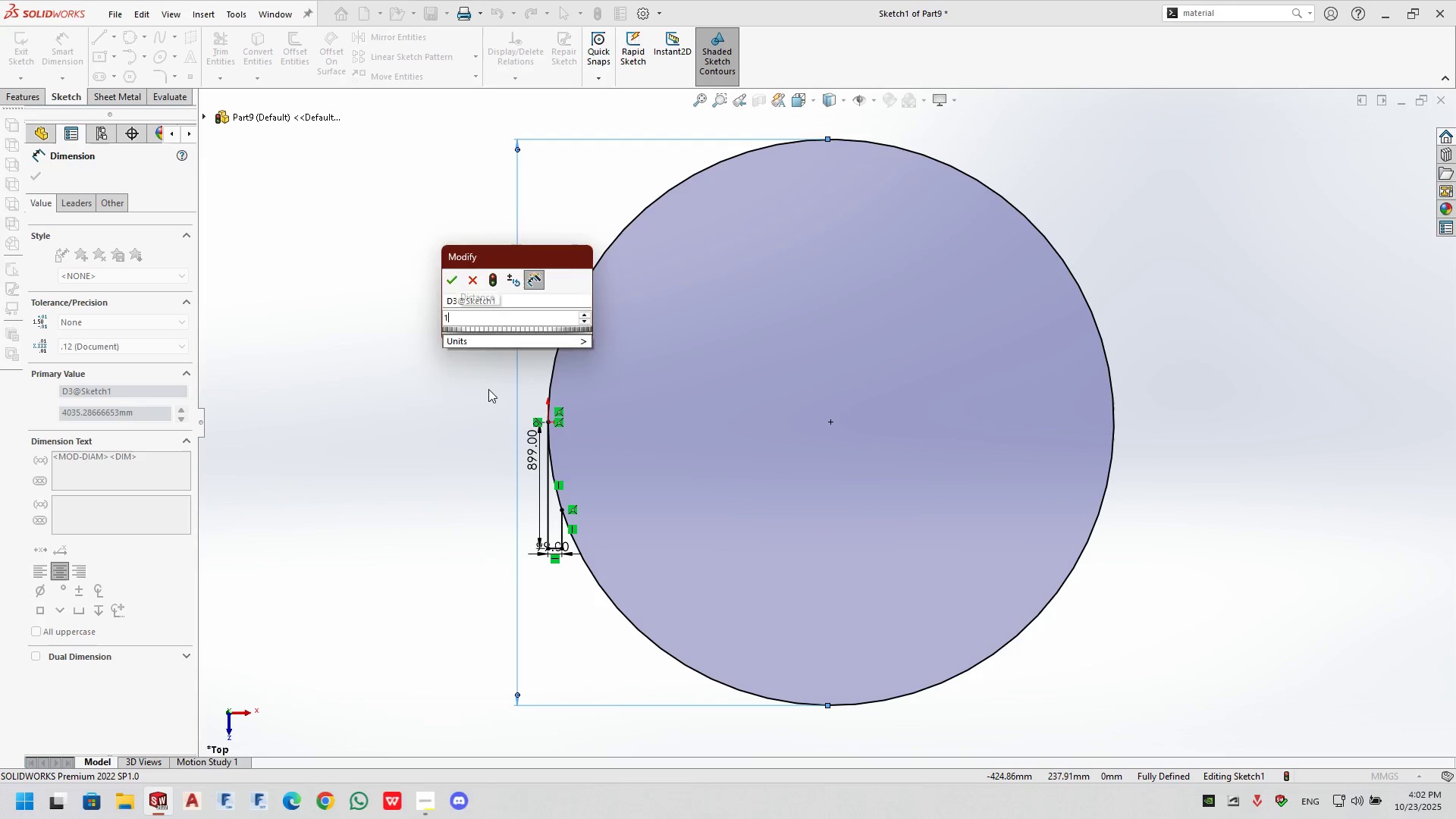 
key(Numpad0)
 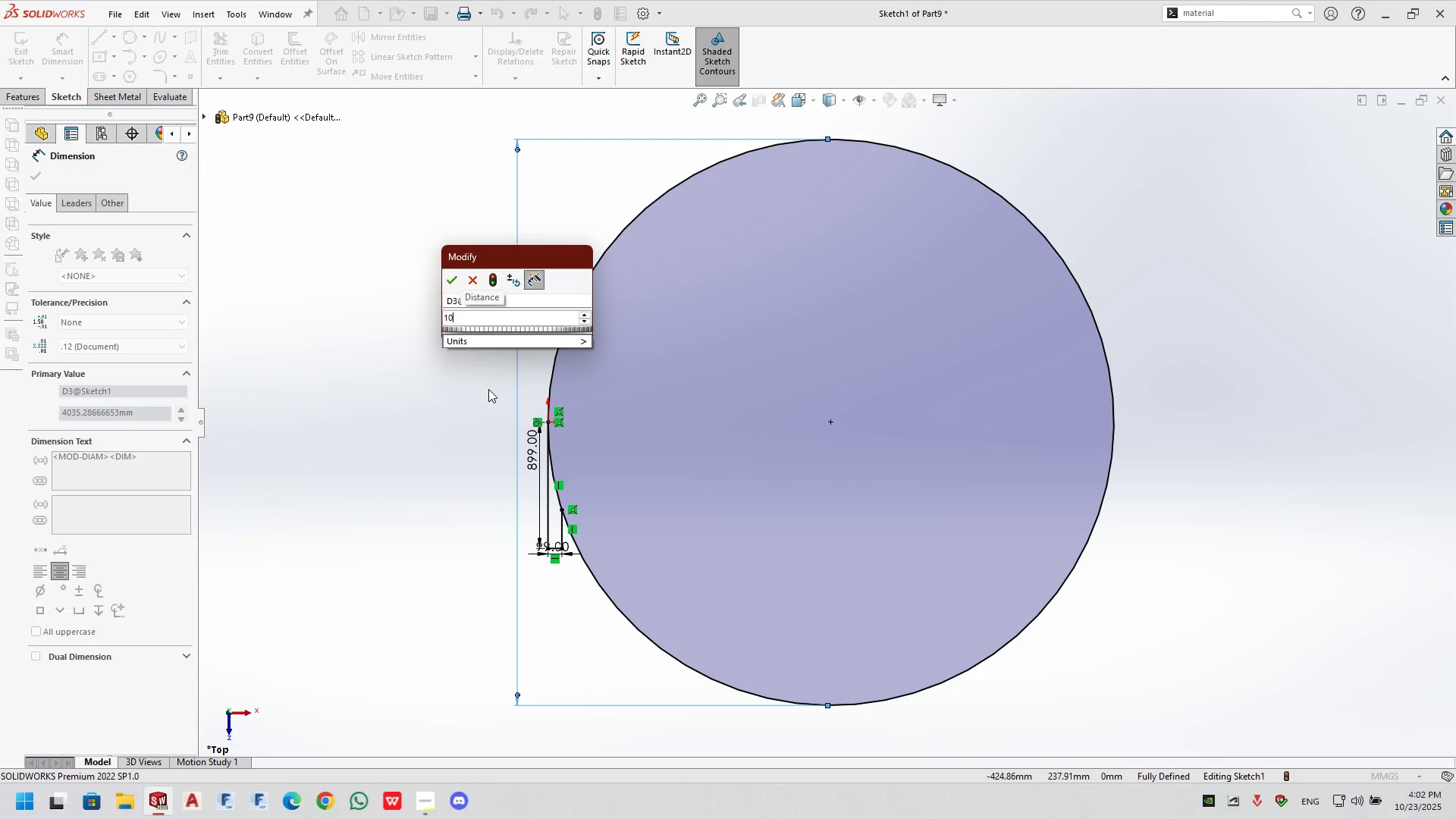 
key(Numpad0)
 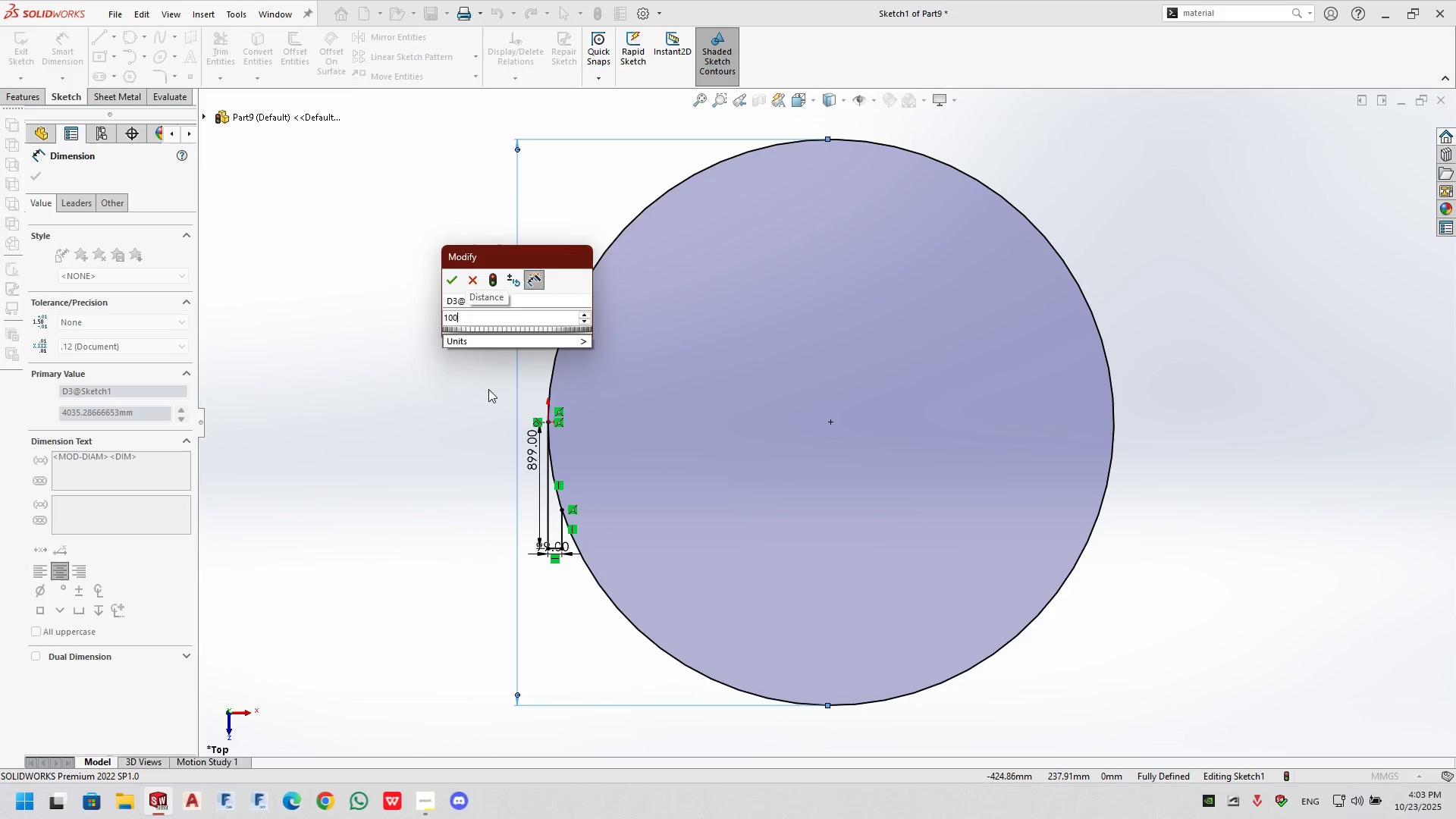 
key(NumpadEnter)
 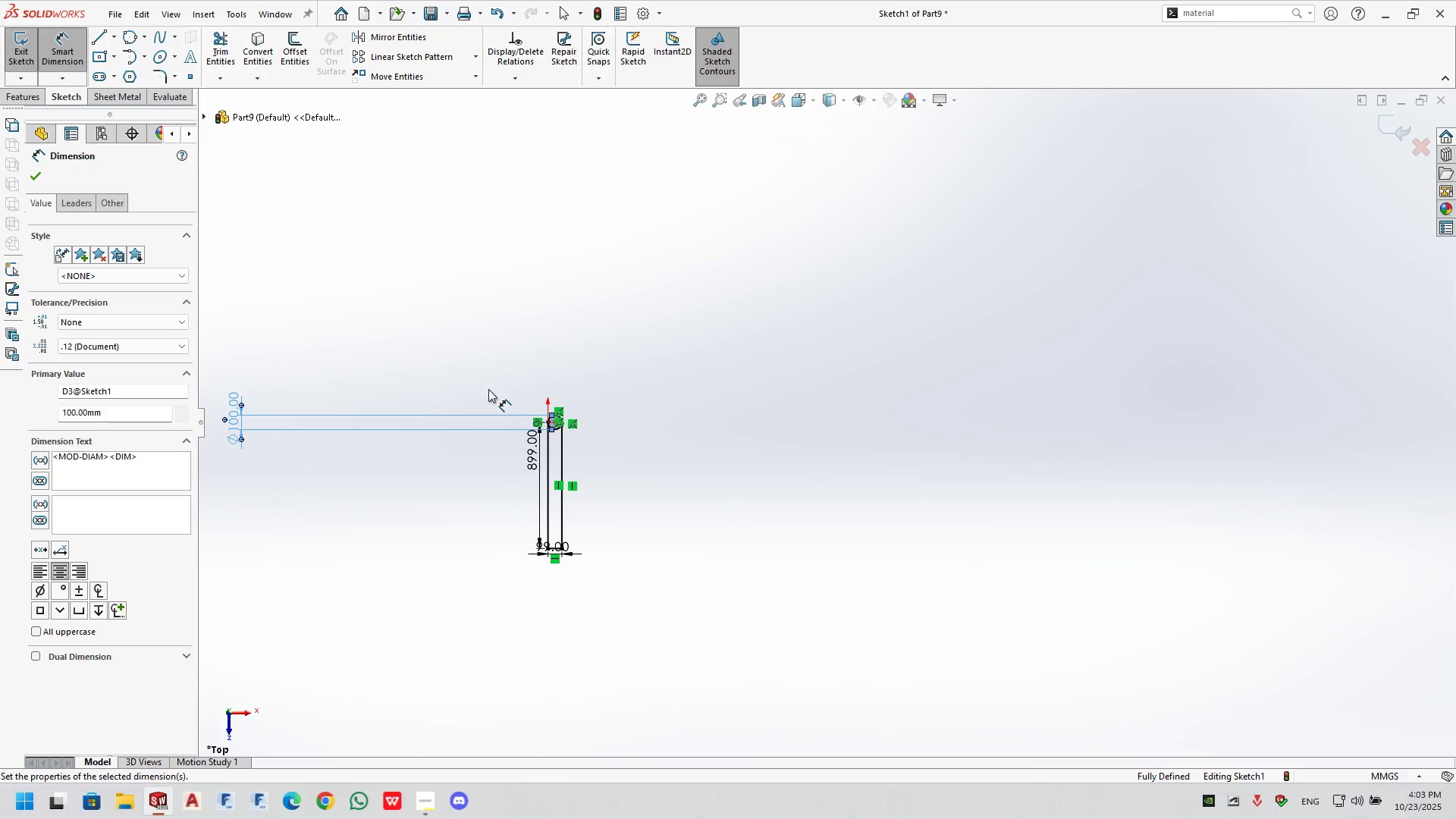 
scroll: coordinate [692, 434], scroll_direction: down, amount: 10.0
 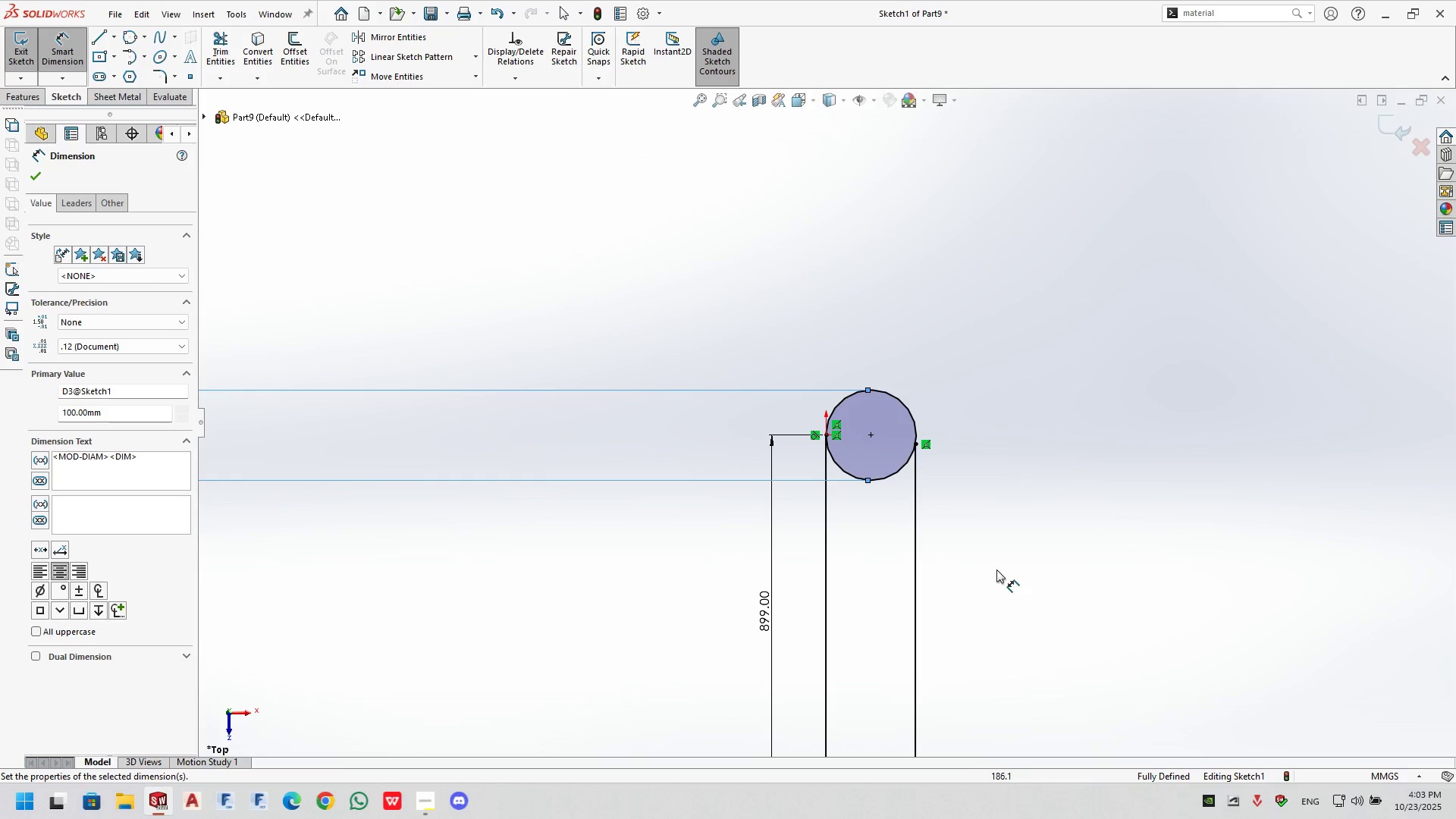 
scroll: coordinate [864, 569], scroll_direction: up, amount: 2.0
 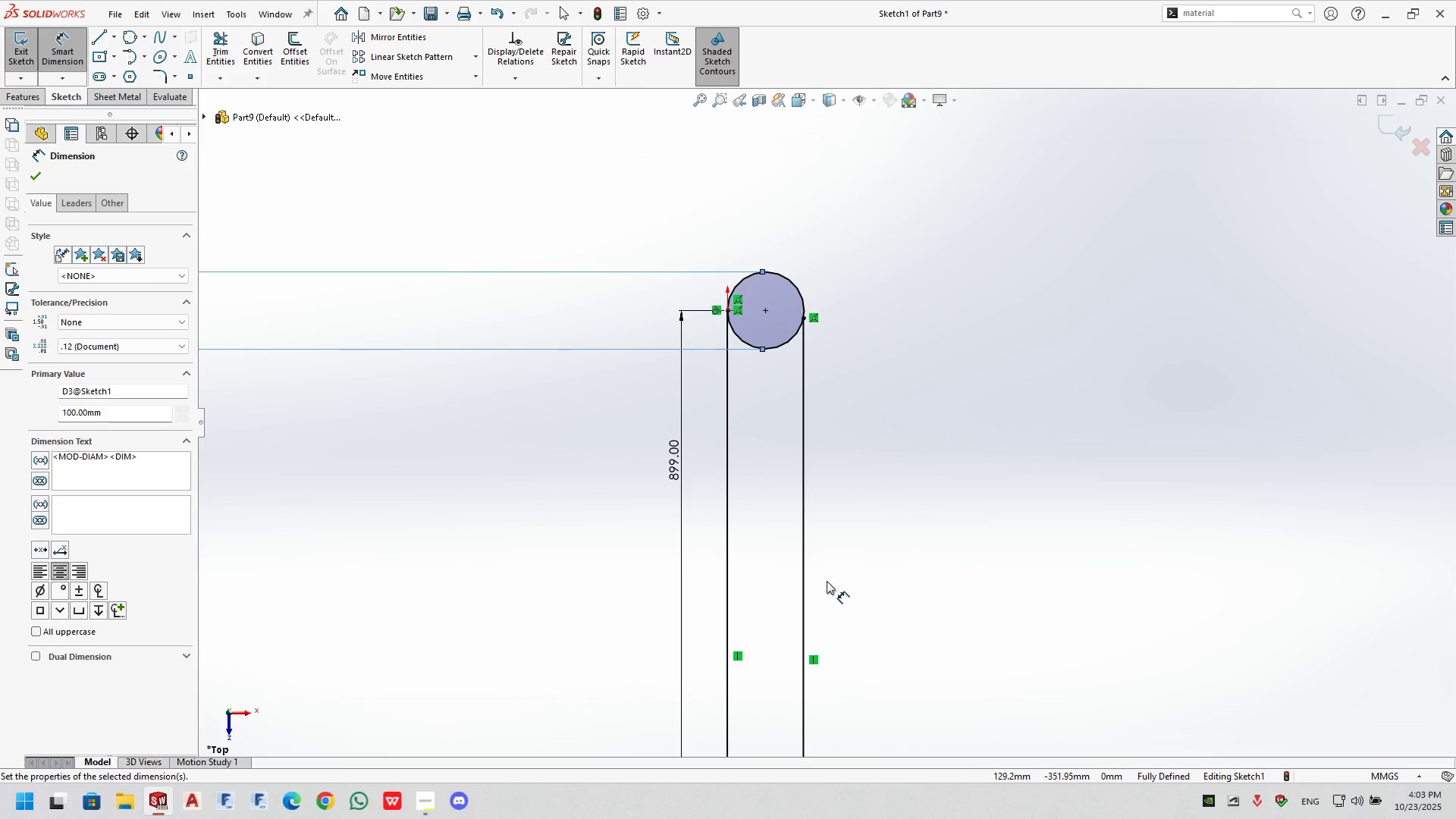 
scroll: coordinate [827, 581], scroll_direction: down, amount: 1.0
 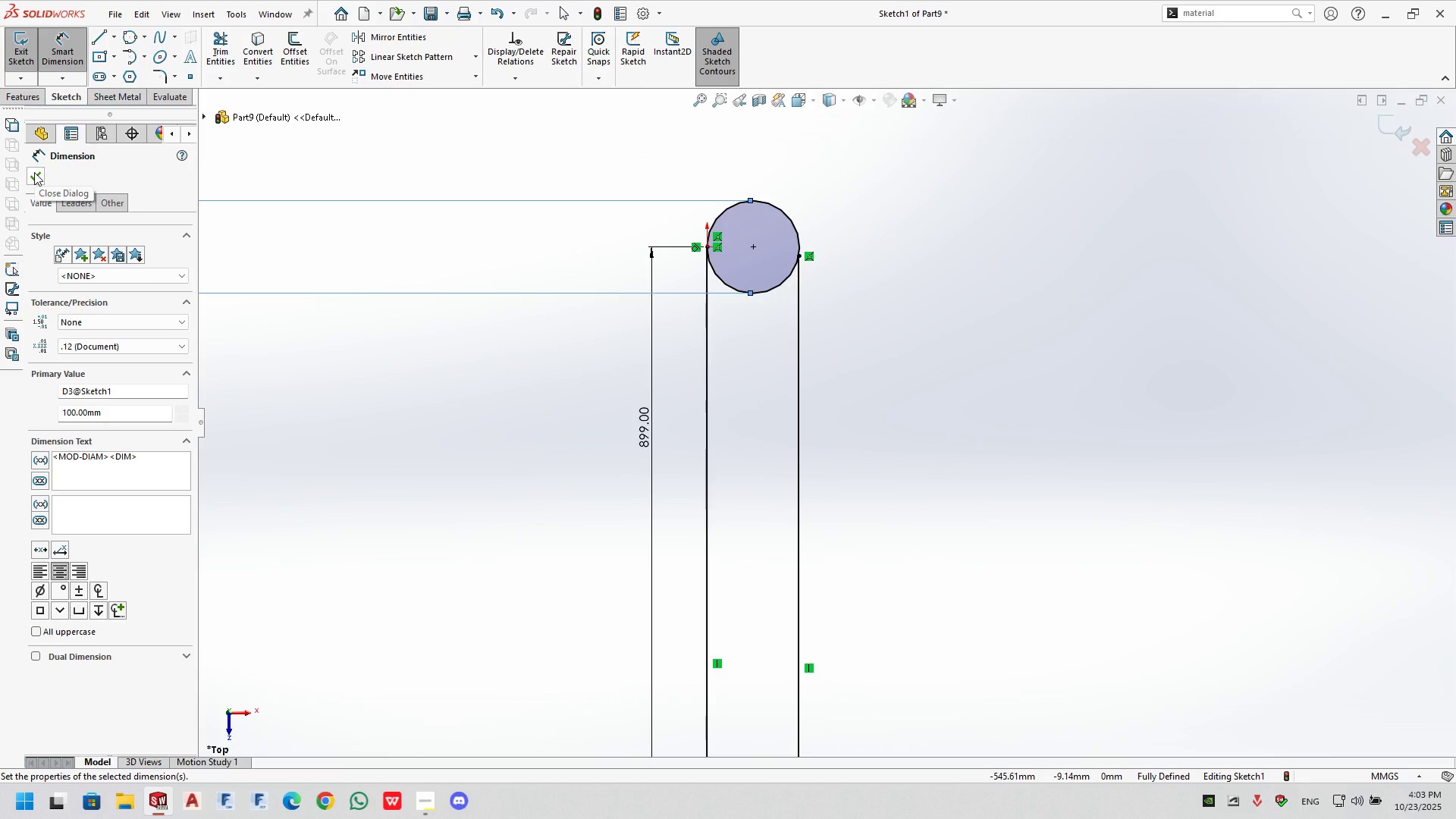 
scroll: coordinate [568, 627], scroll_direction: up, amount: 8.0
 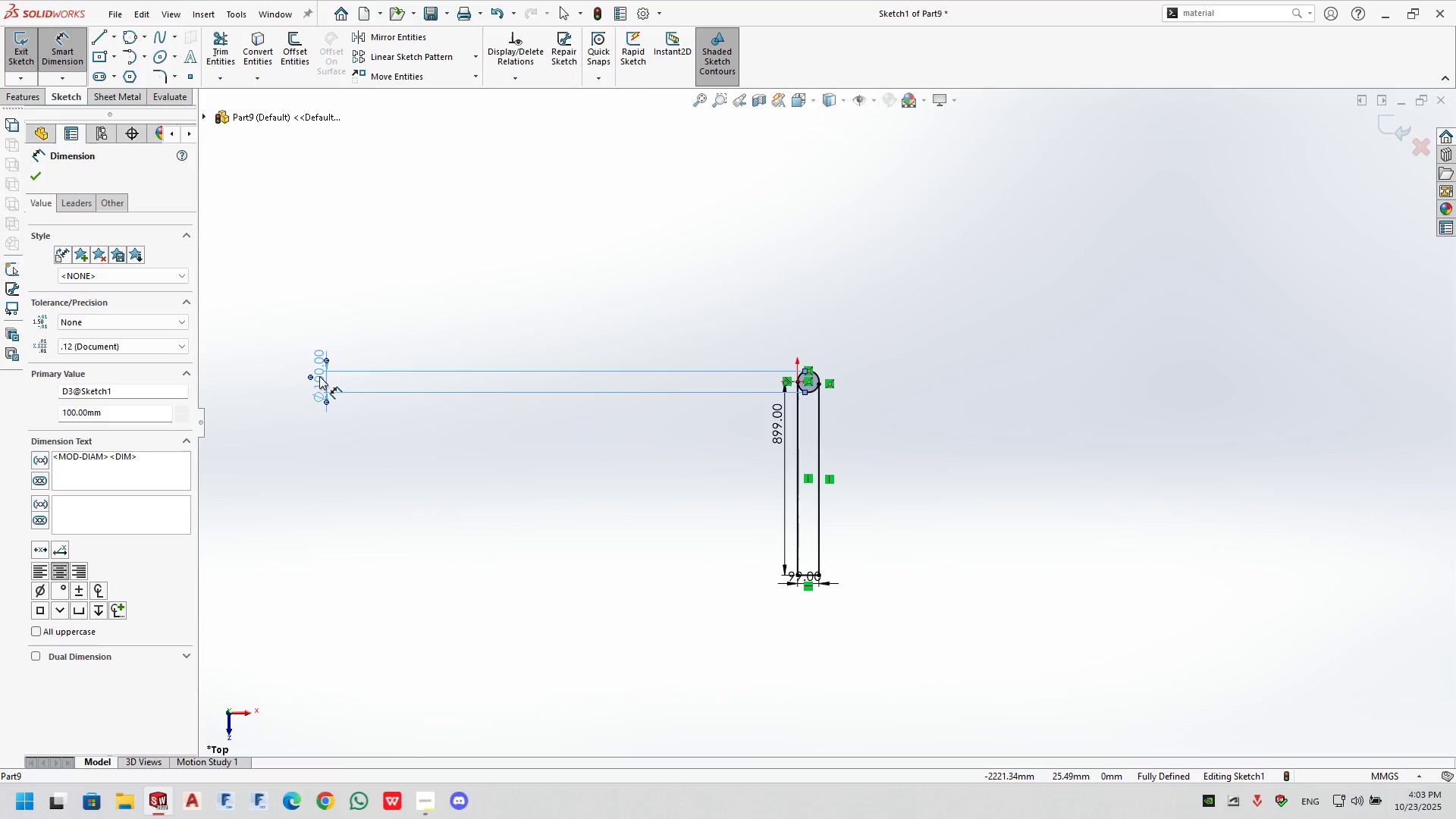 
double_click([319, 376])
 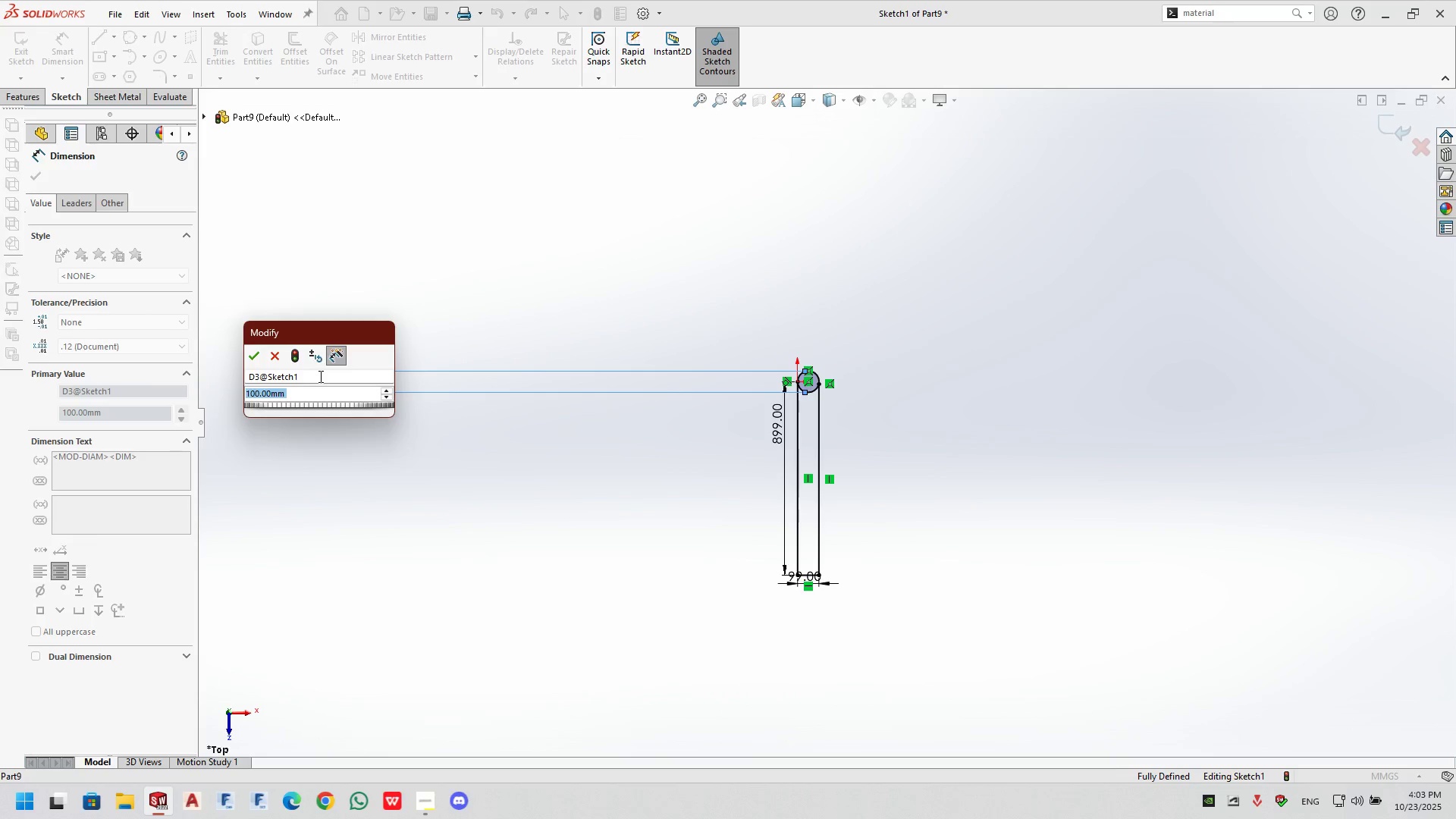 
key(Numpad9)
 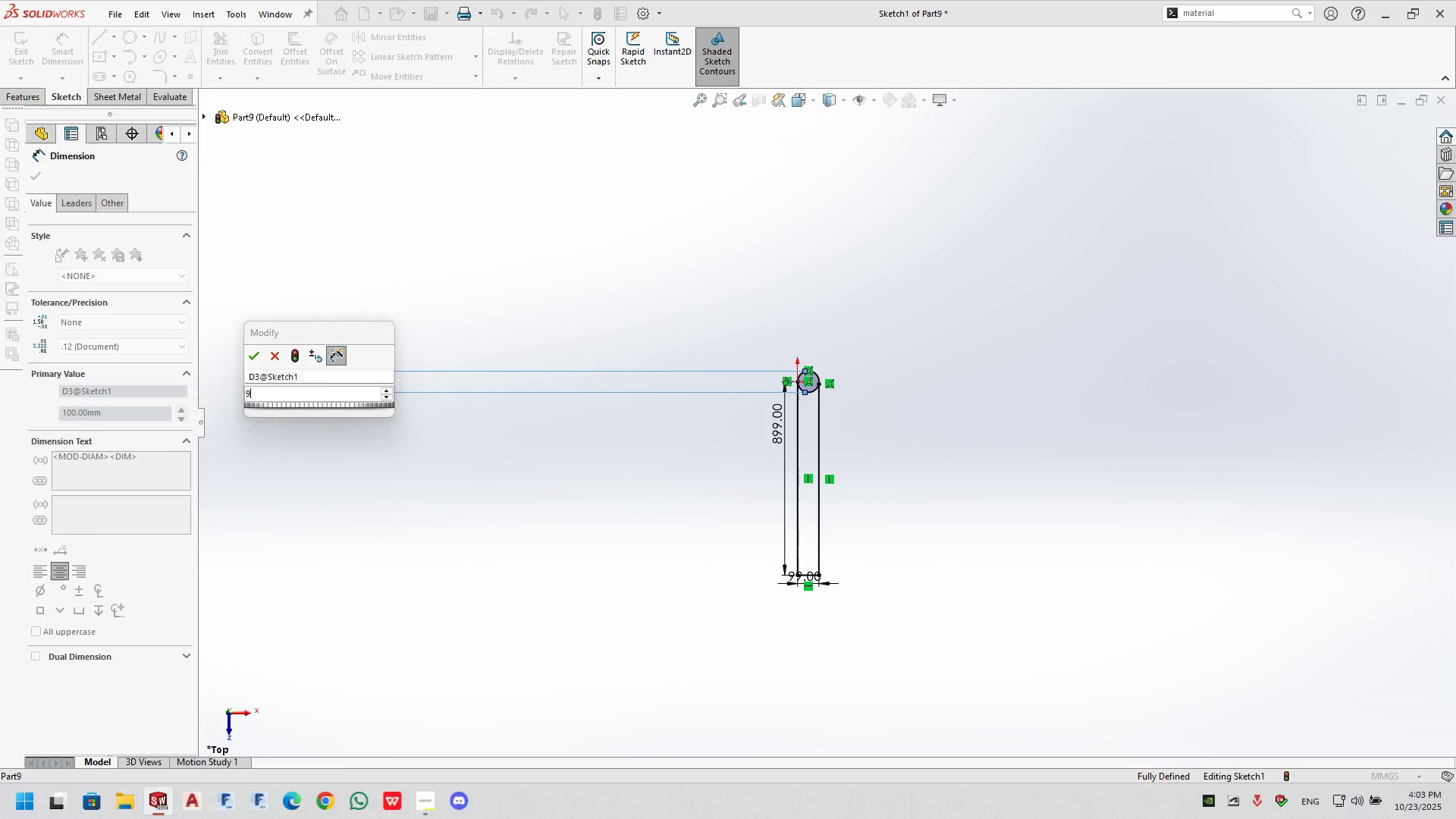 
key(Numpad9)
 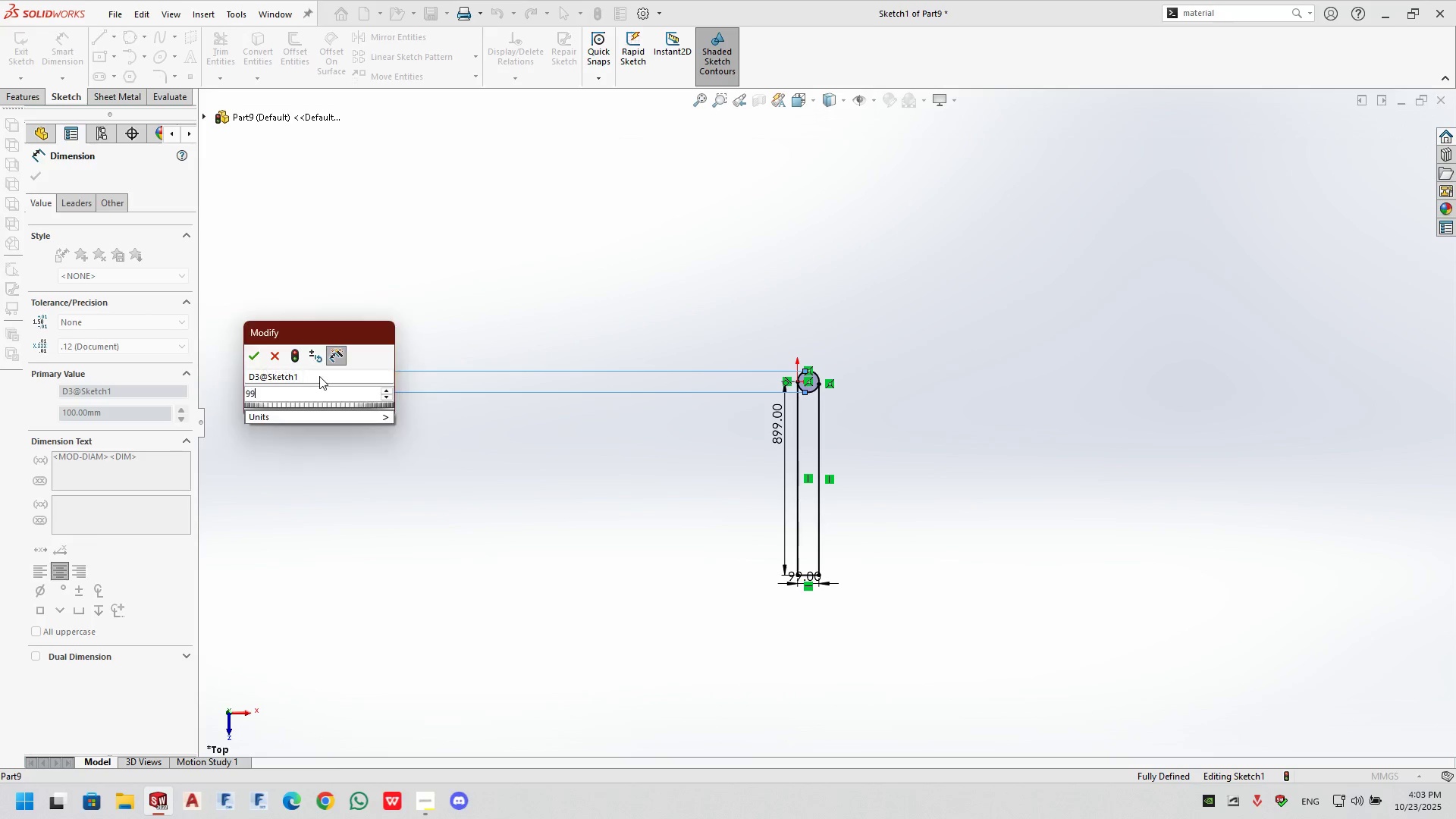 
key(NumpadEnter)
 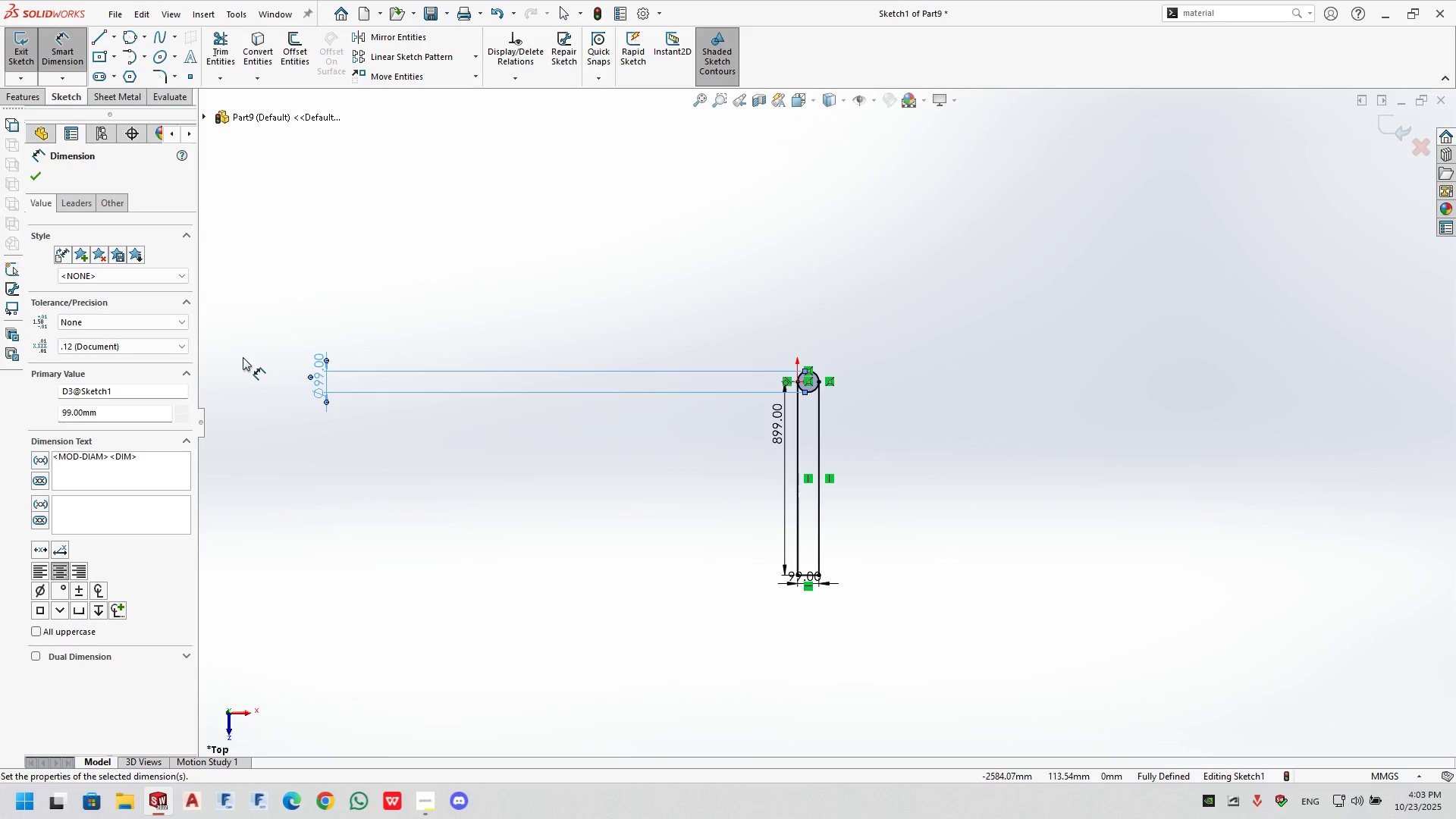 
scroll: coordinate [828, 407], scroll_direction: down, amount: 9.0
 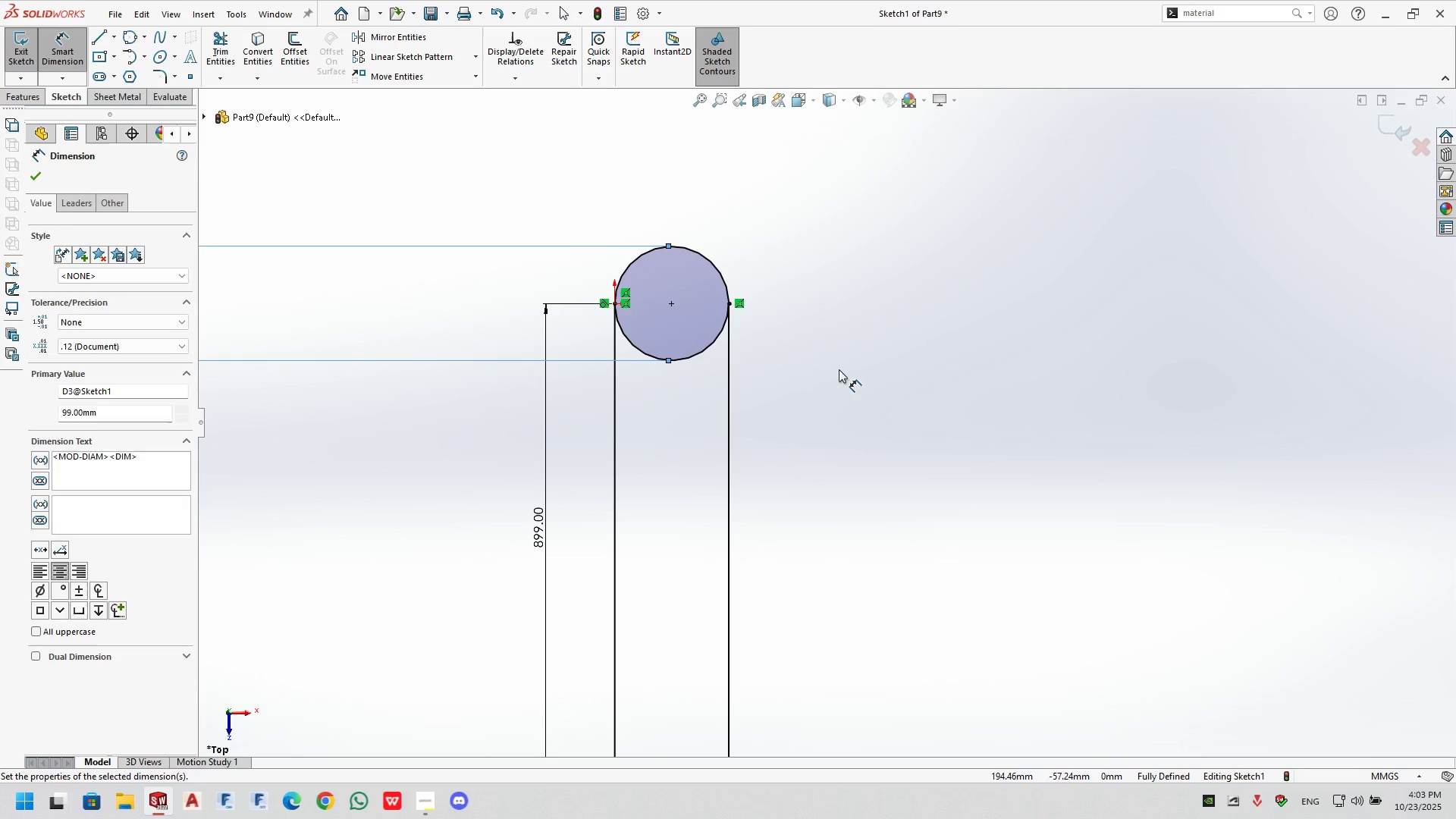 
left_click([839, 369])
 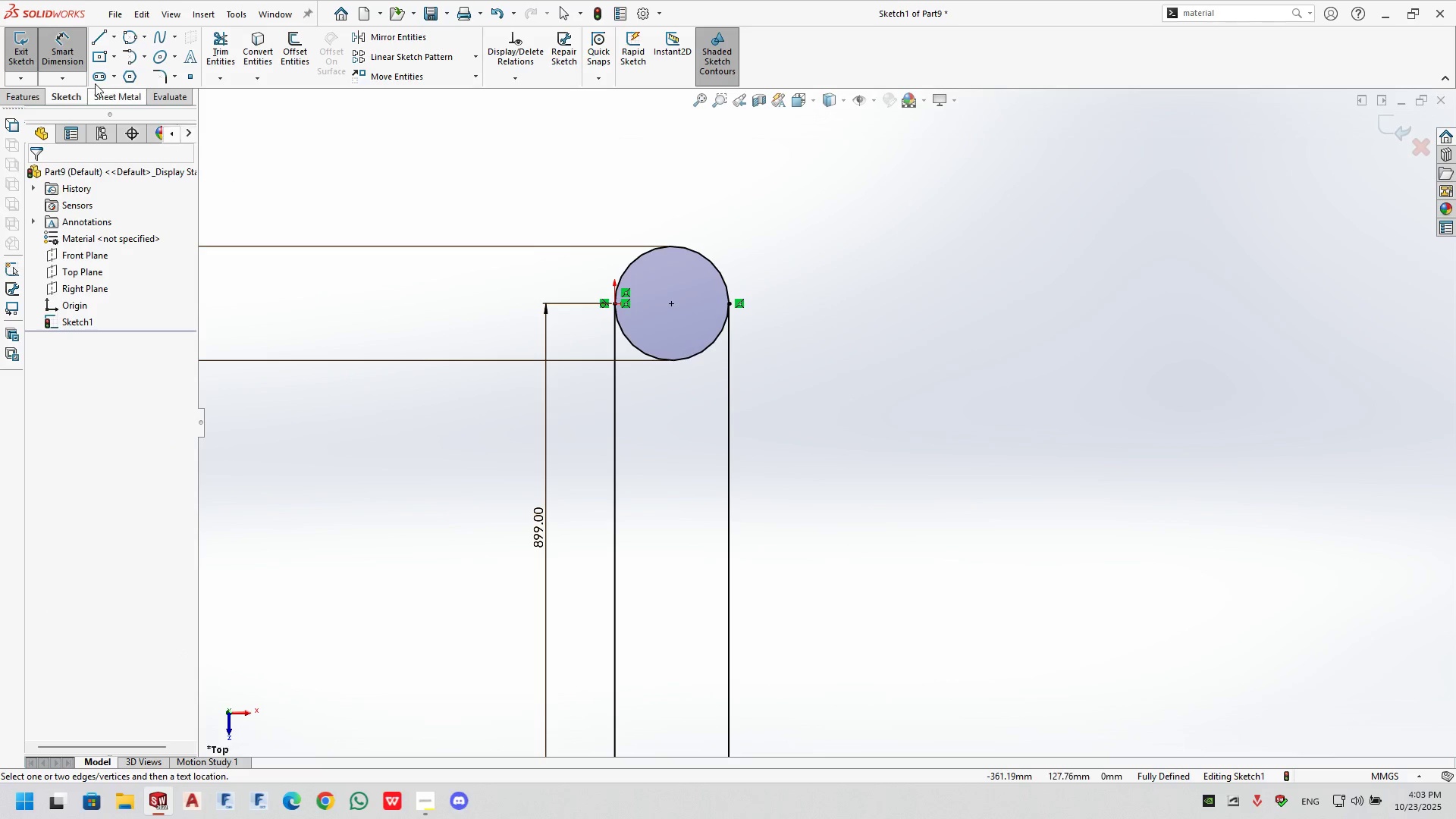 
left_click([44, 47])
 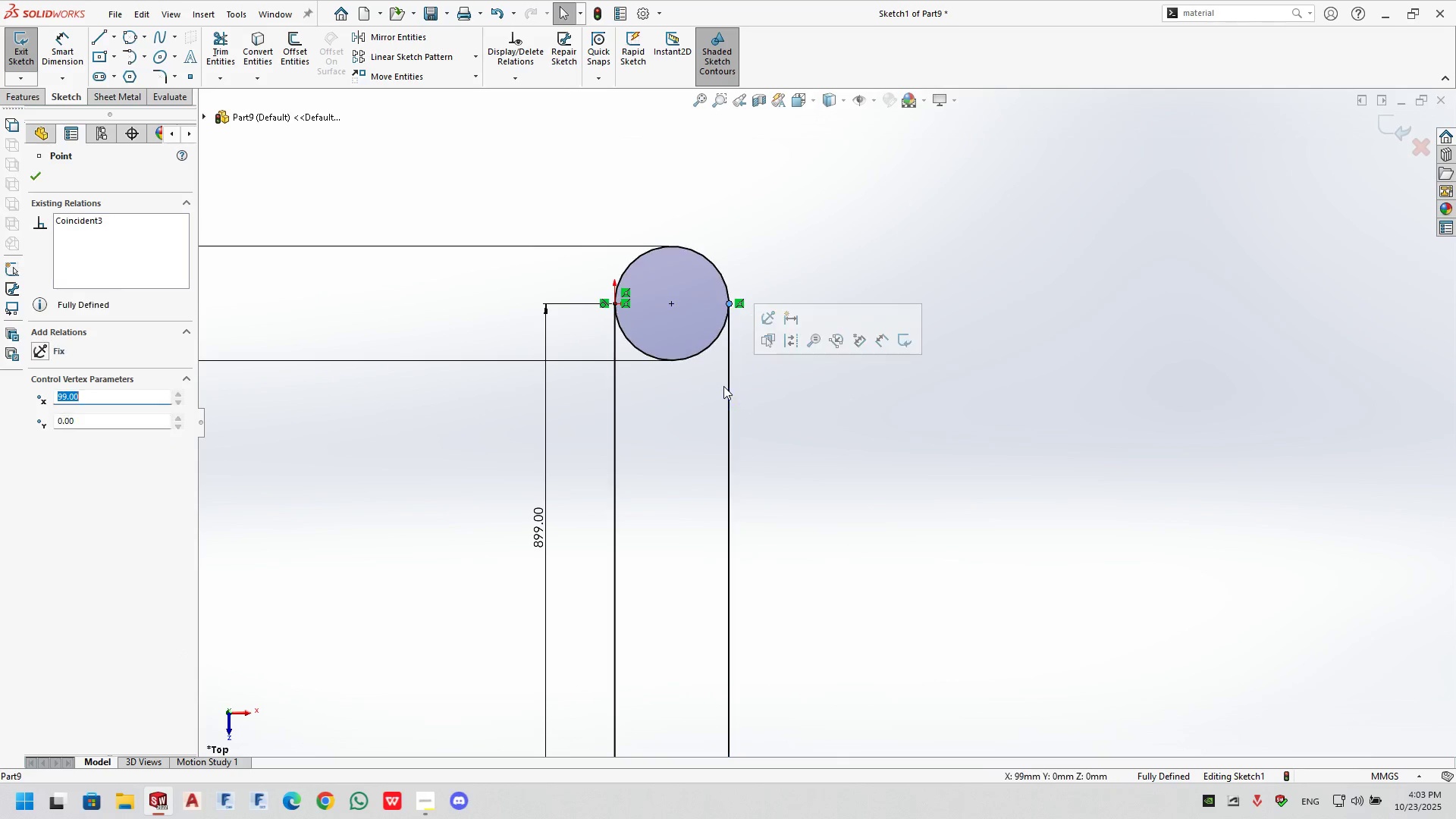 
double_click([726, 394])
 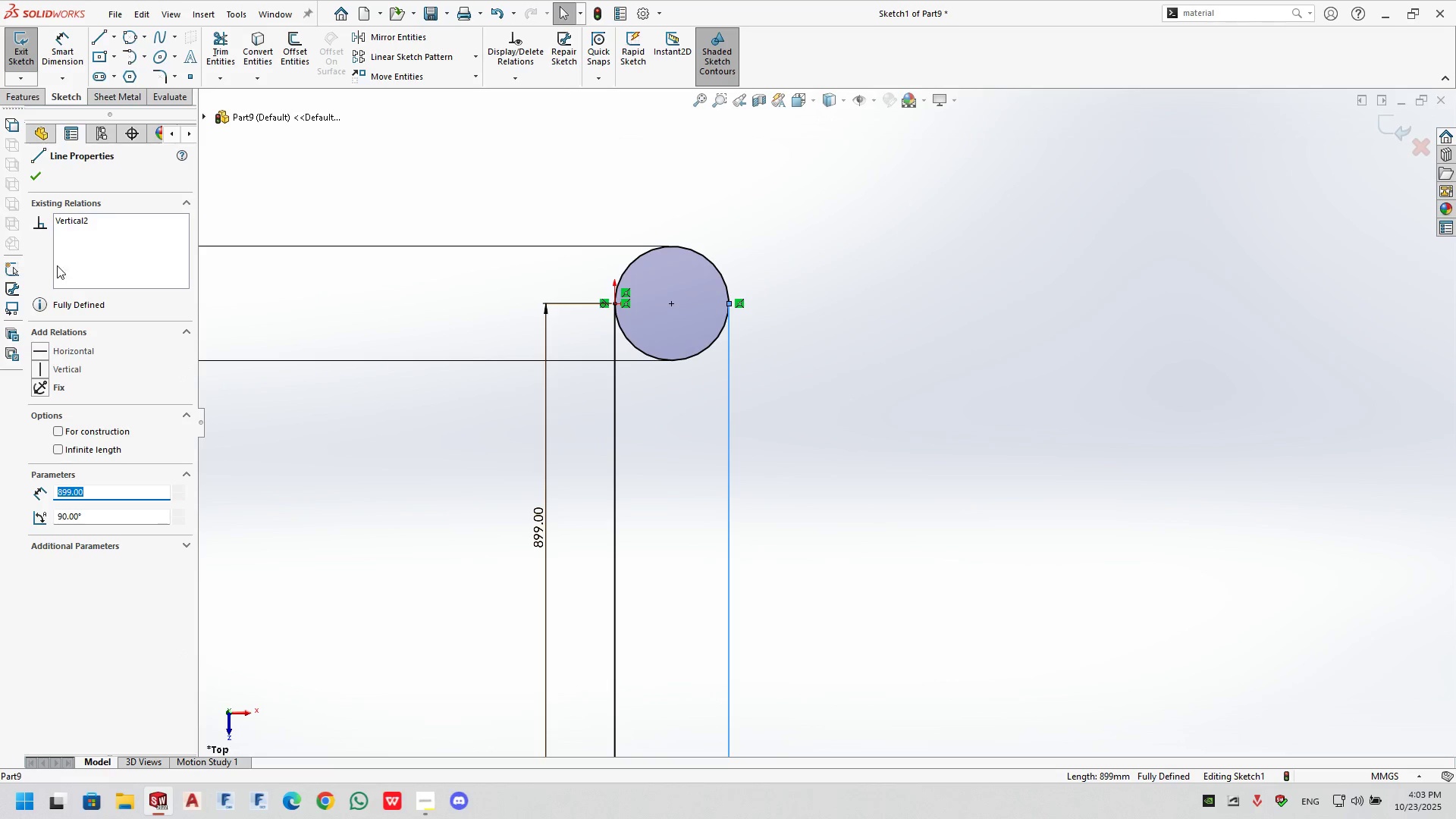 
left_click([57, 61])
 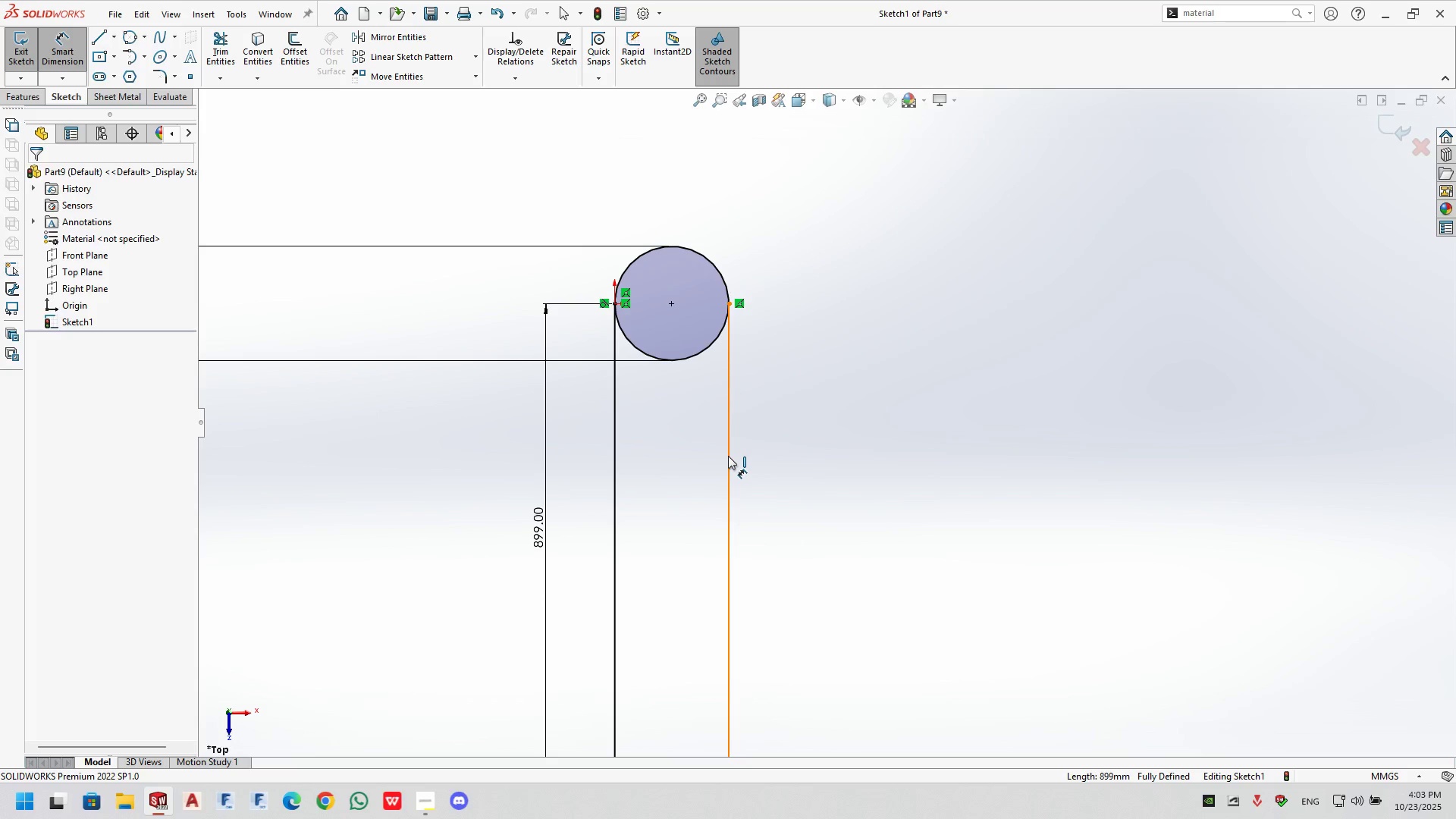 
left_click([729, 456])
 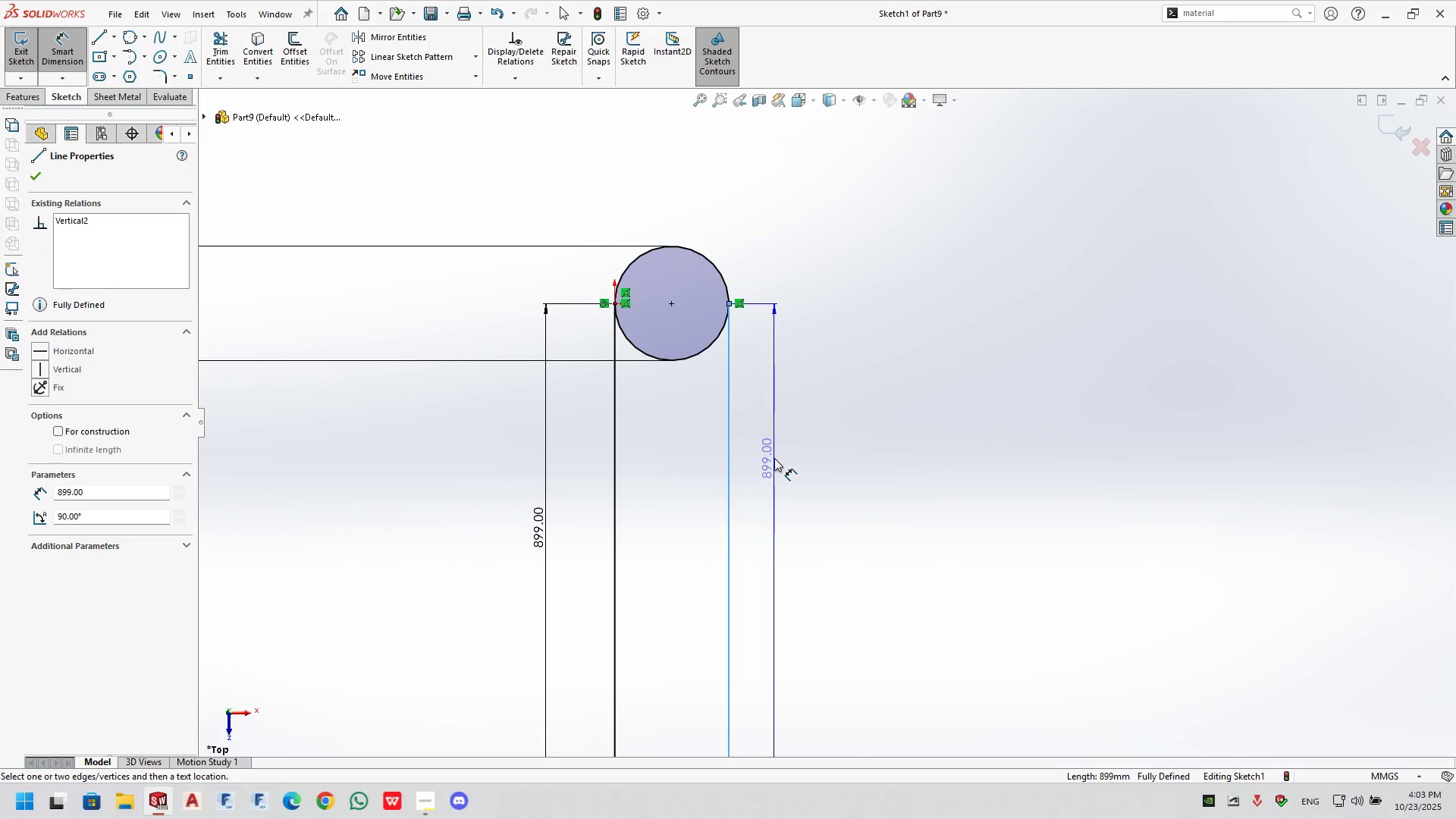 
left_click([774, 458])
 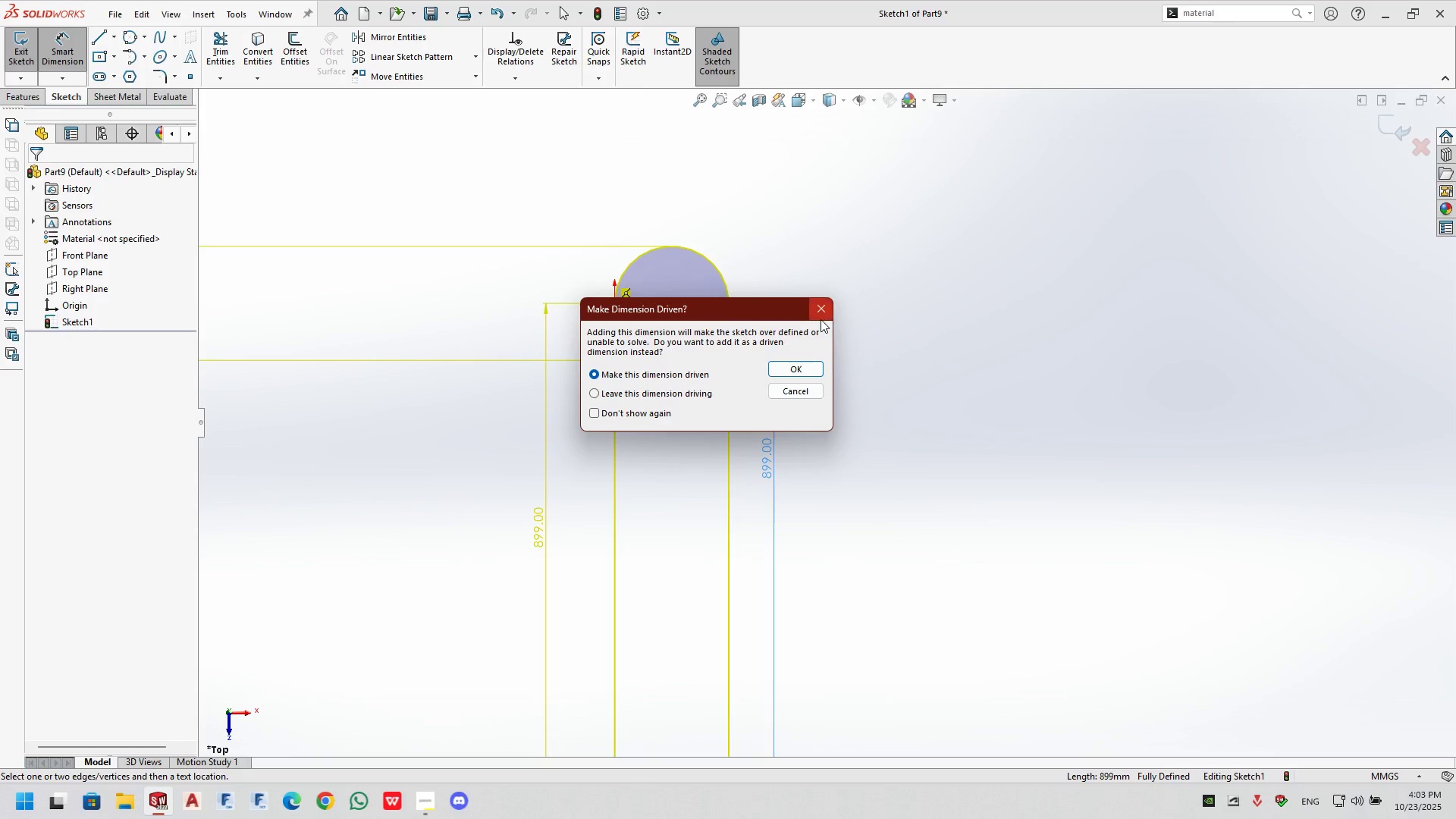 
left_click([821, 319])
 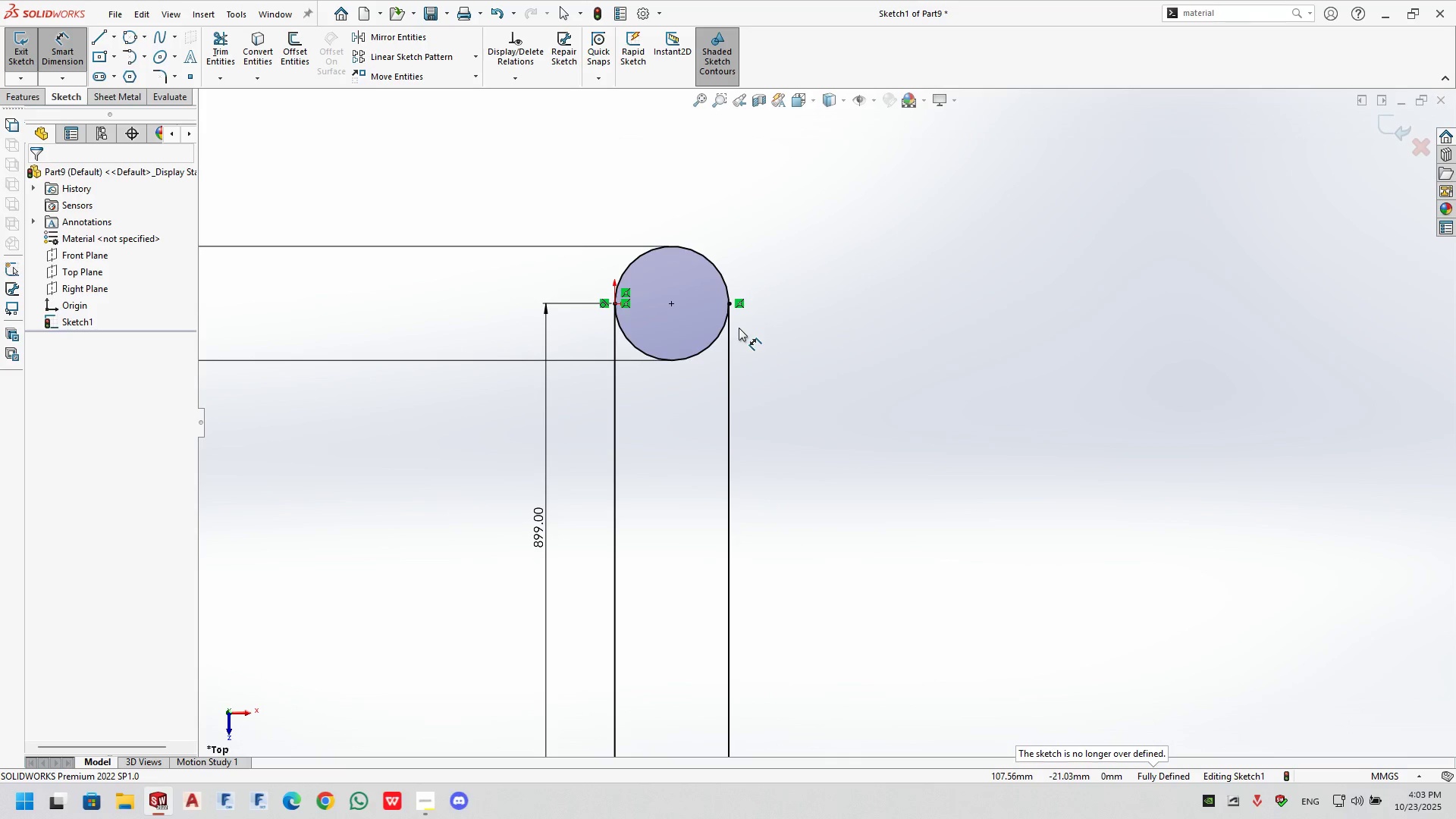 
key(Escape)
 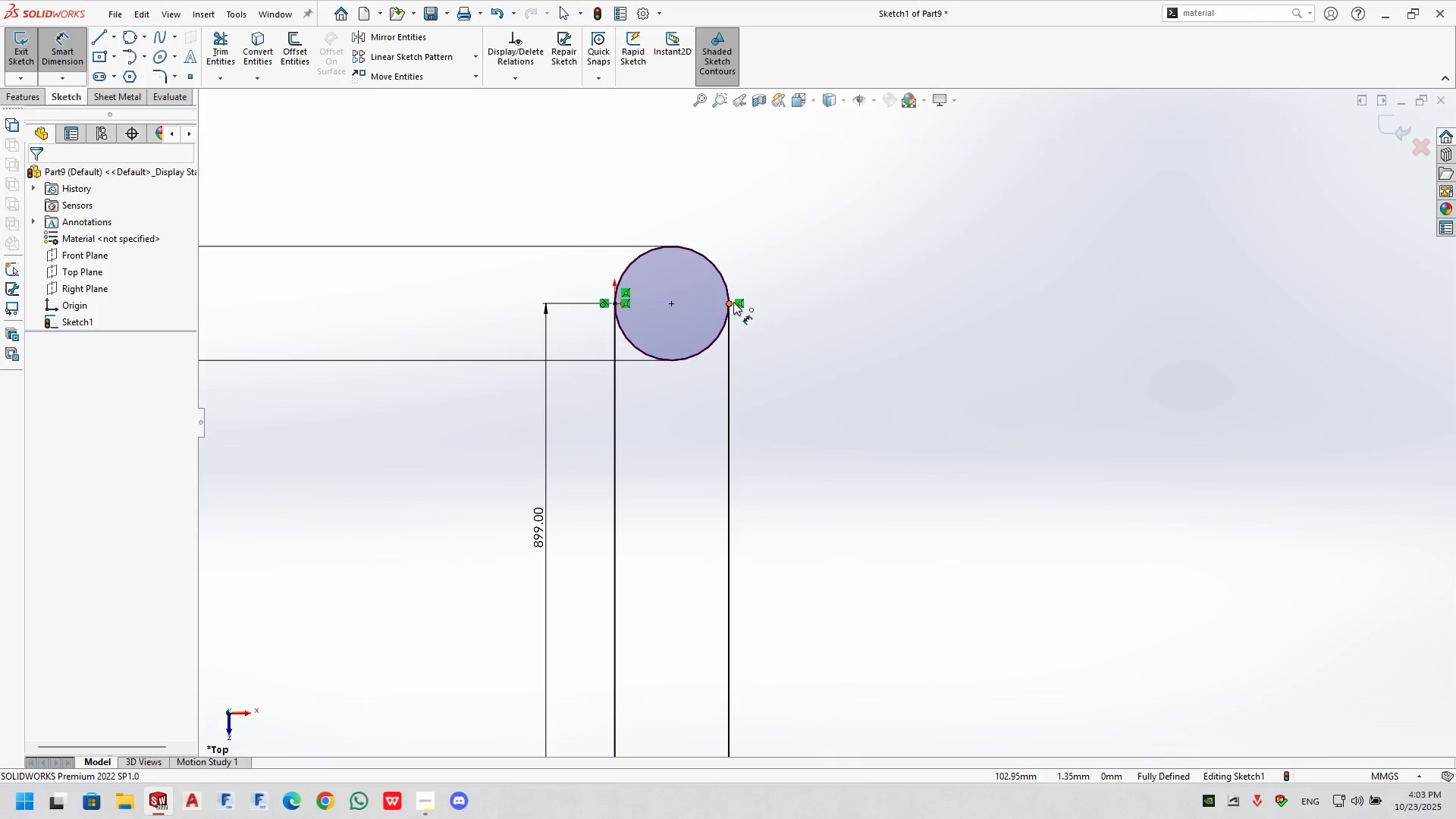 
left_click([733, 302])
 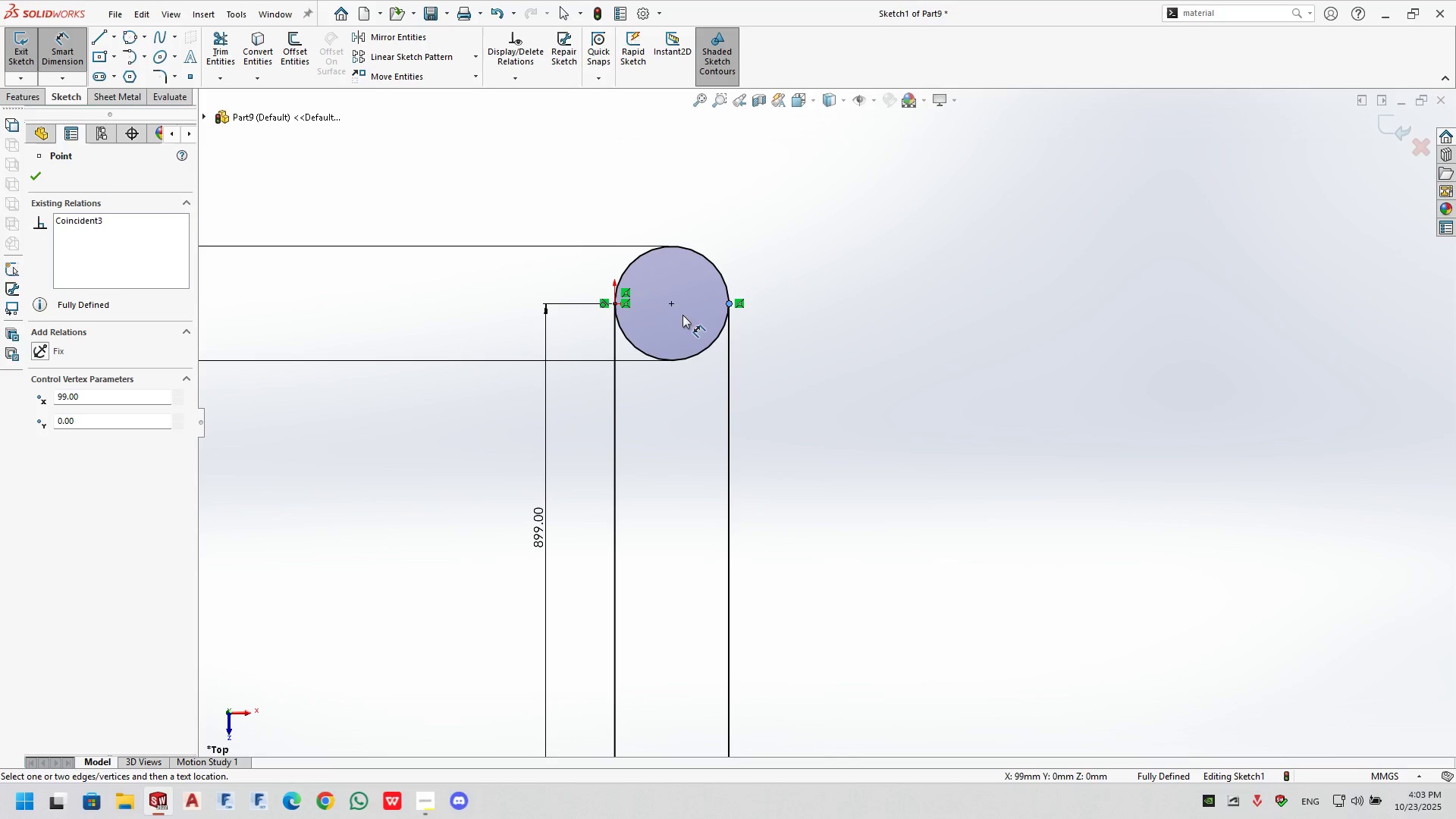 
hold_key(key=ControlLeft, duration=0.92)
 